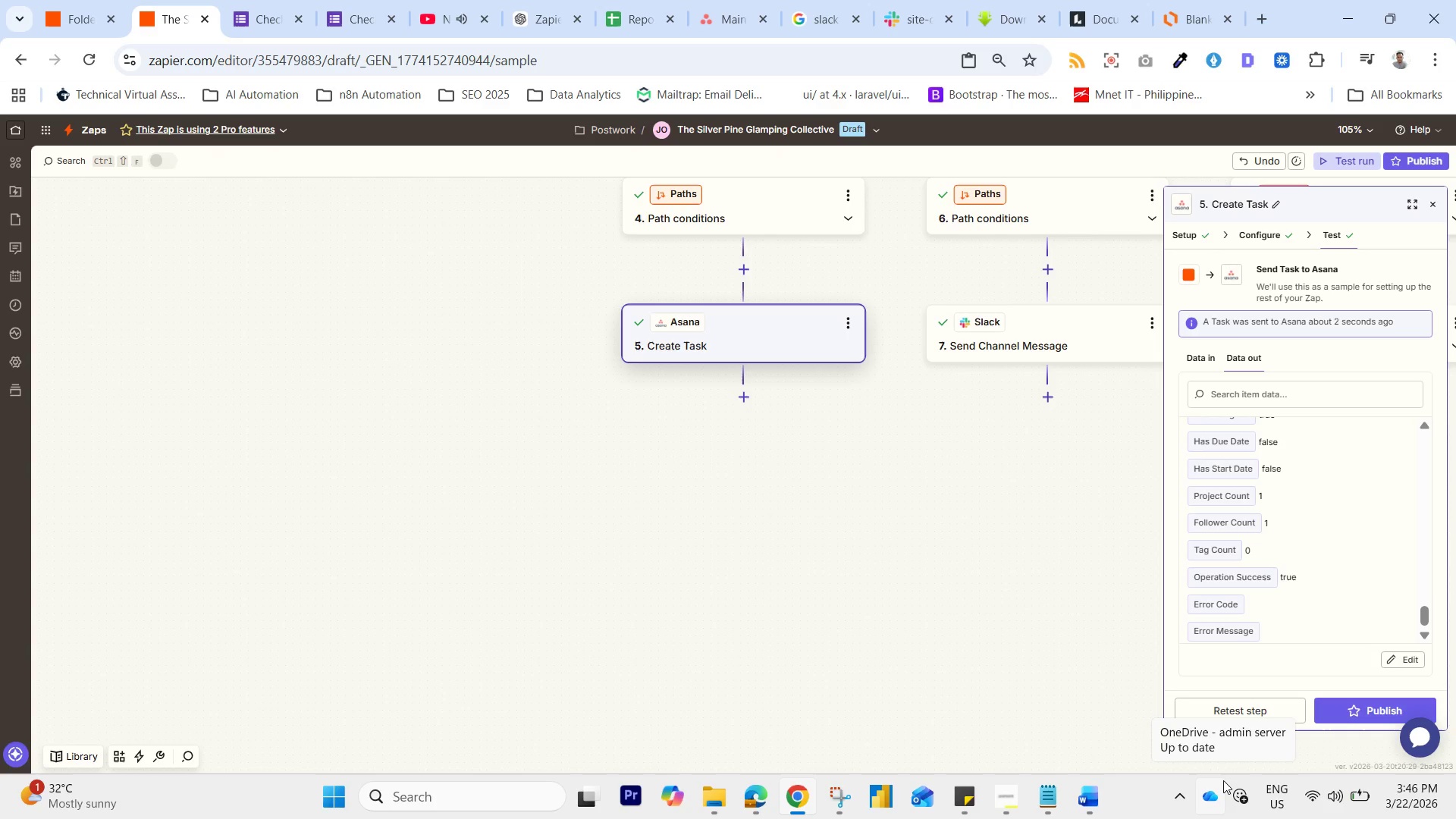 
mouse_move([1216, 764])
 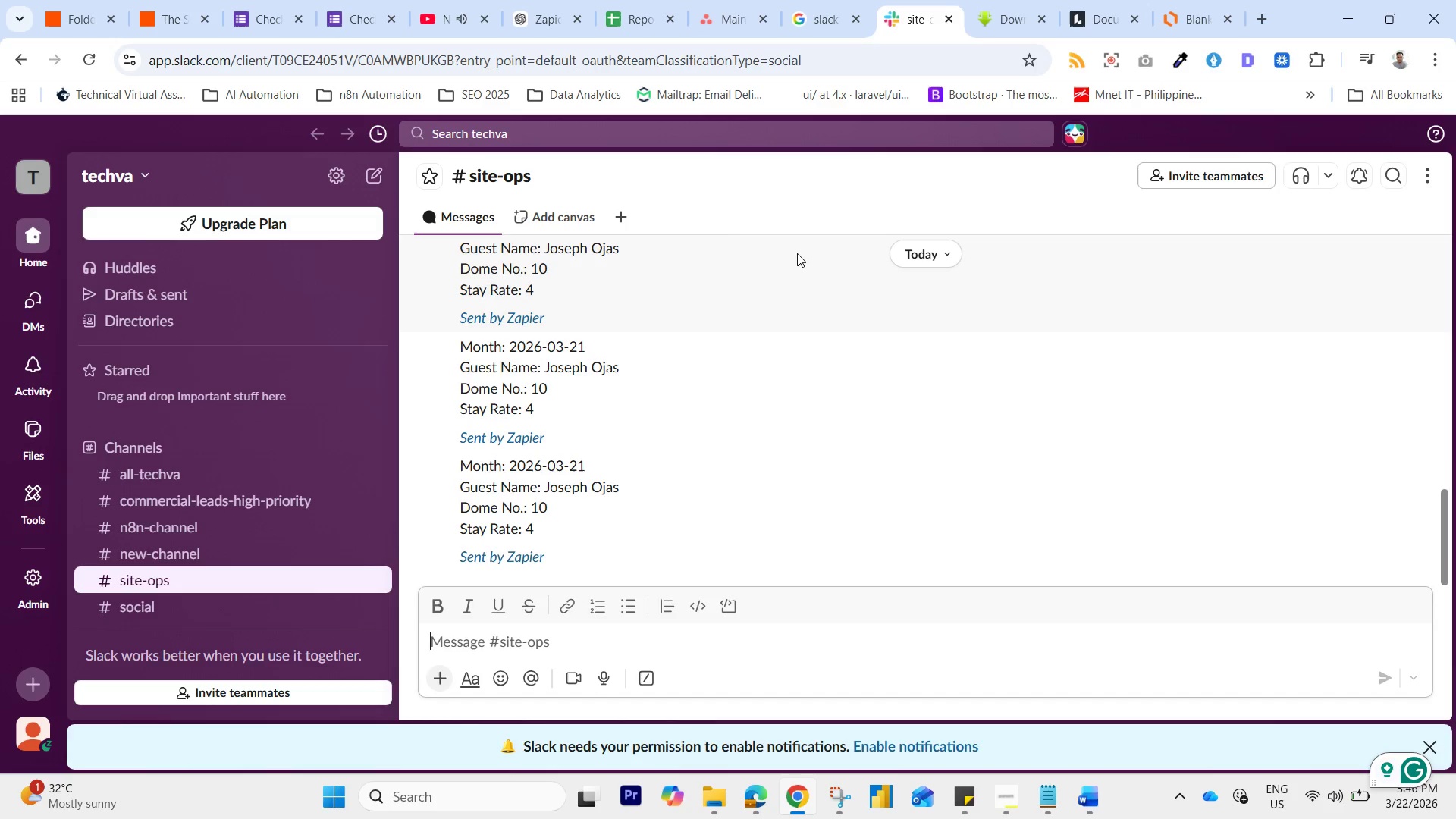 
wait(16.97)
 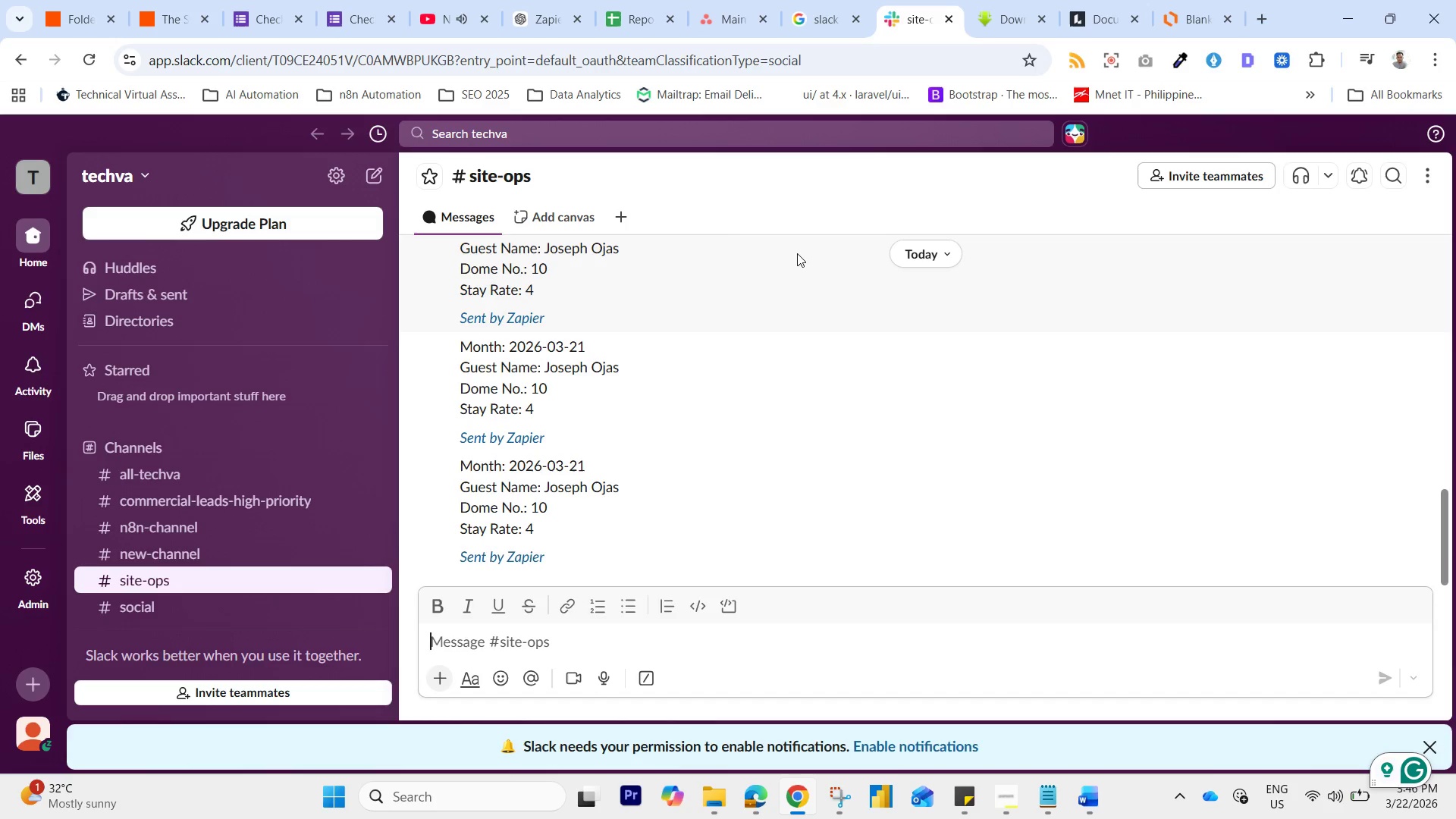 
scroll: coordinate [807, 302], scroll_direction: down, amount: 1.0
 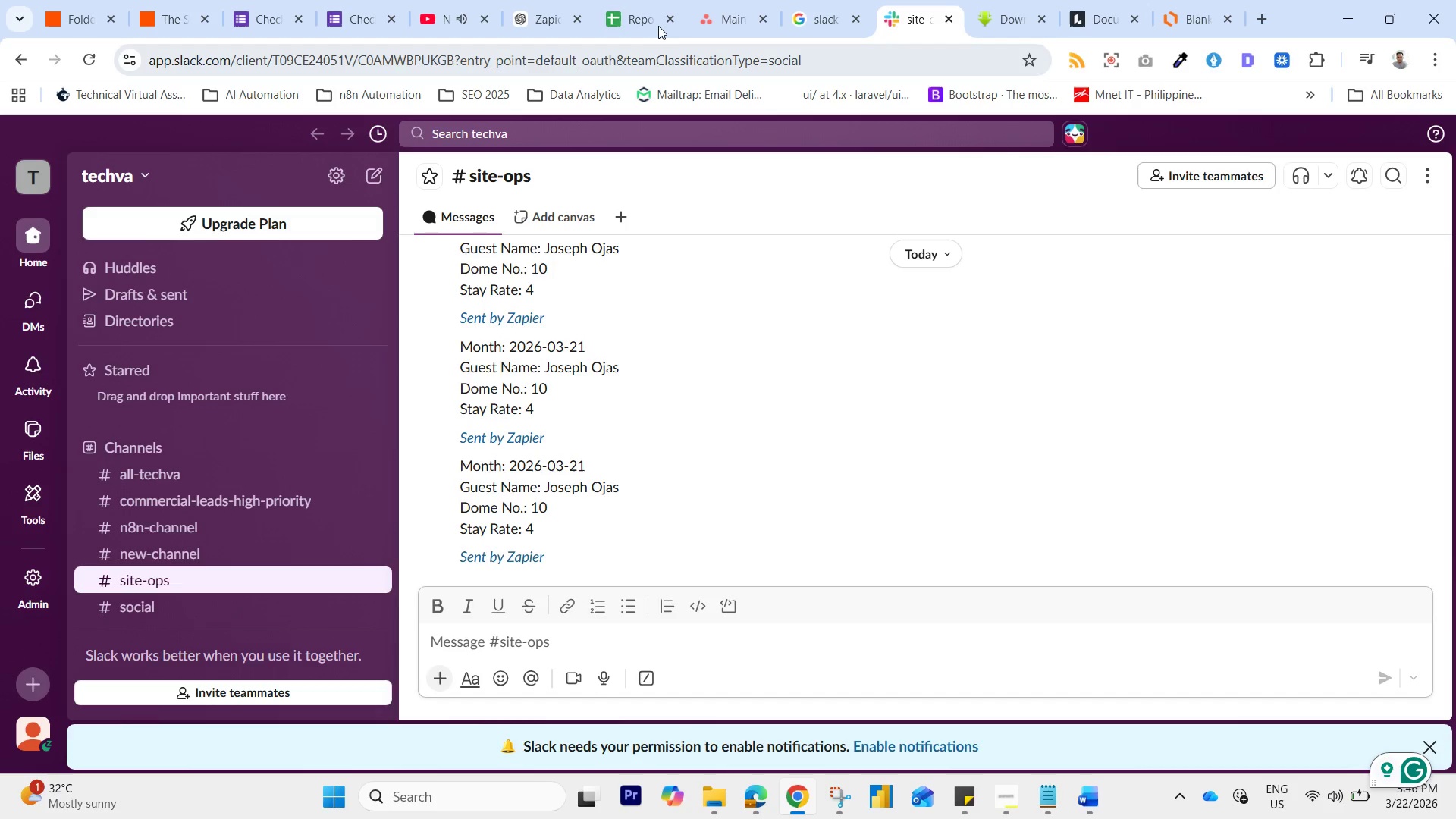 
left_click([653, 17])
 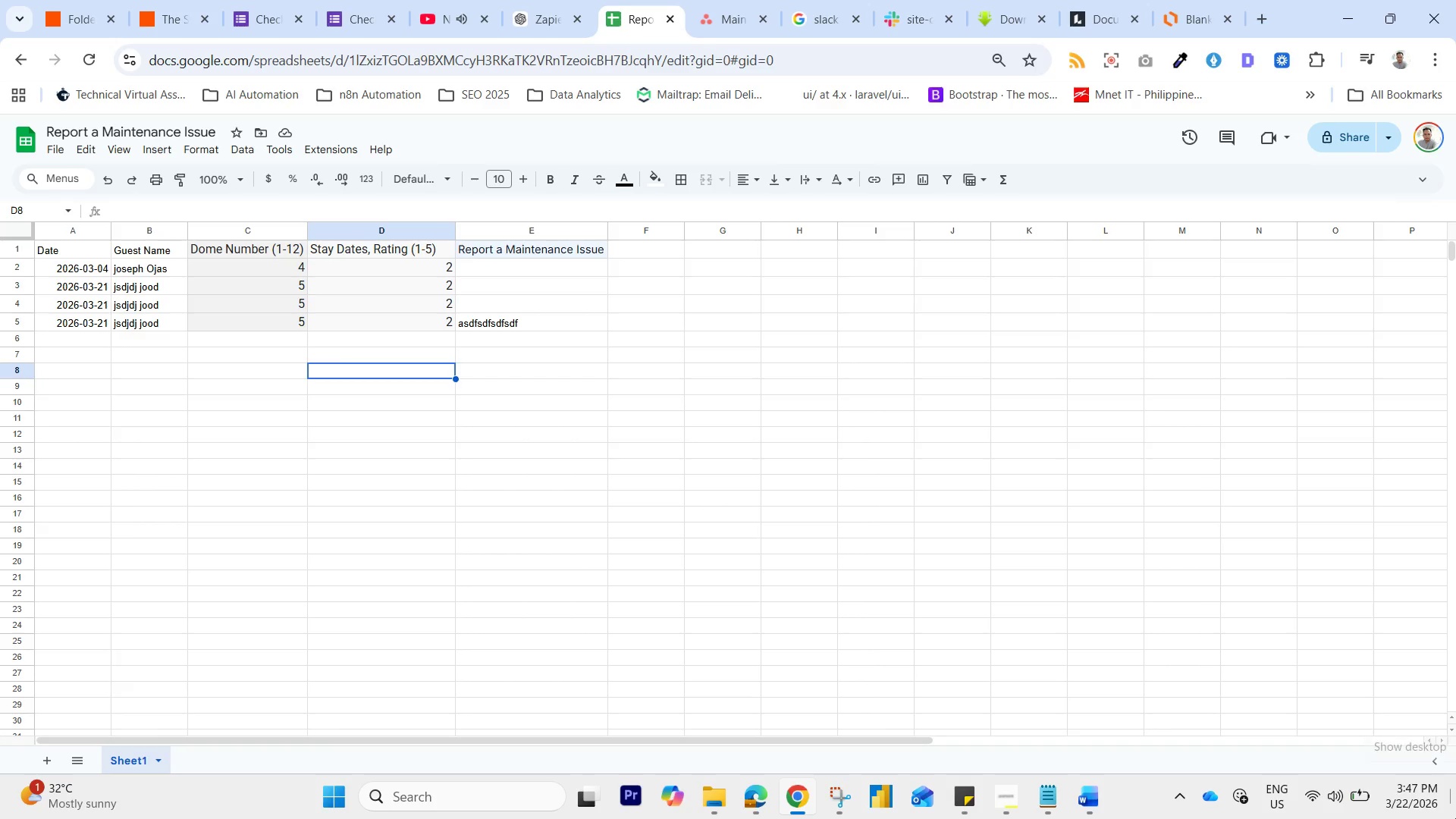 
wait(54.81)
 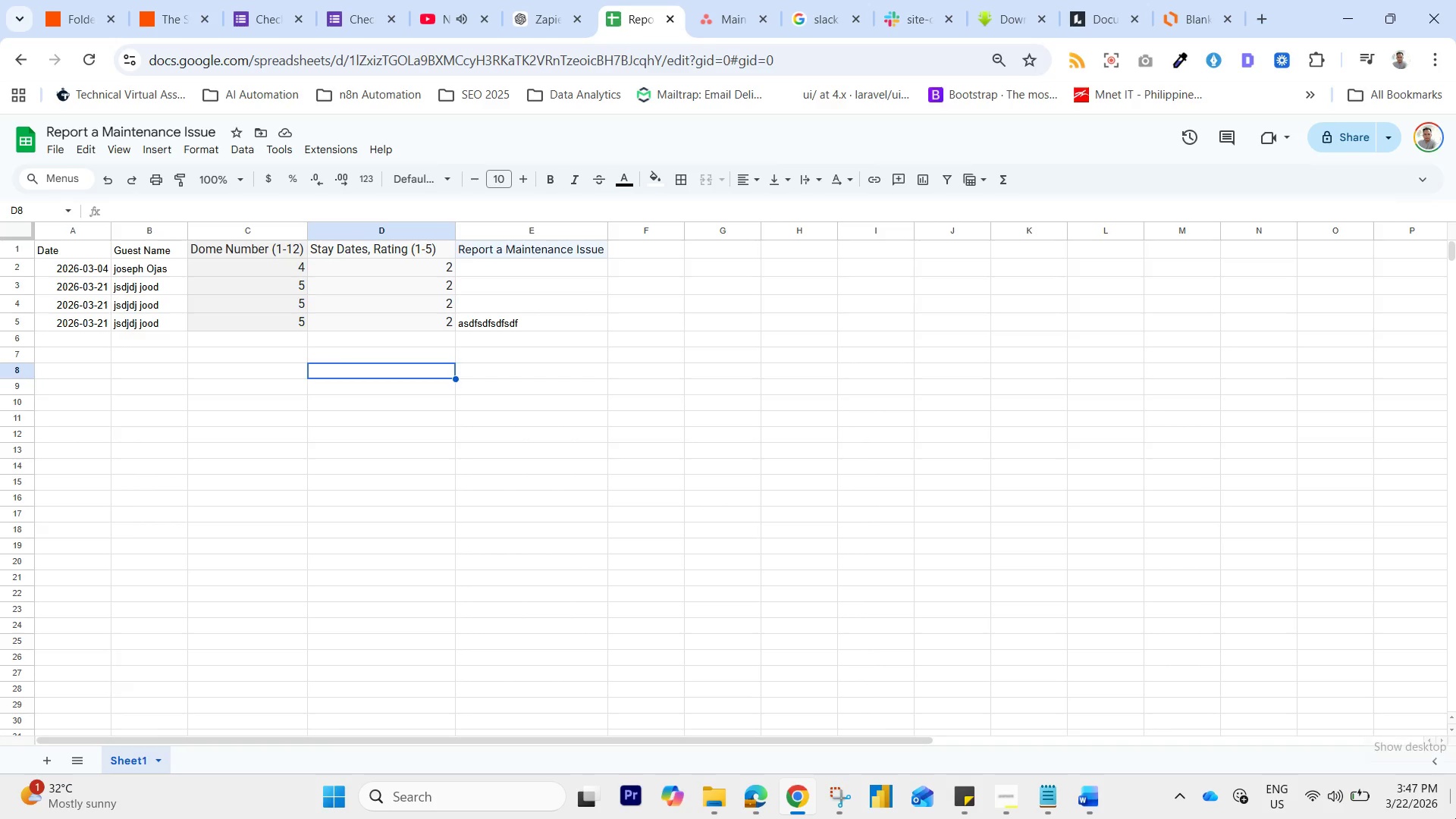 
left_click([166, 0])
 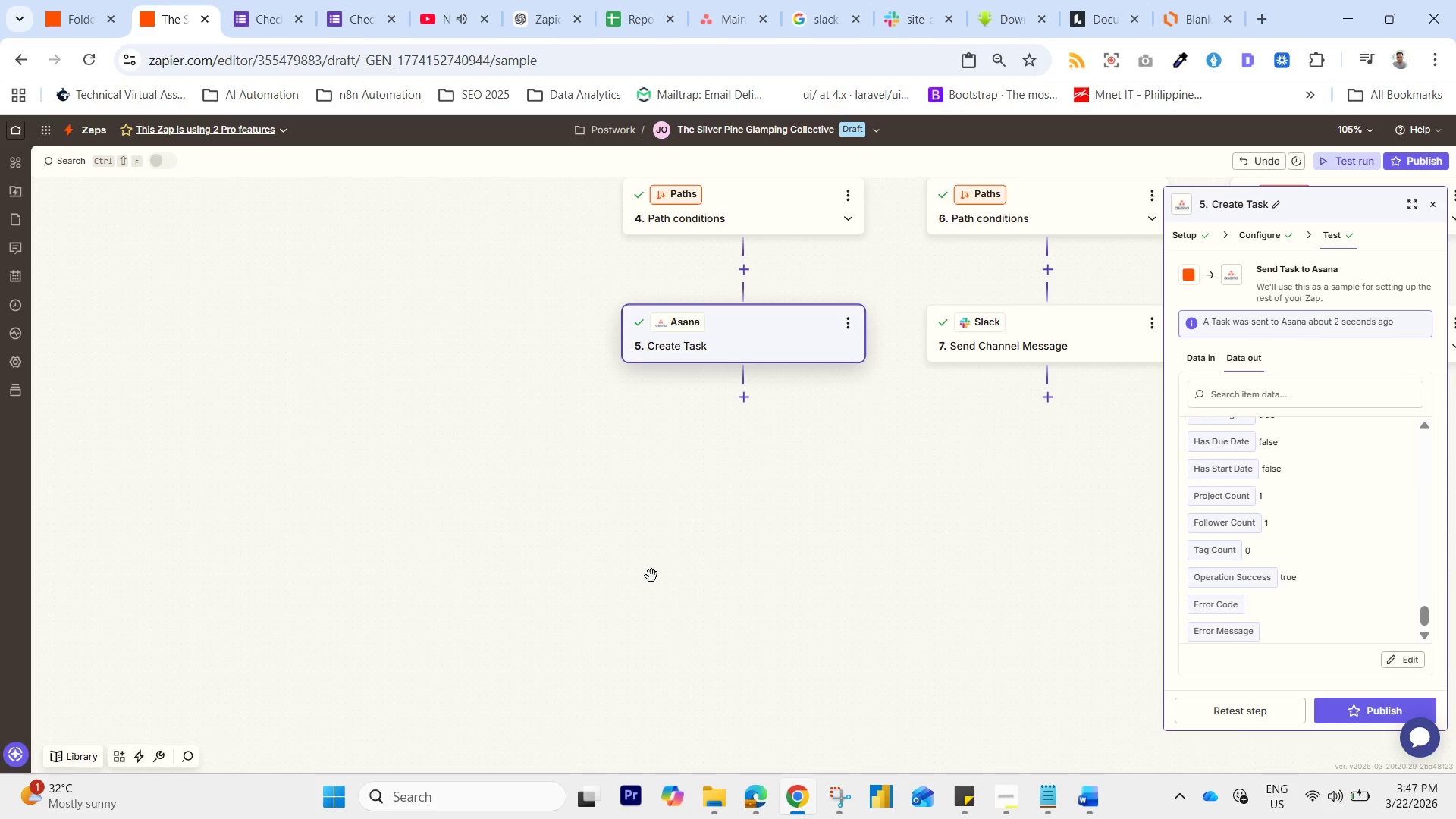 
left_click_drag(start_coordinate=[704, 448], to_coordinate=[522, 752])
 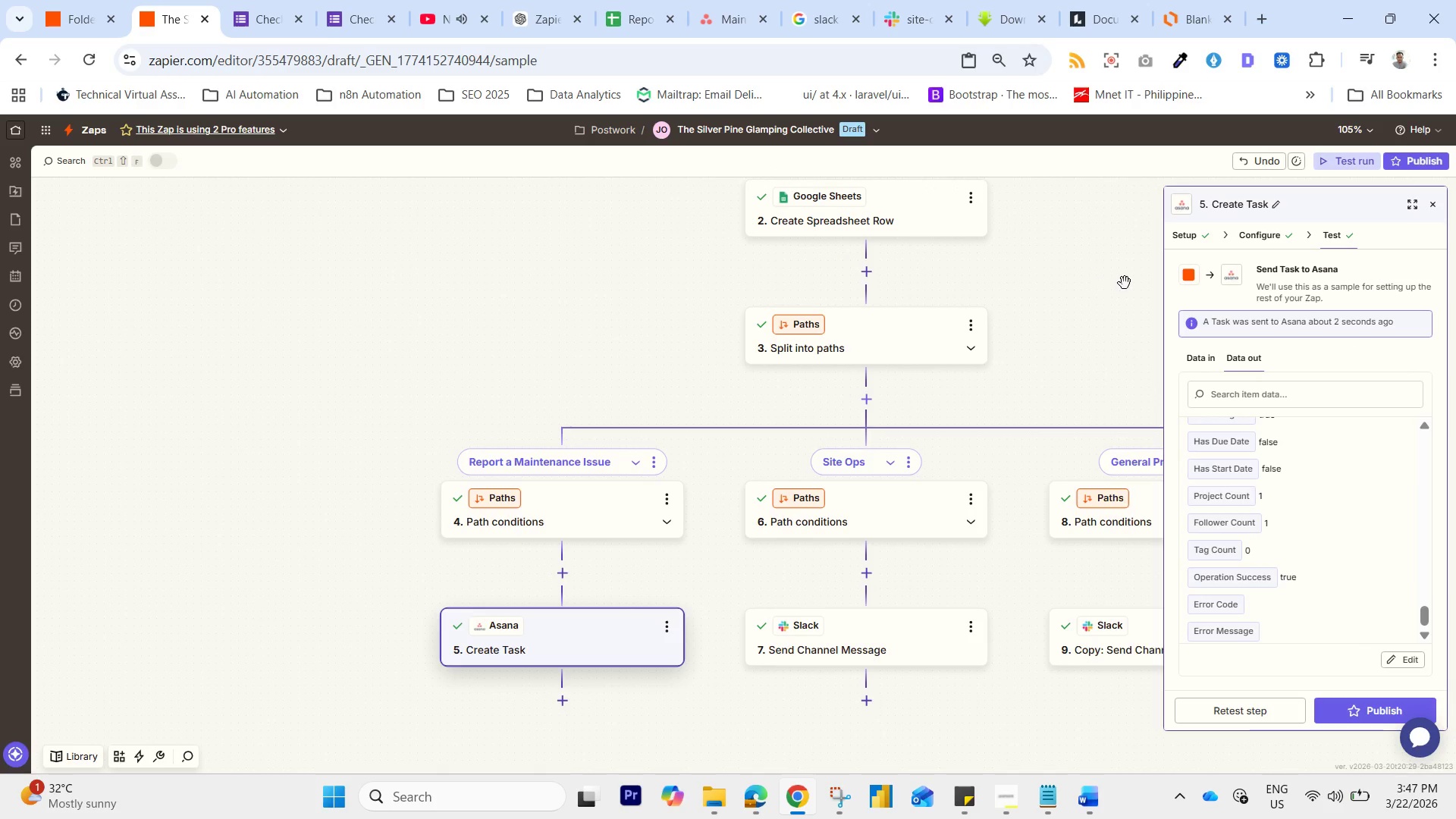 
left_click_drag(start_coordinate=[1078, 267], to_coordinate=[904, 511])
 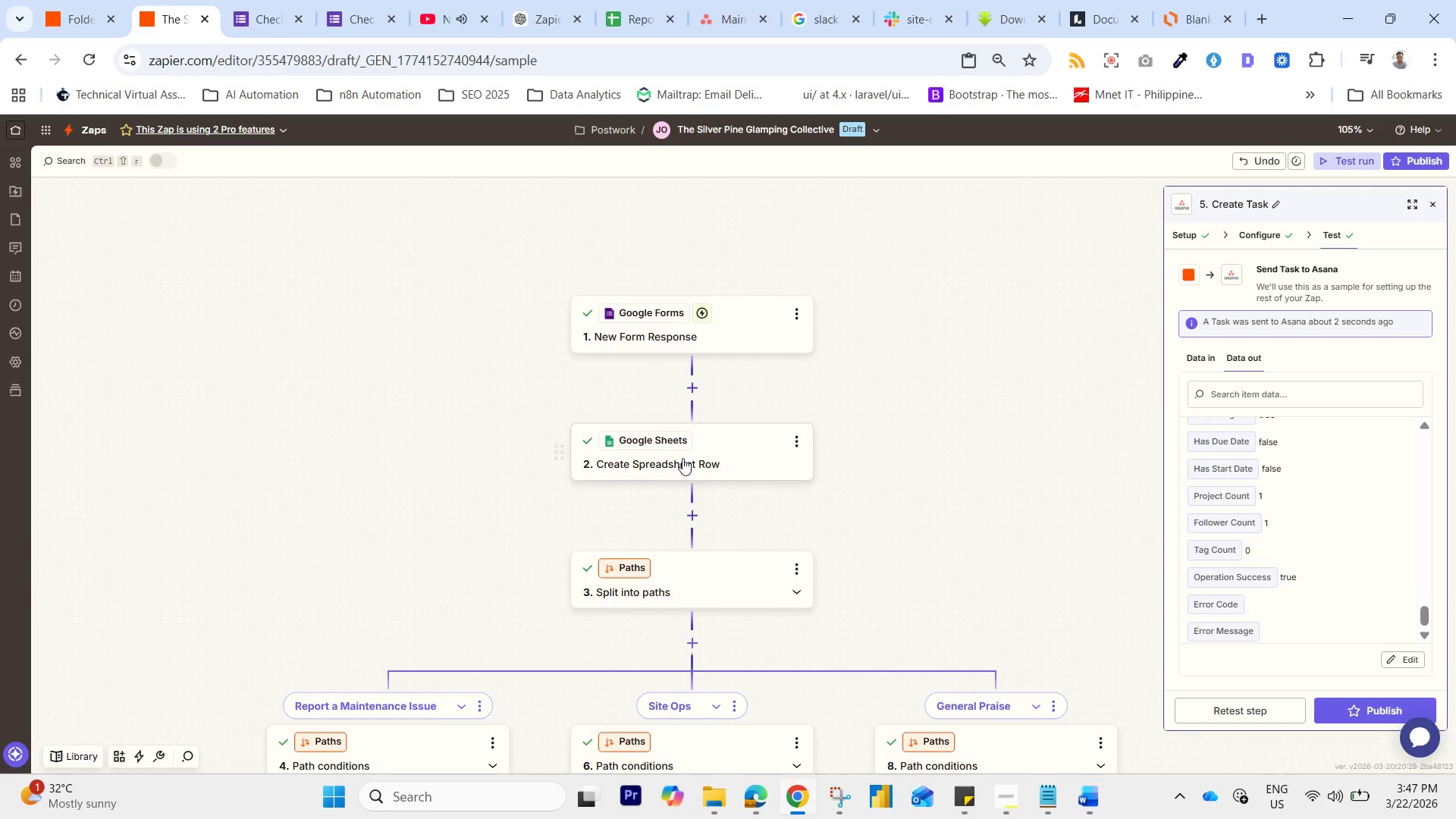 
left_click([682, 458])
 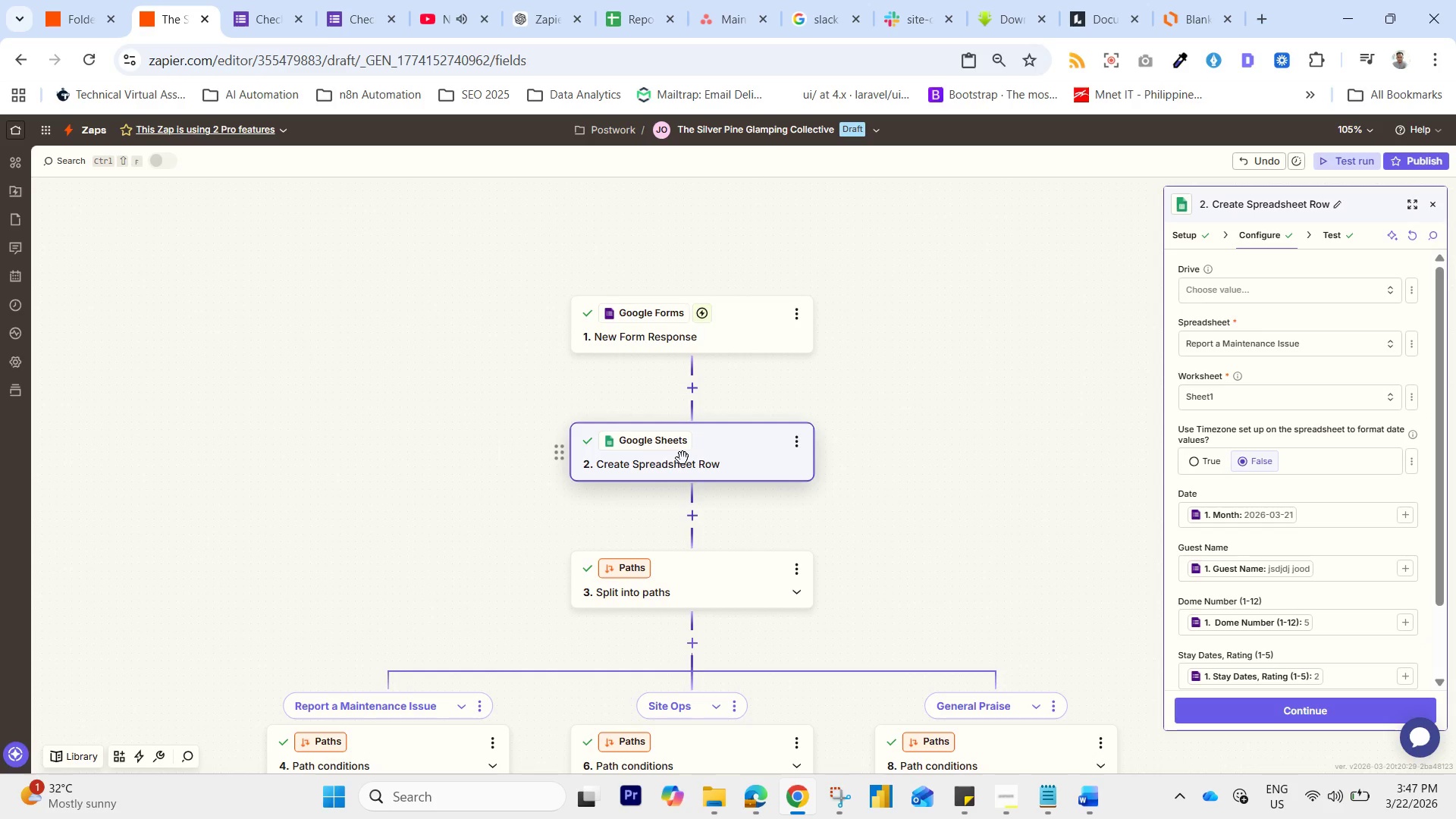 
scroll: coordinate [888, 445], scroll_direction: down, amount: 1.0
 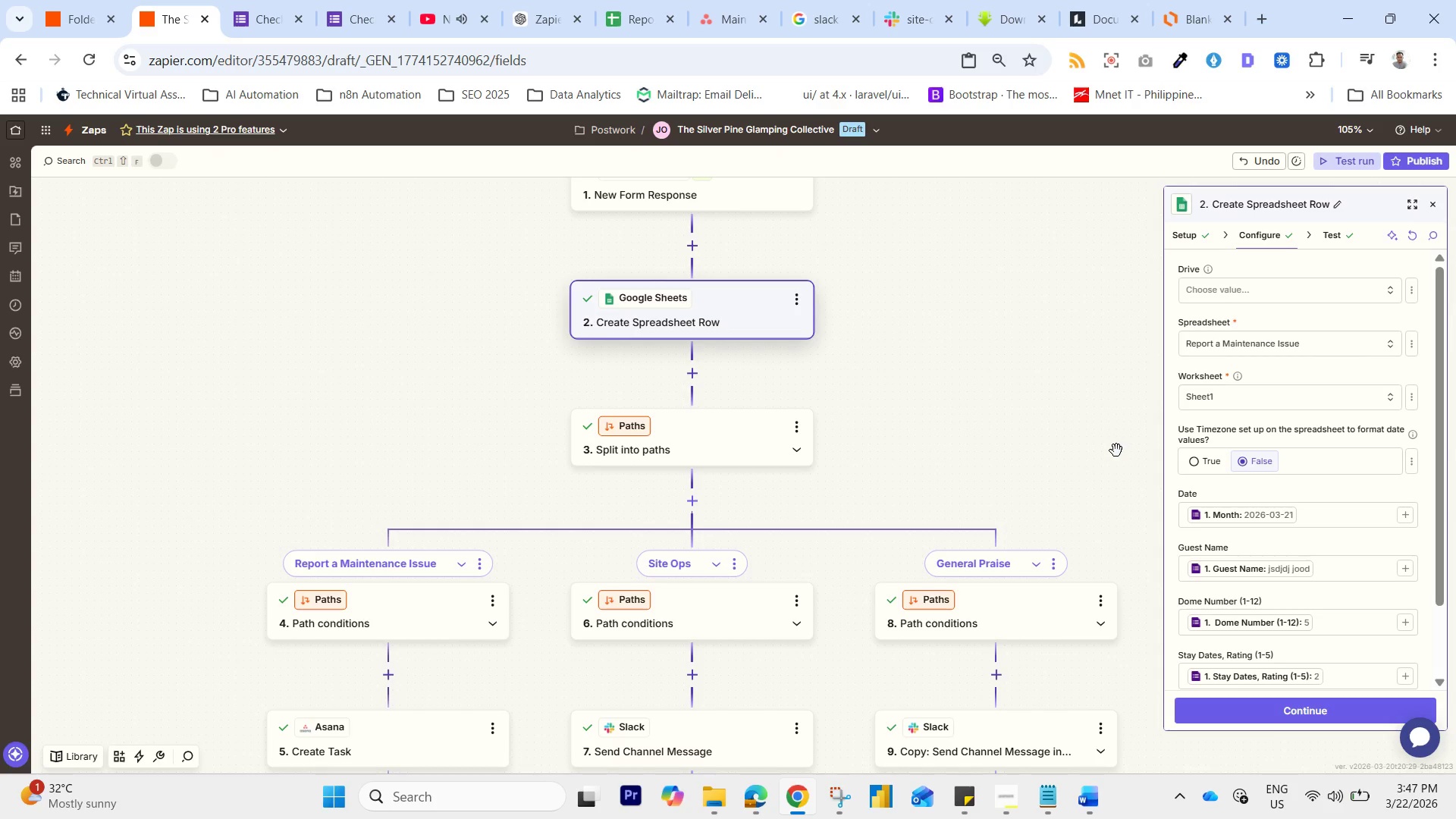 
left_click([1221, 296])
 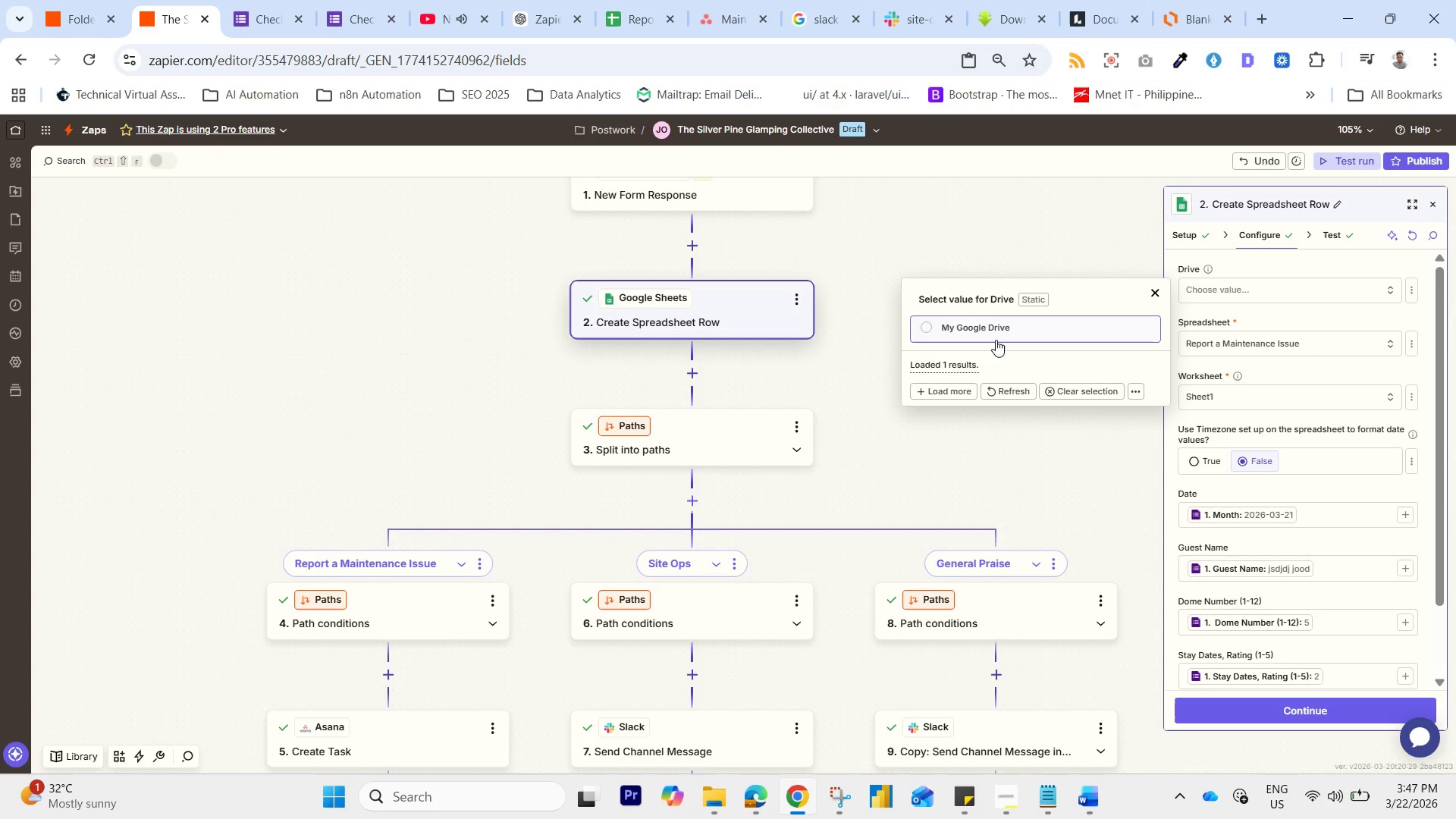 
left_click([996, 340])
 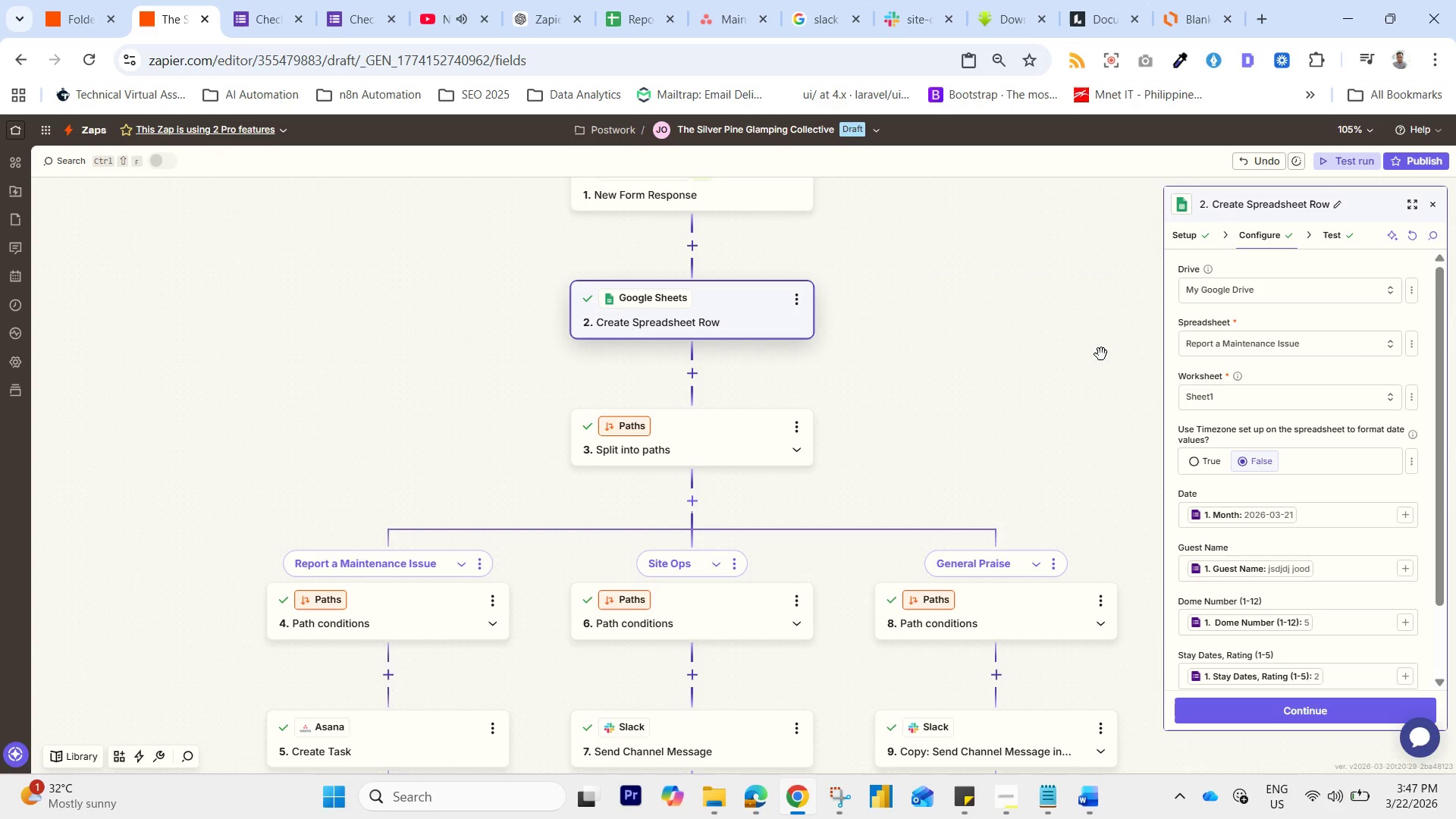 
scroll: coordinate [1098, 356], scroll_direction: down, amount: 1.0
 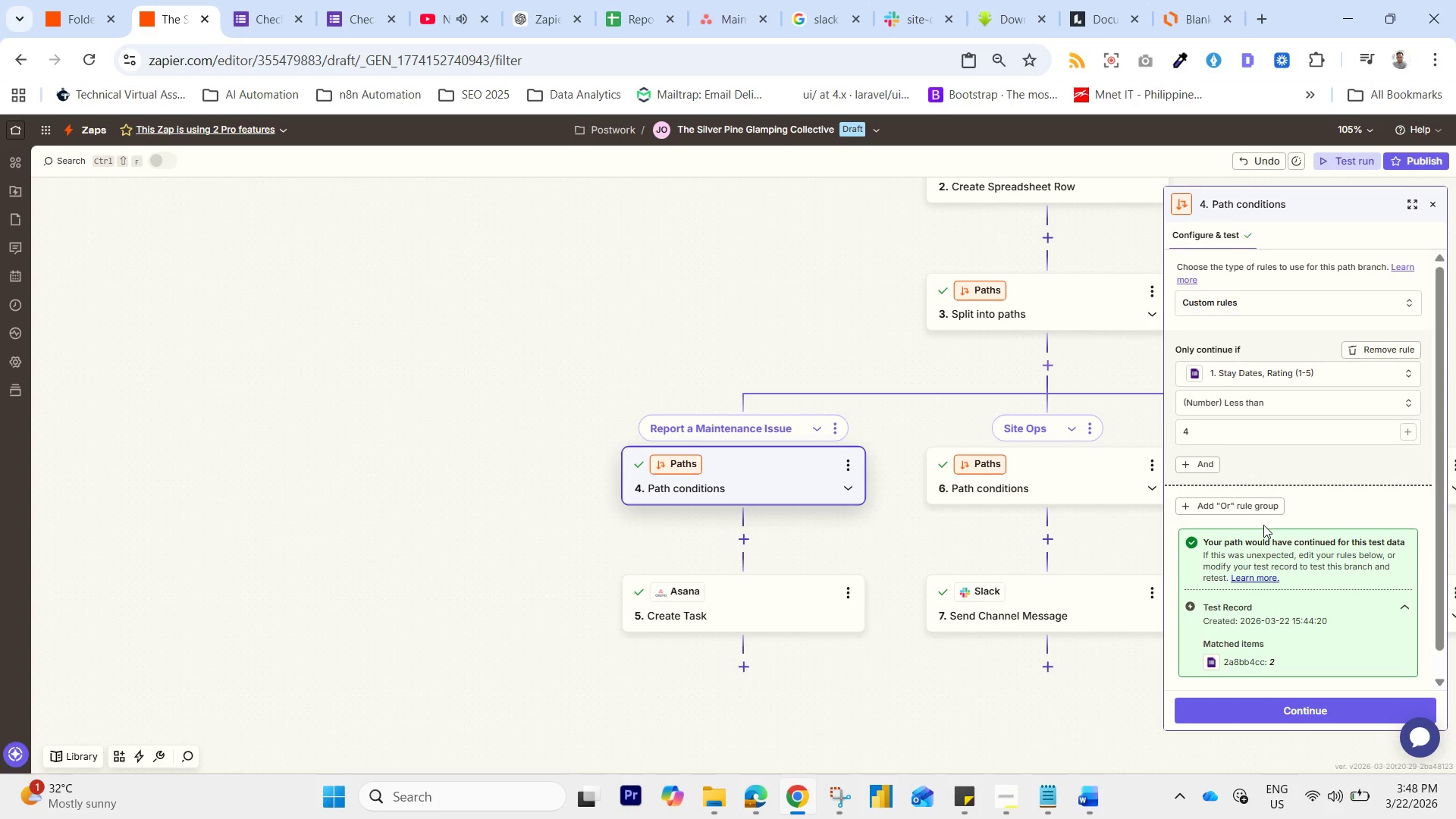 
wait(21.02)
 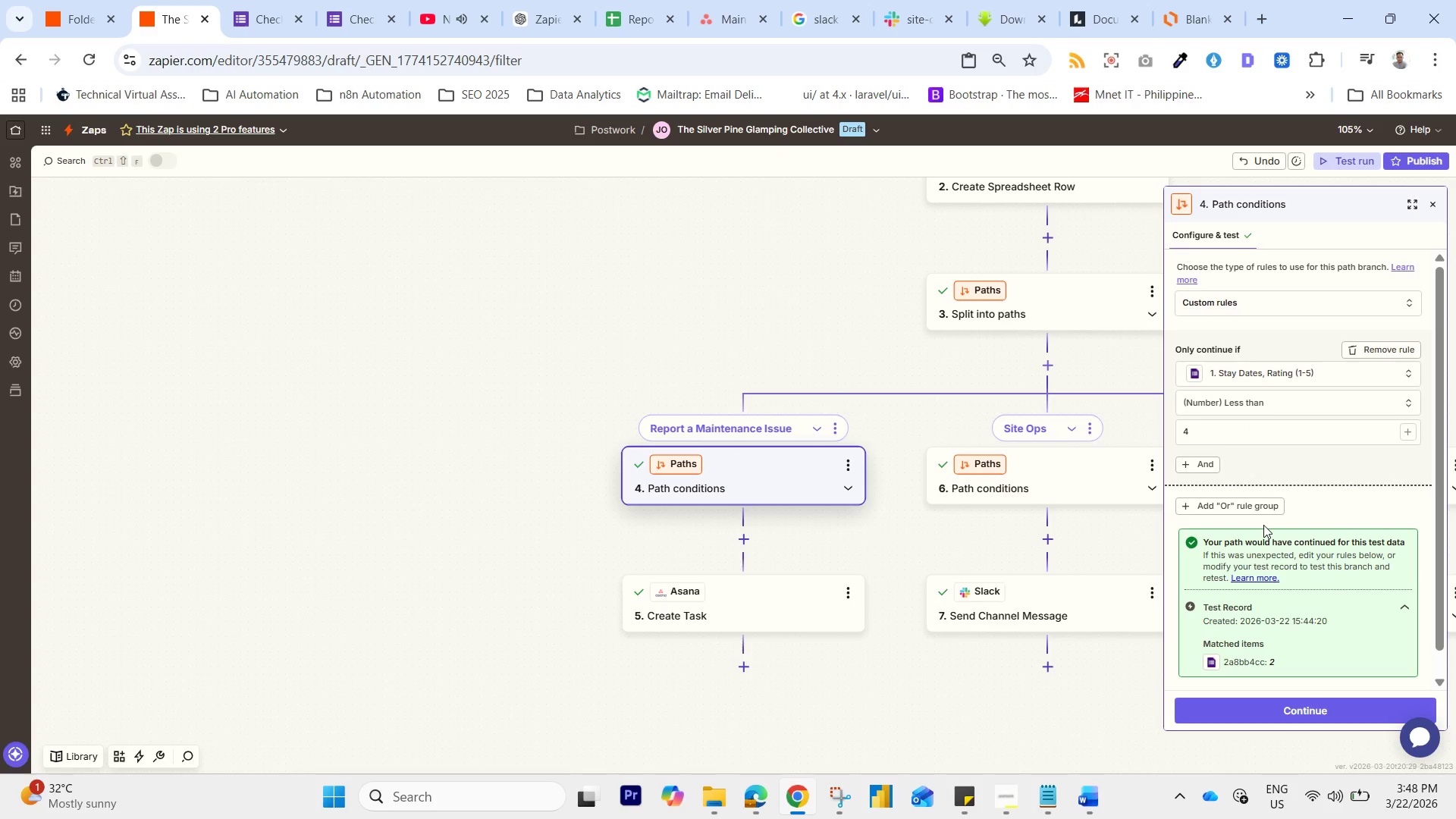 
left_click([261, 0])
 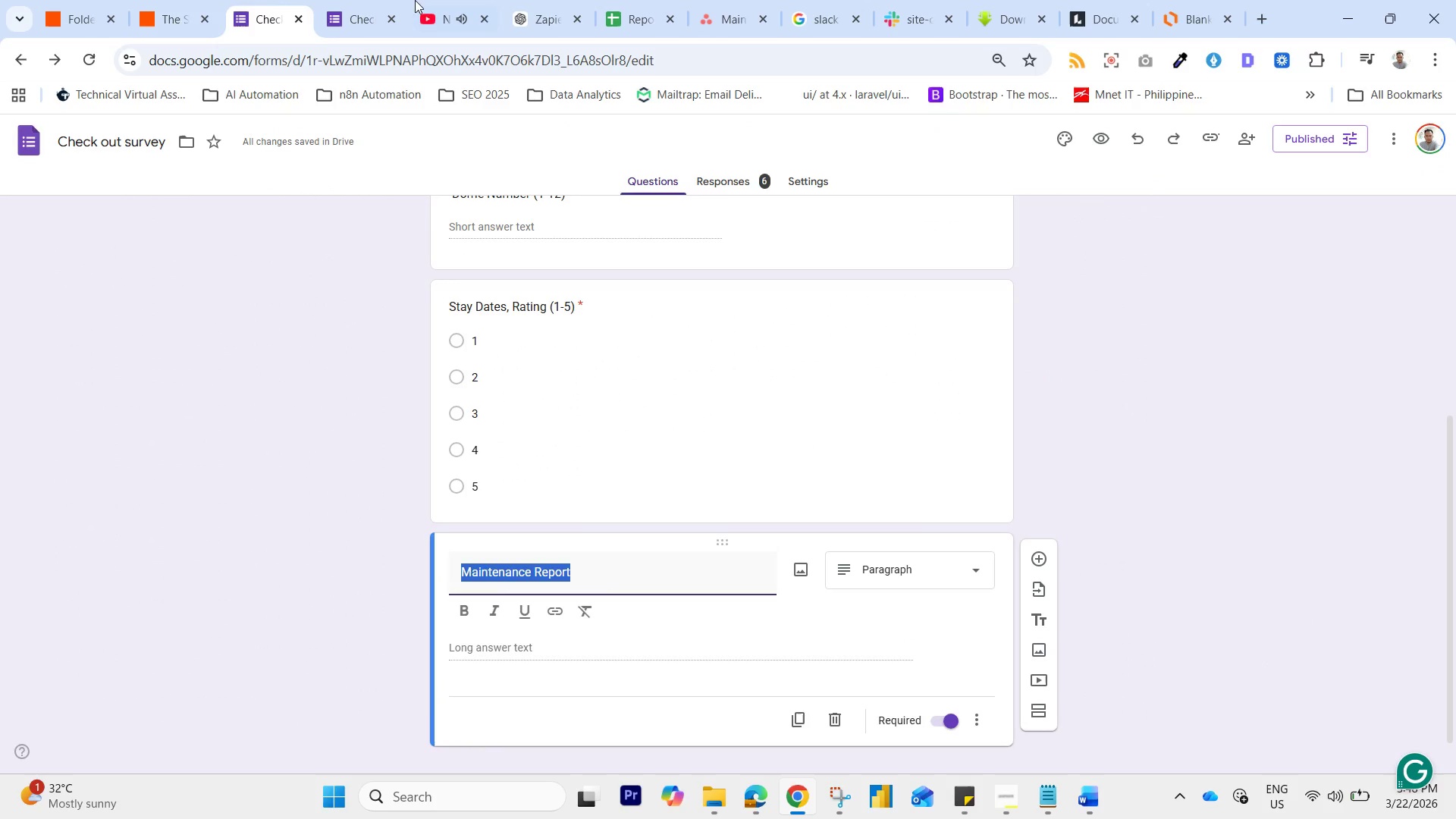 
left_click([379, 0])
 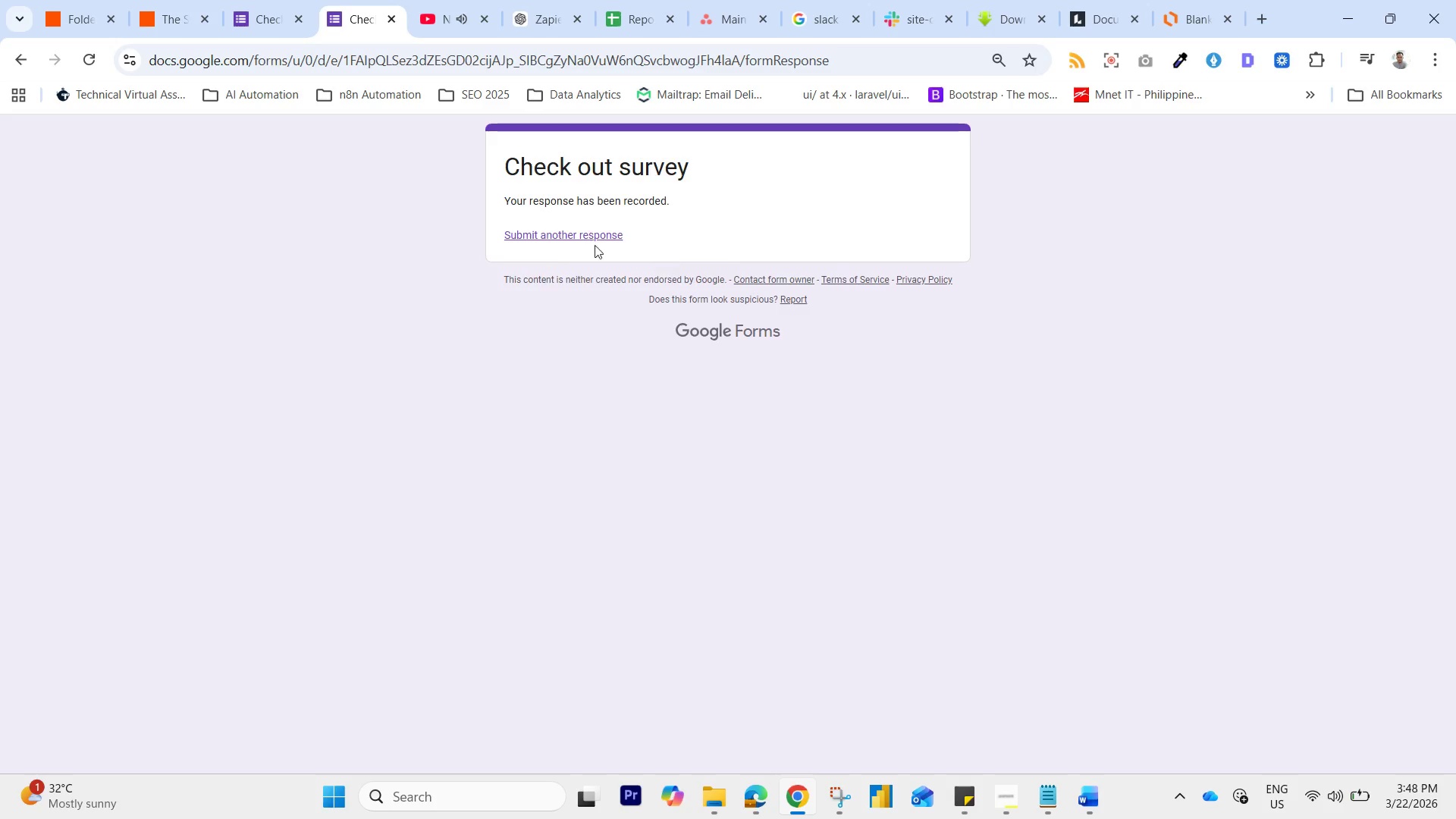 
left_click([579, 232])
 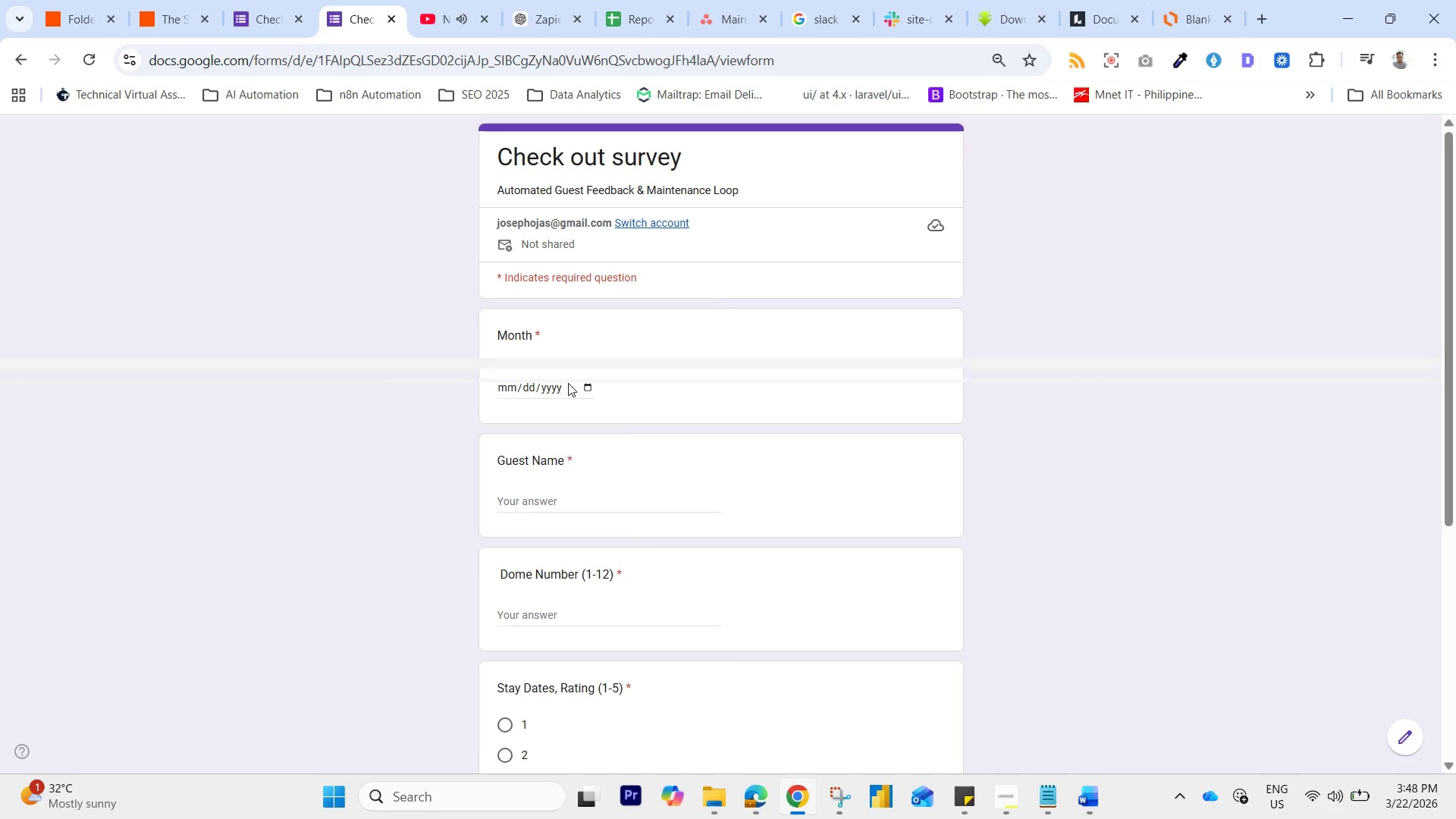 
left_click([592, 384])
 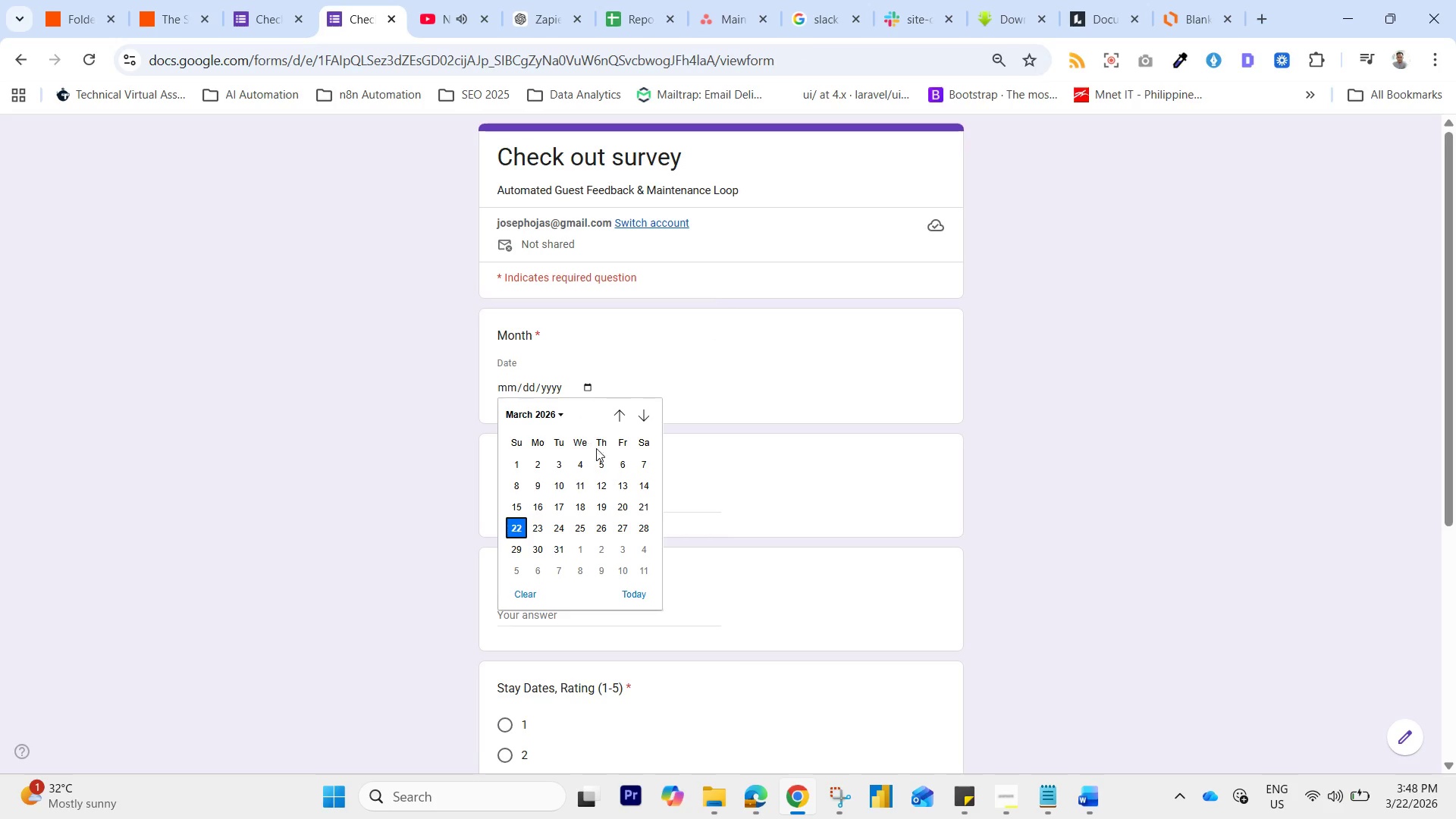 
left_click([601, 464])
 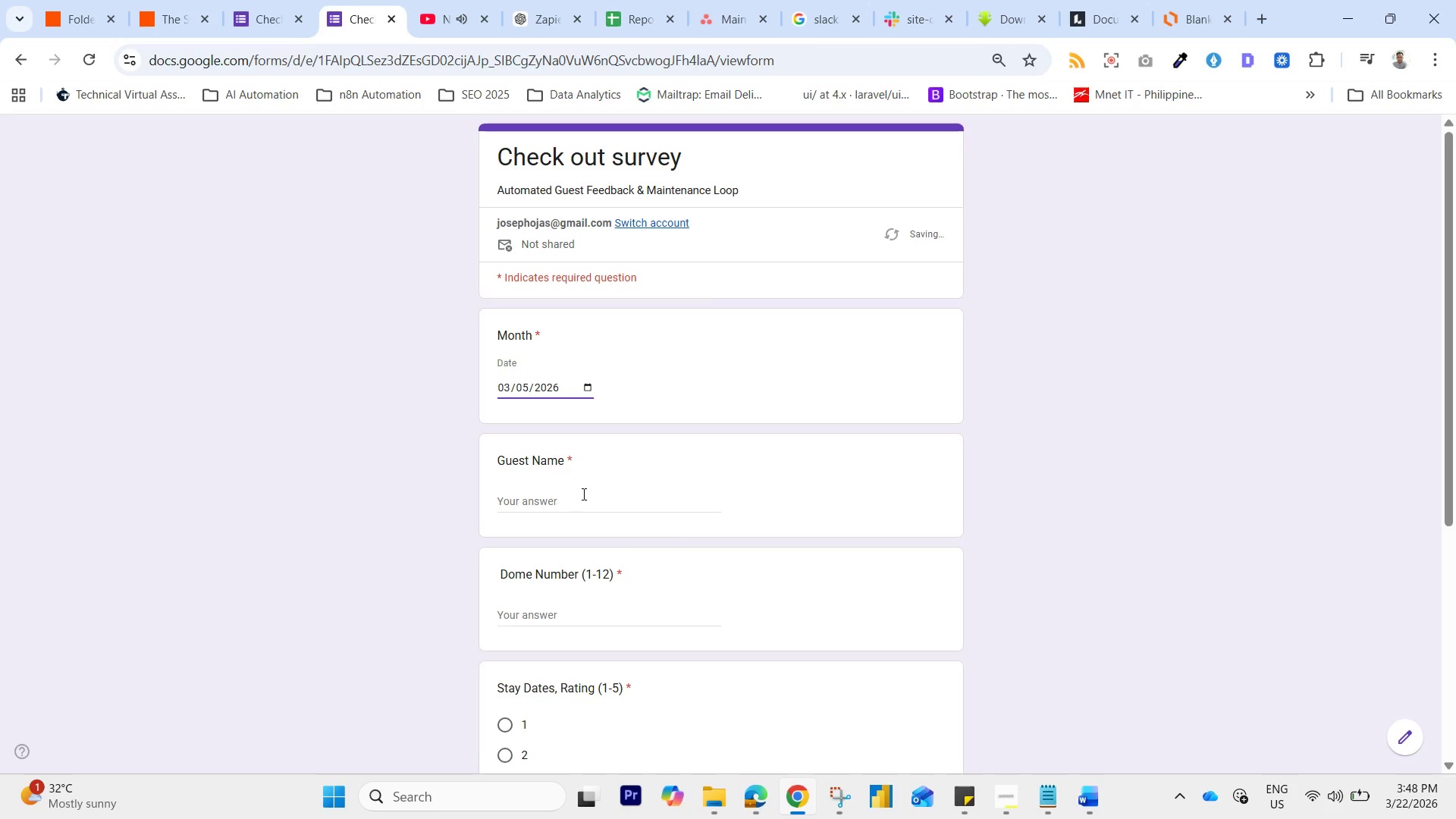 
left_click([582, 494])
 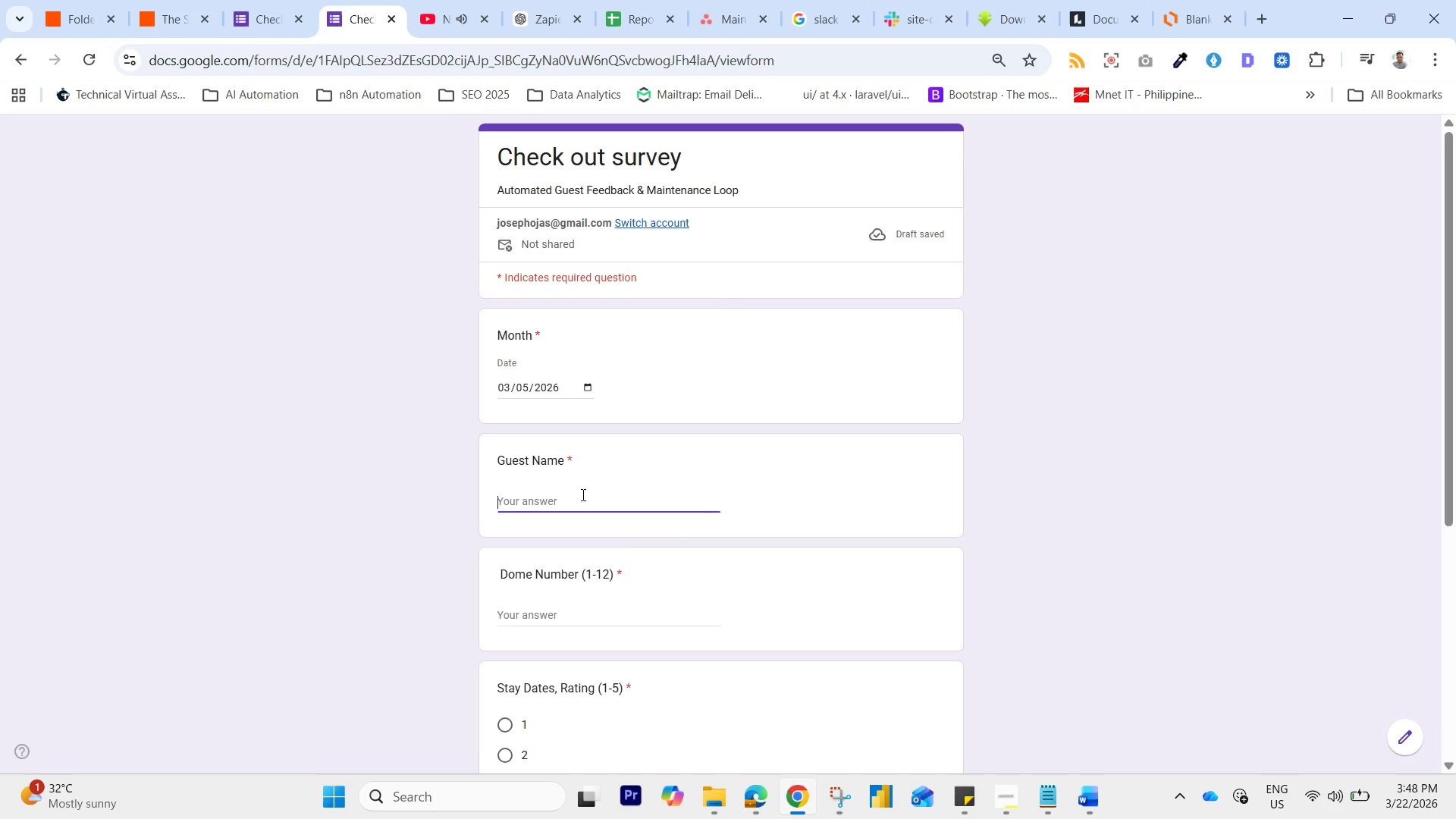 
type(sdfg dfg)
 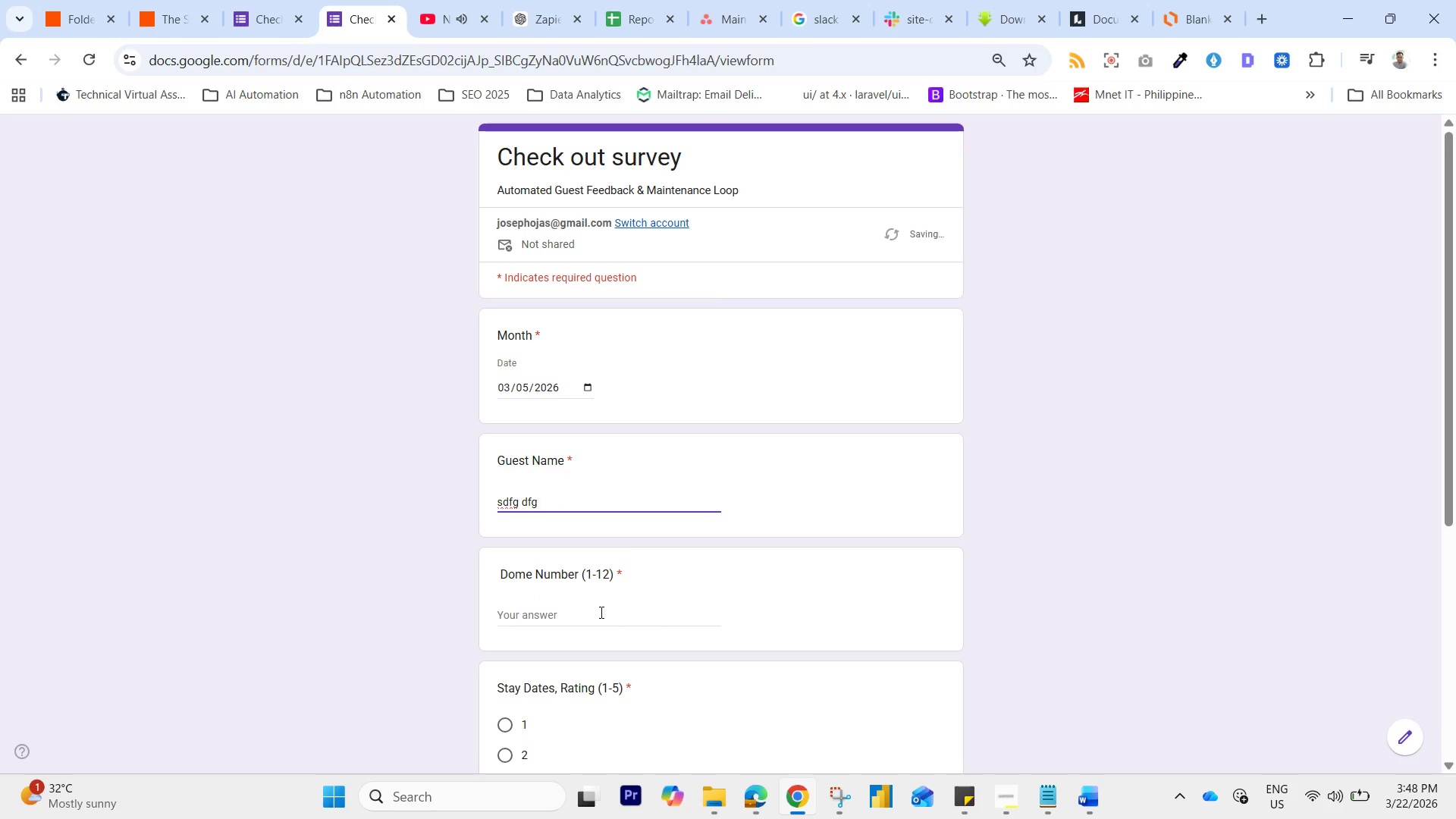 
left_click([600, 612])
 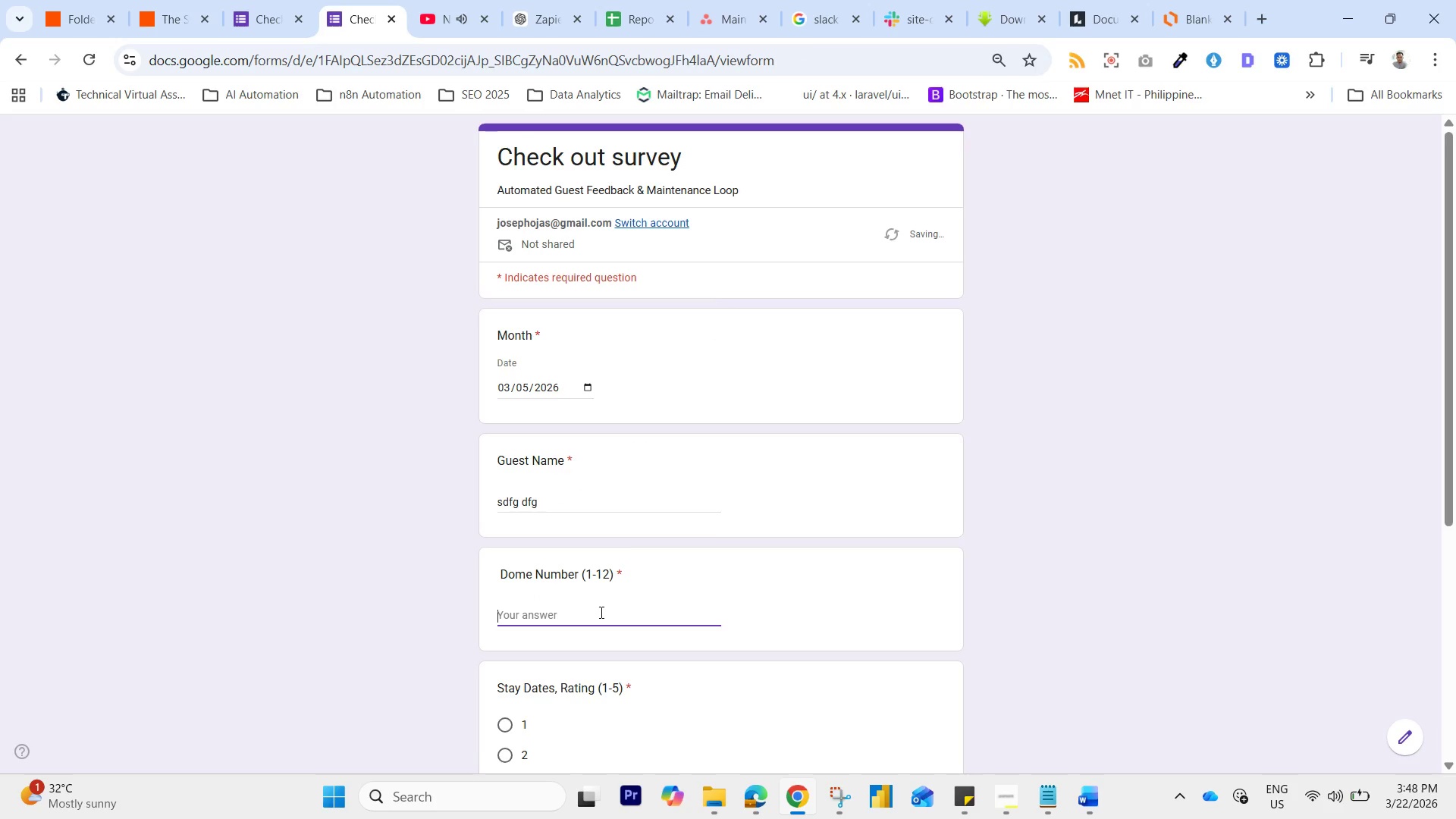 
key(6)
 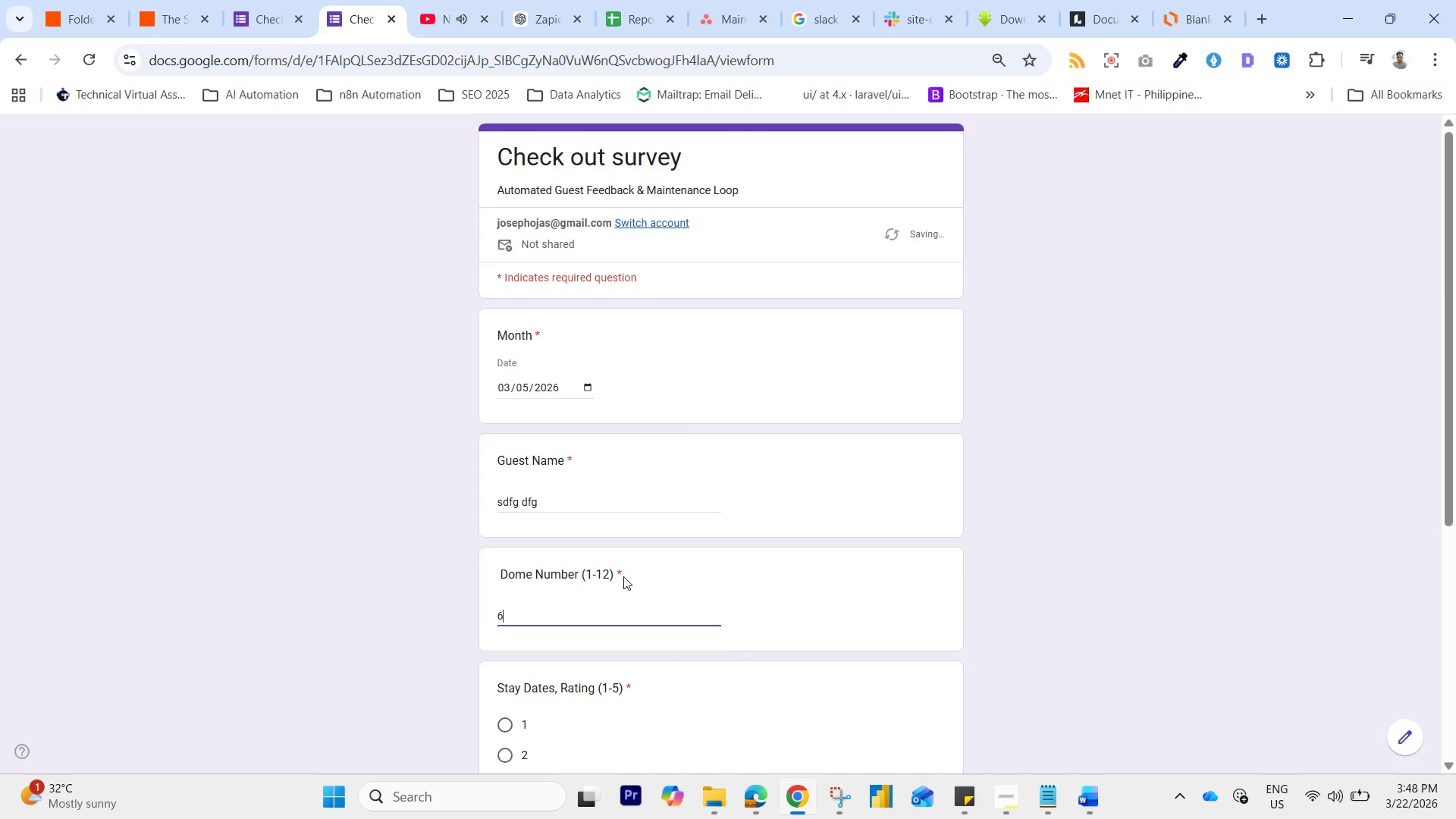 
scroll: coordinate [623, 576], scroll_direction: down, amount: 1.0
 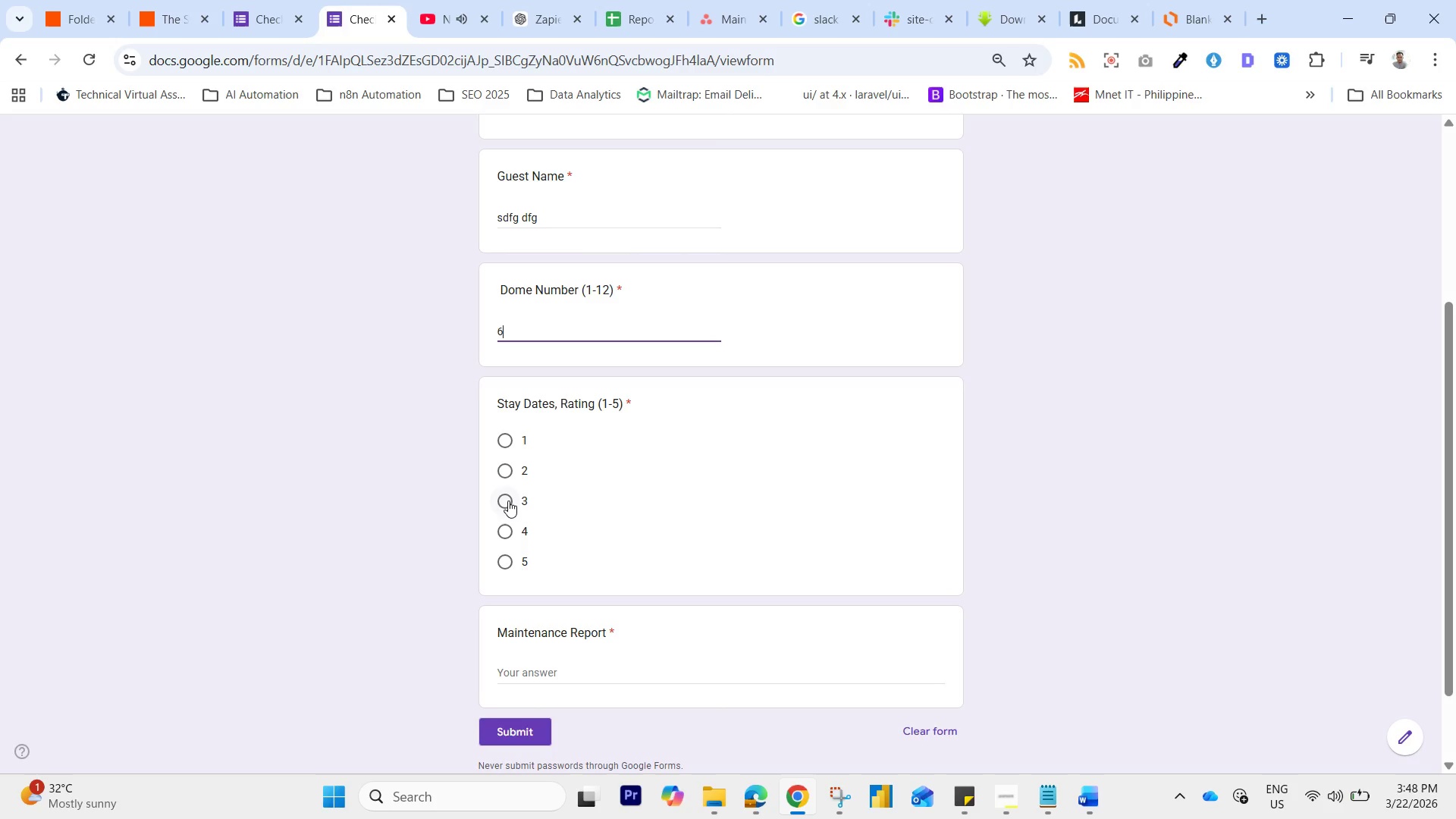 
left_click([504, 531])
 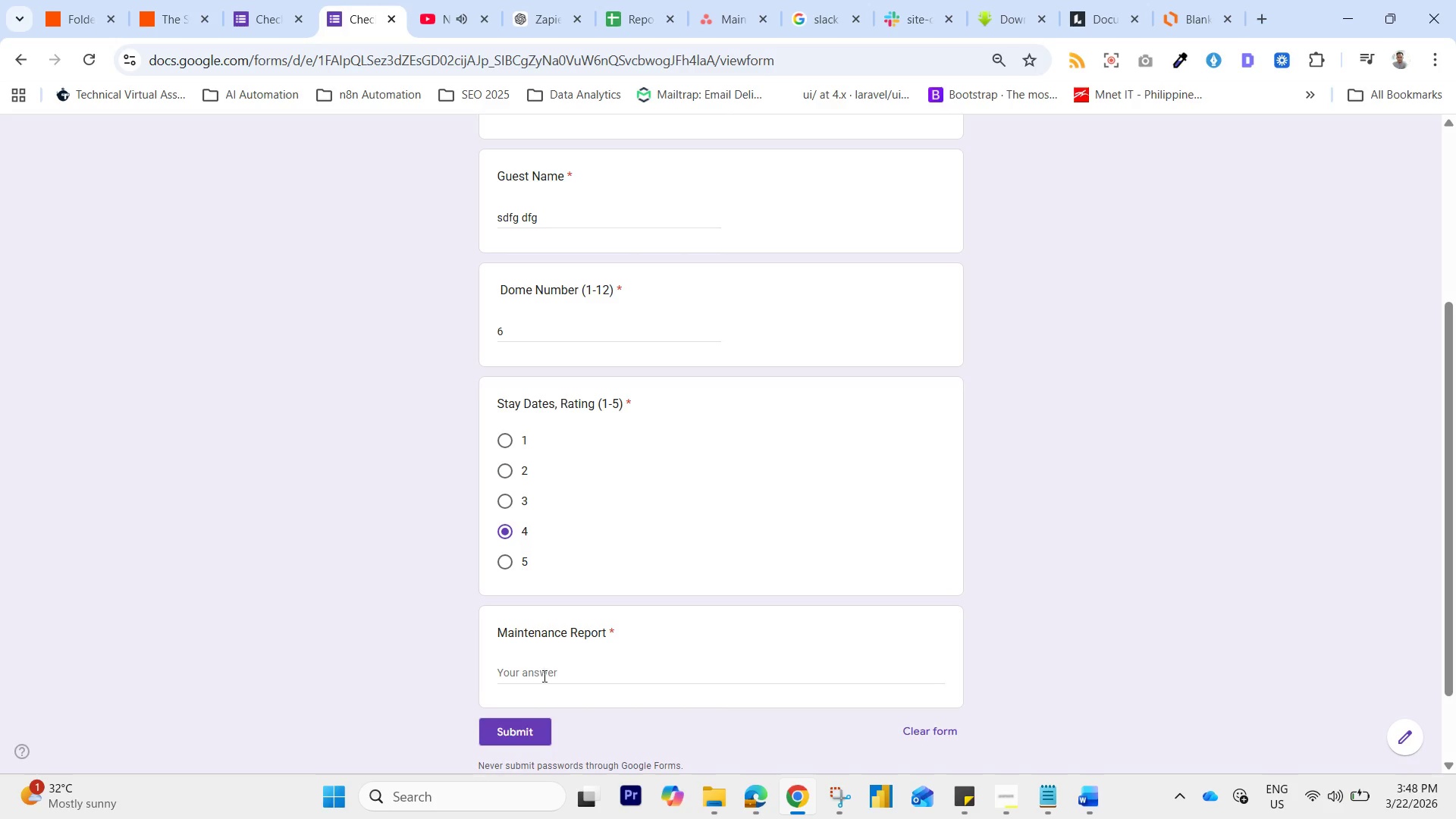 
type(sdfgf)
 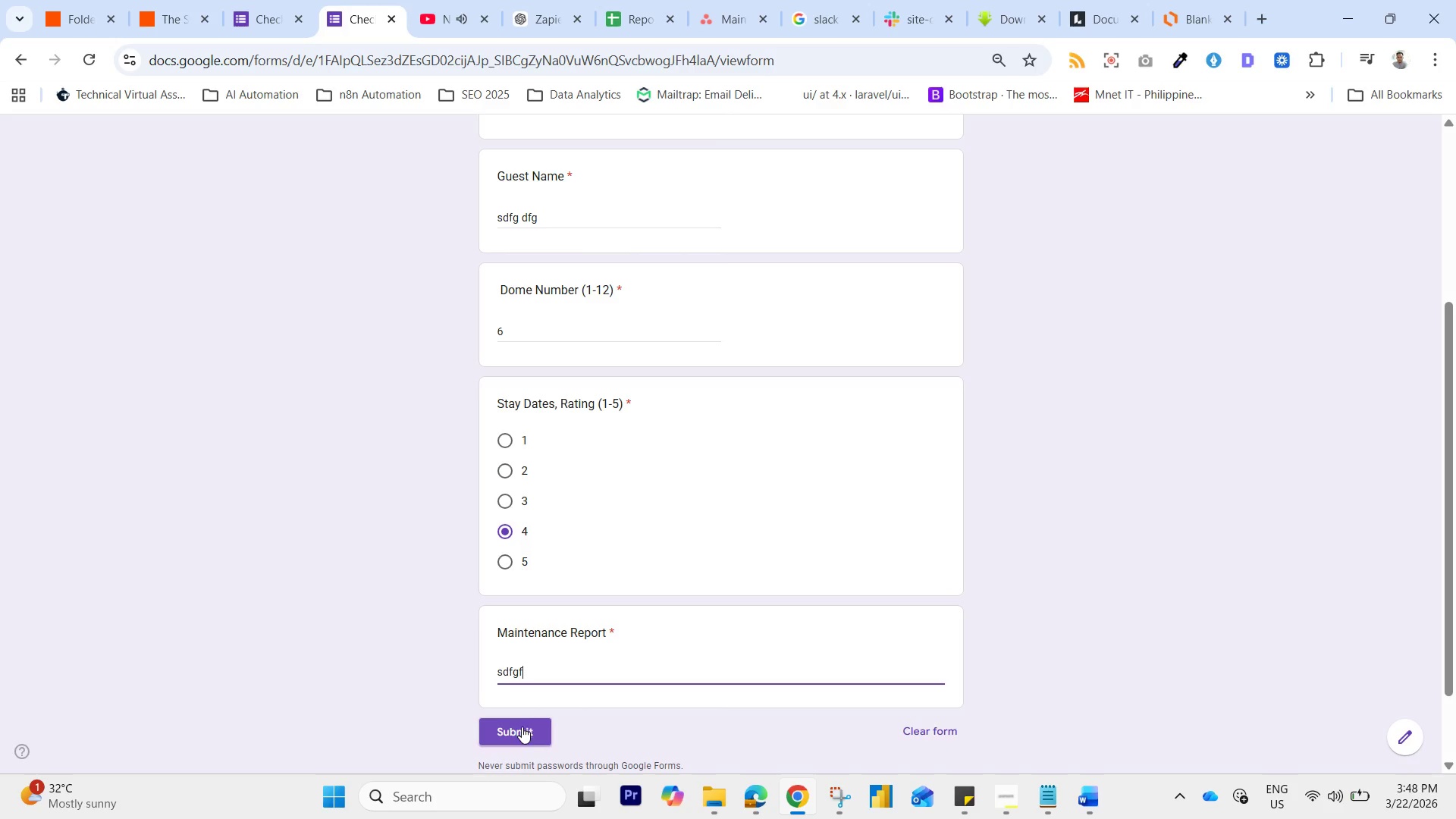 
left_click([522, 726])
 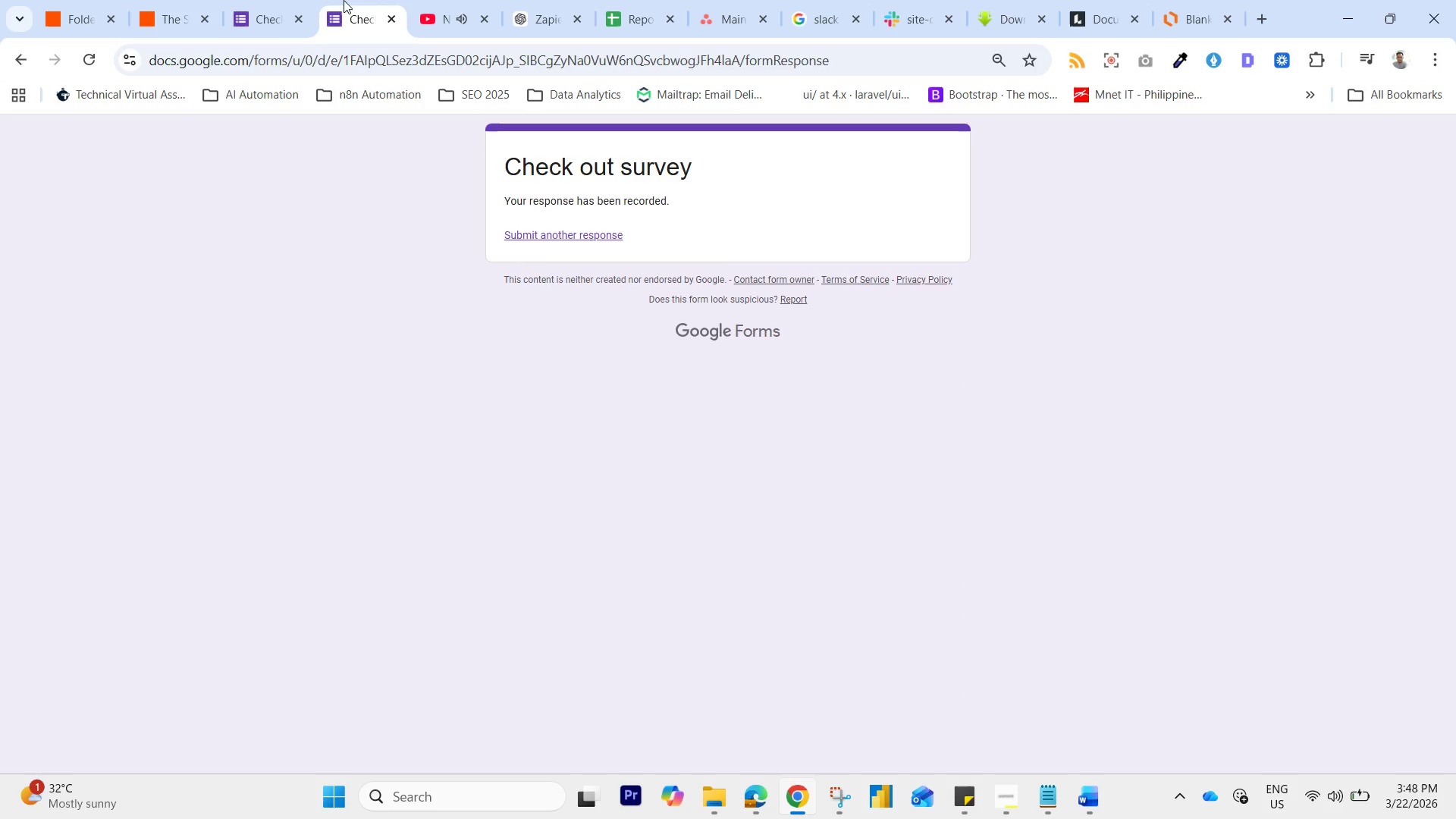 
left_click([153, 0])
 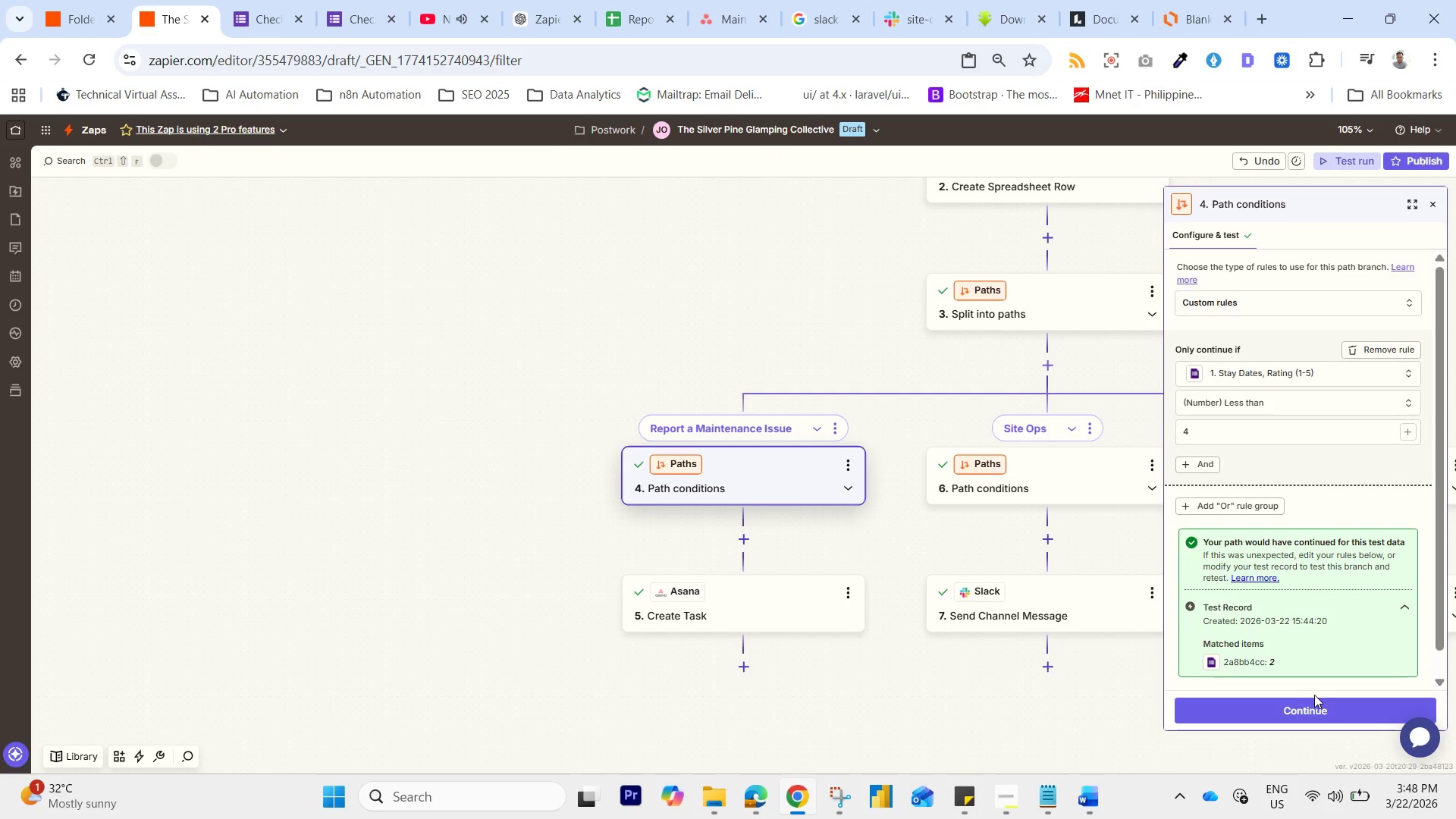 
left_click_drag(start_coordinate=[988, 340], to_coordinate=[646, 746])
 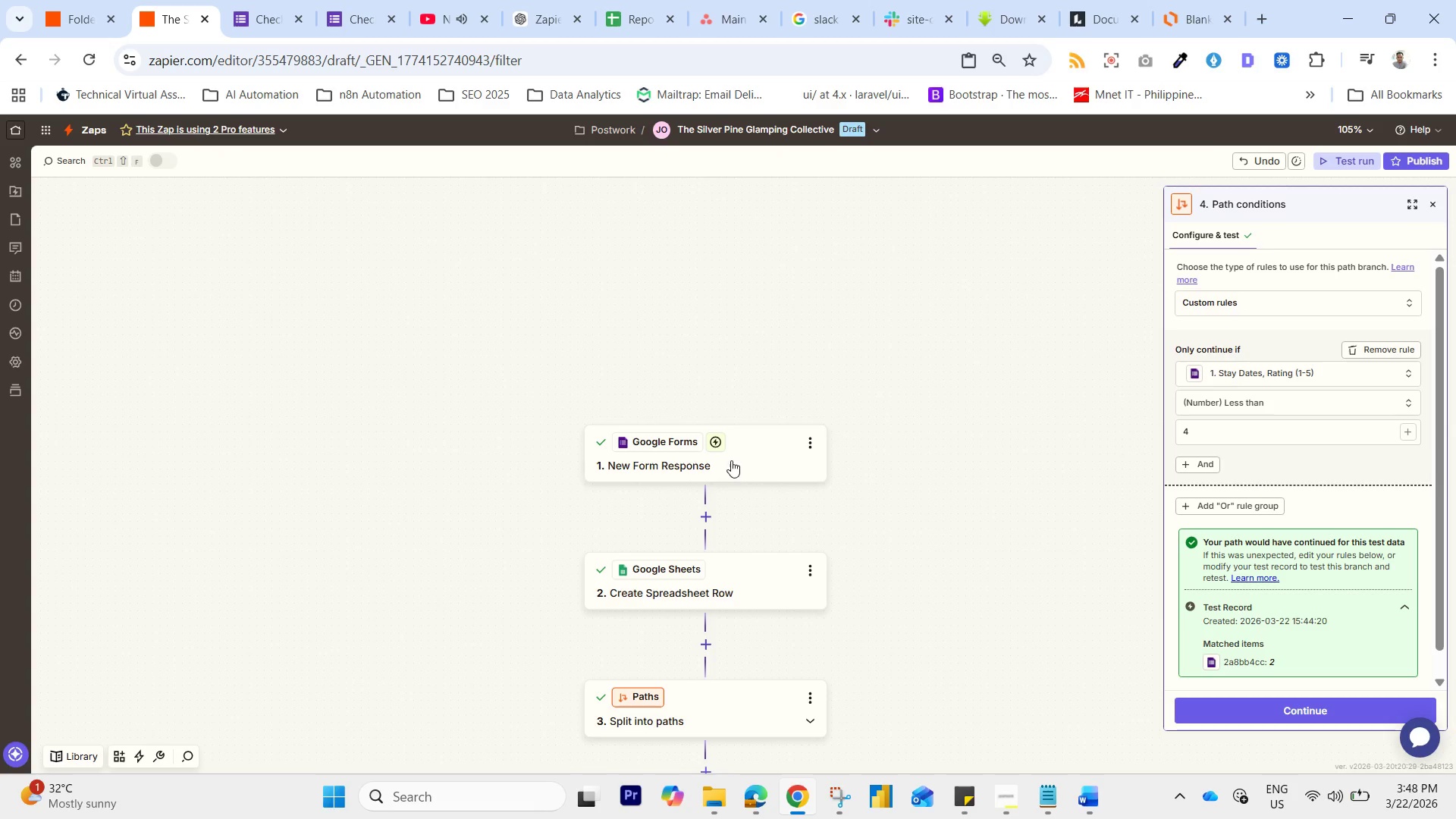 
left_click([731, 460])
 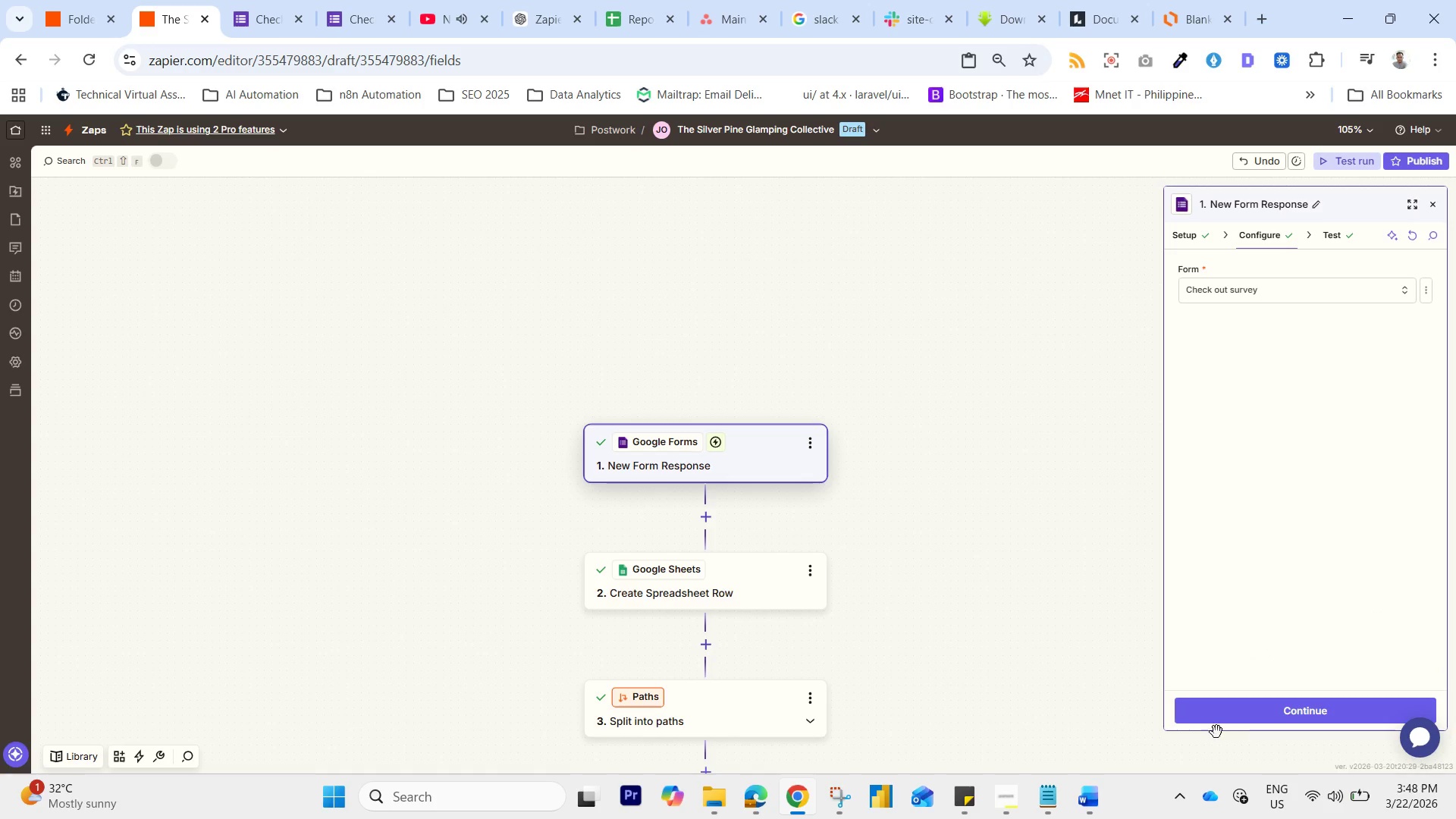 
left_click([1263, 707])
 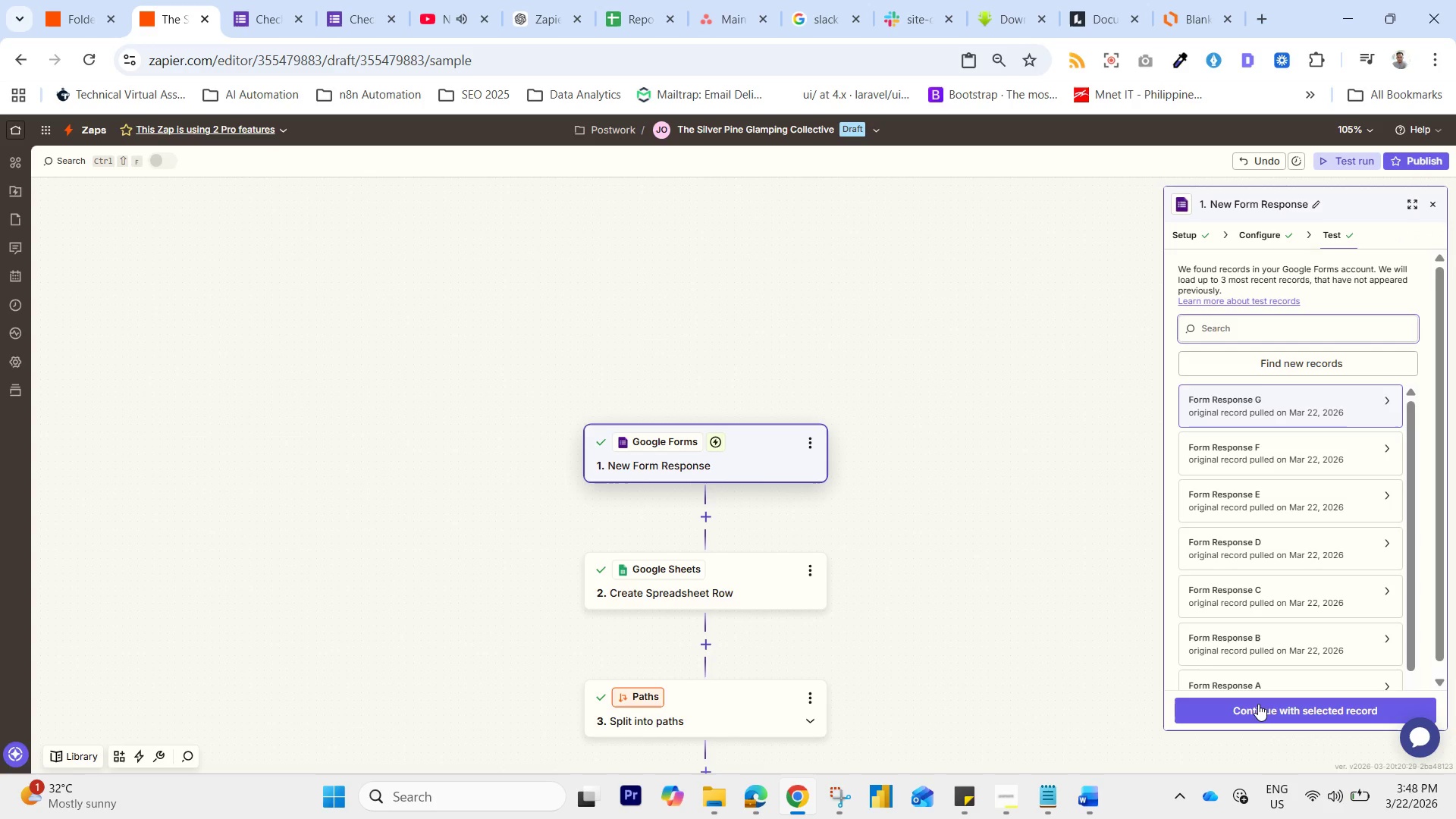 
left_click([1258, 704])
 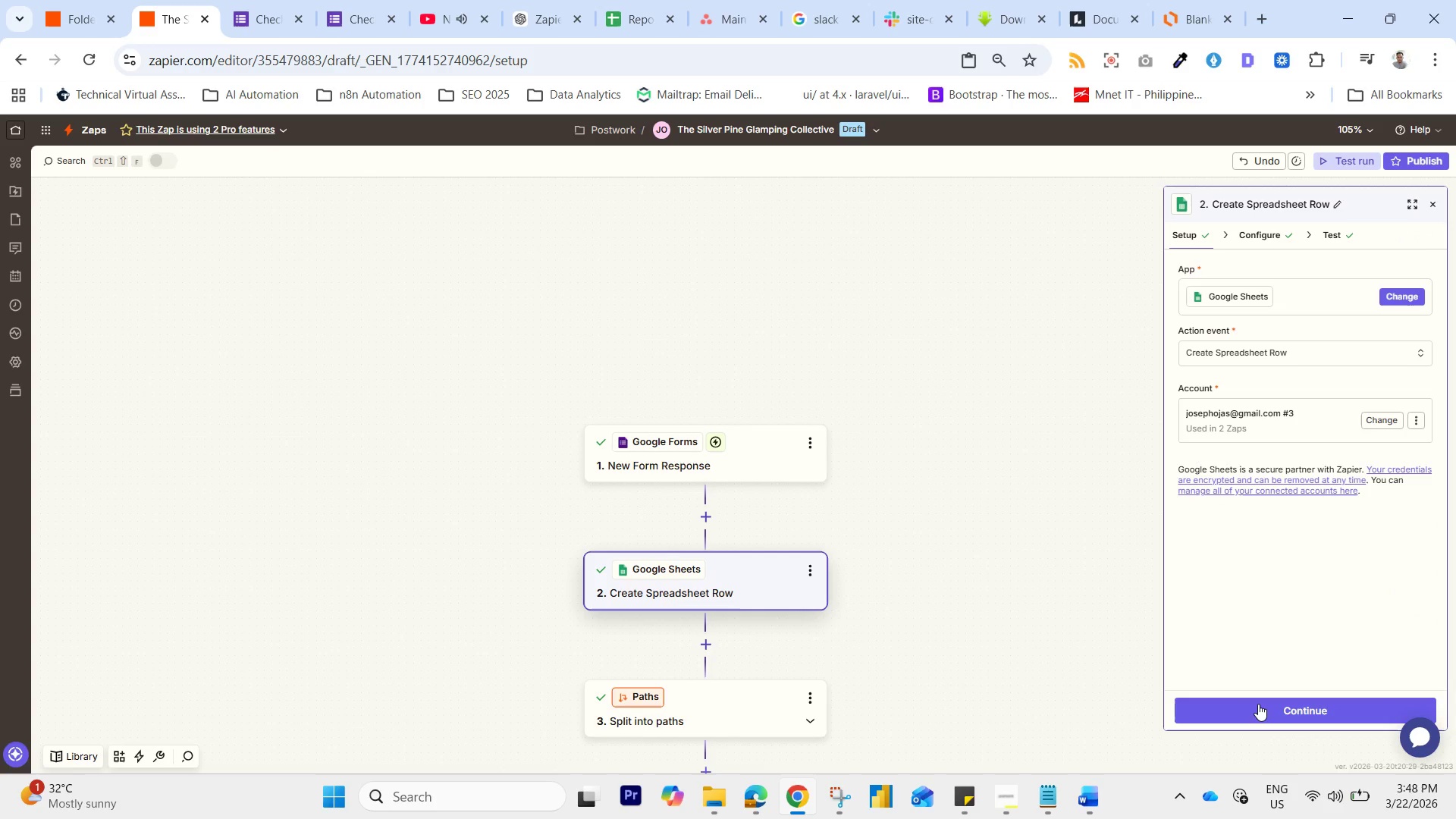 
wait(24.34)
 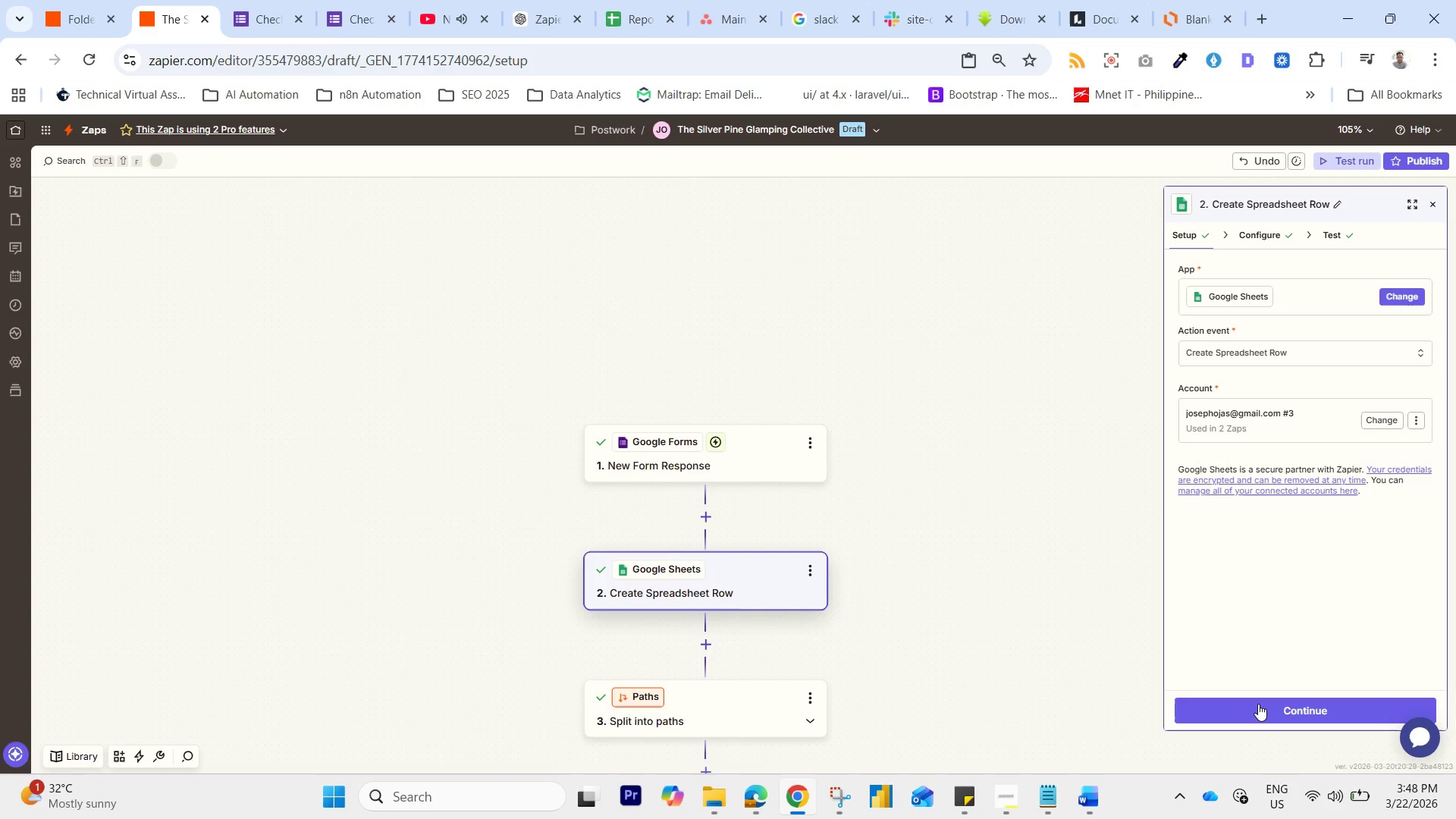 
left_click([1254, 708])
 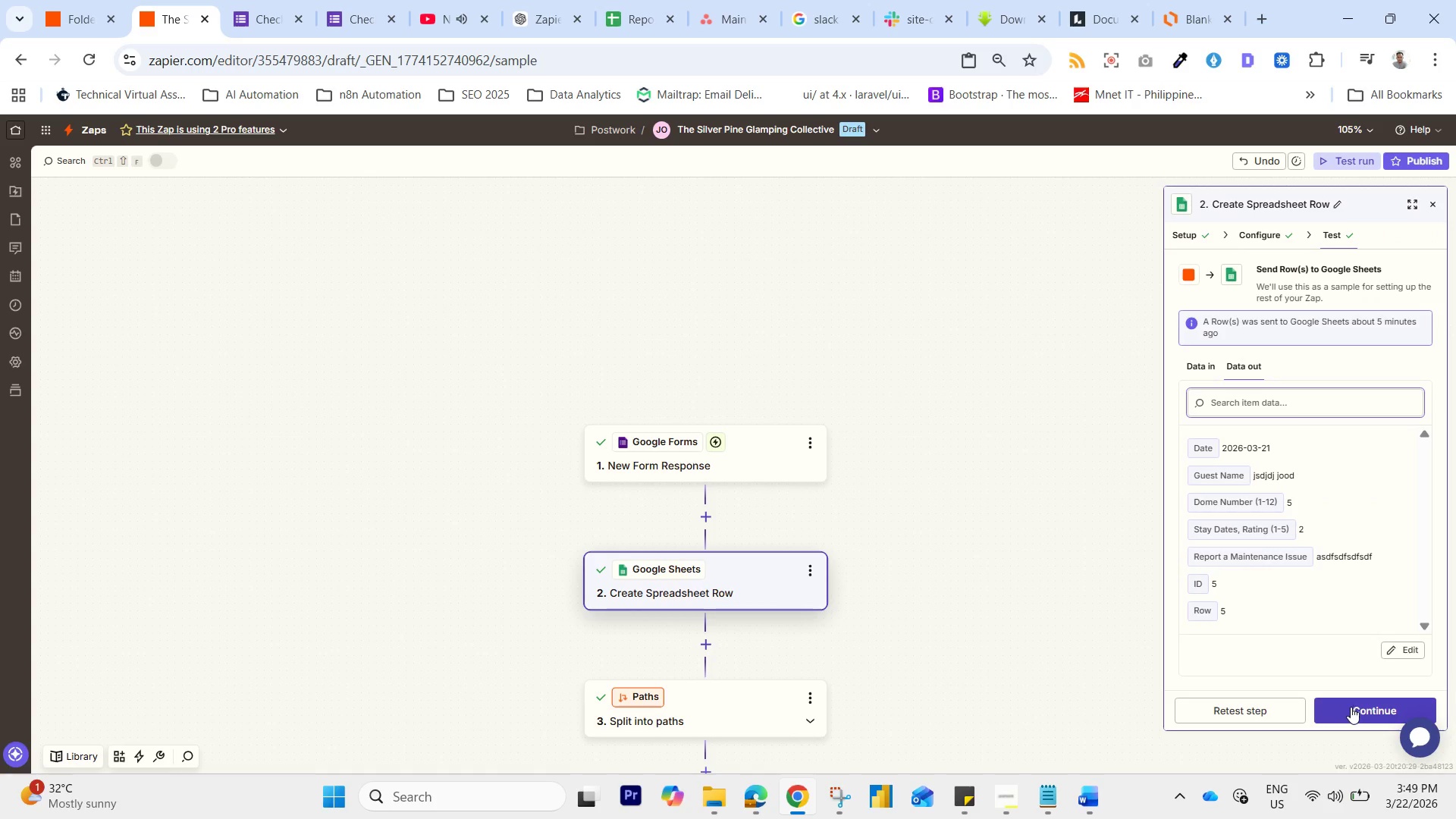 
left_click([1342, 710])
 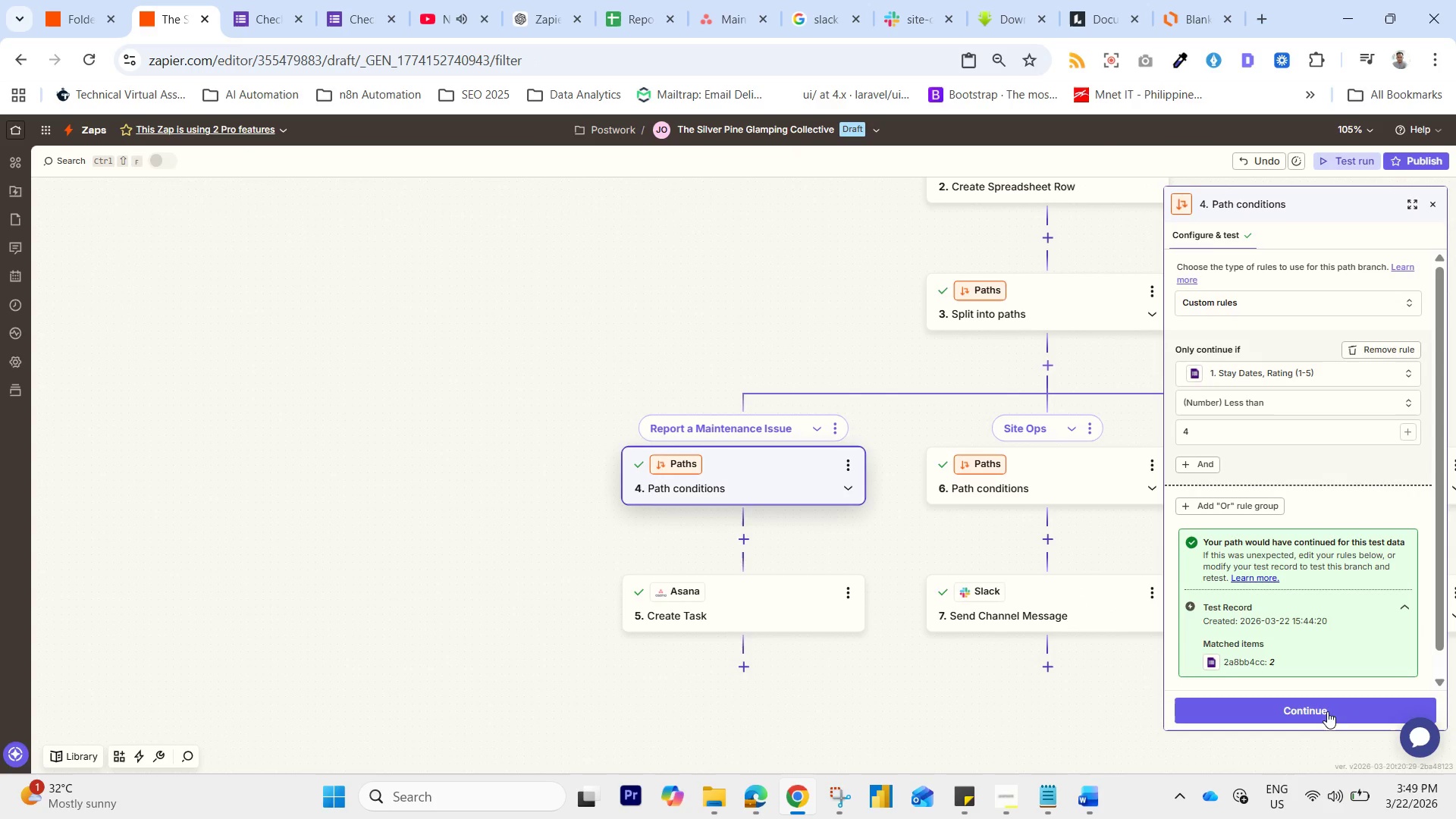 
scroll: coordinate [1333, 686], scroll_direction: down, amount: 3.0
 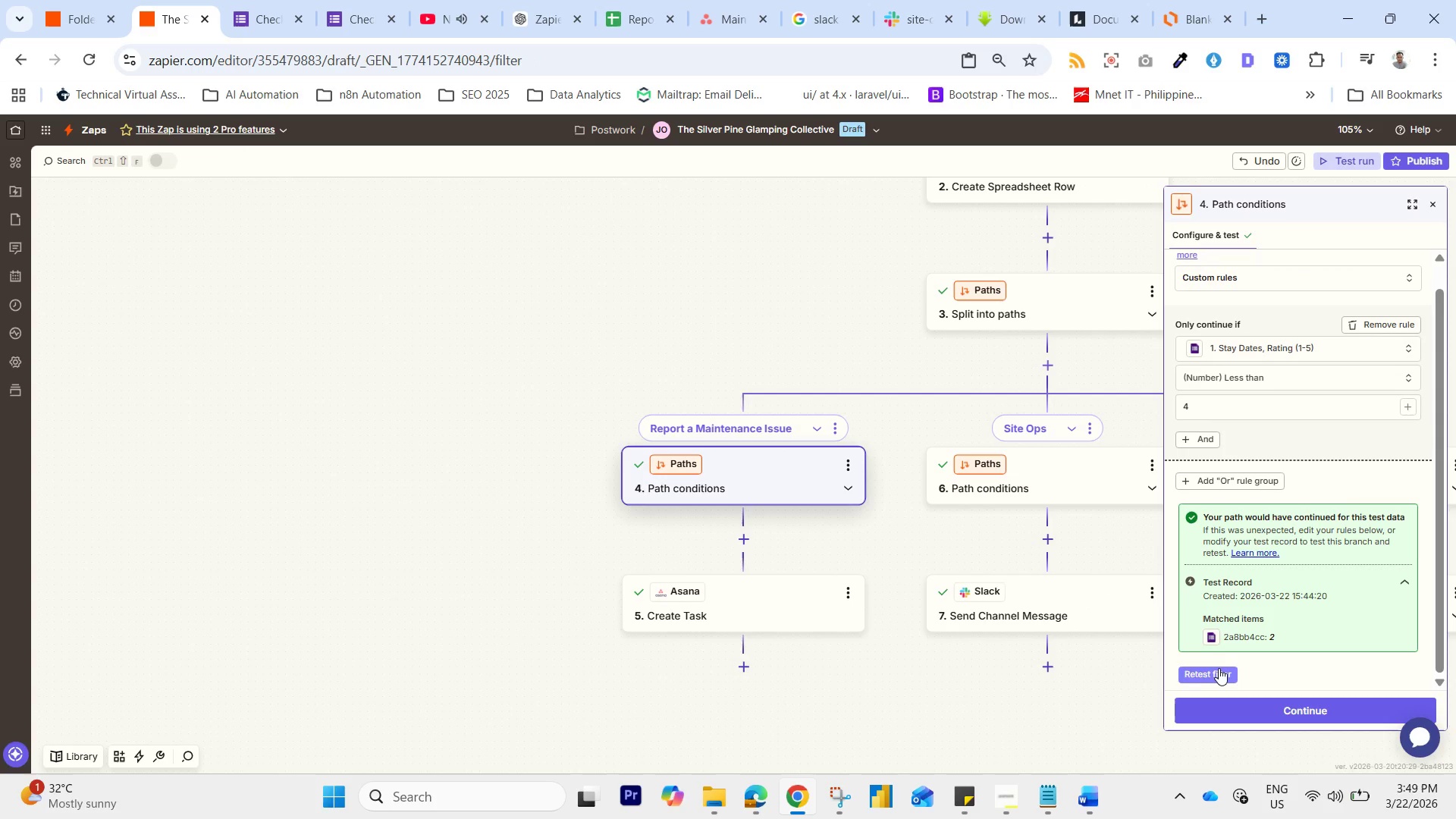 
left_click([1216, 669])
 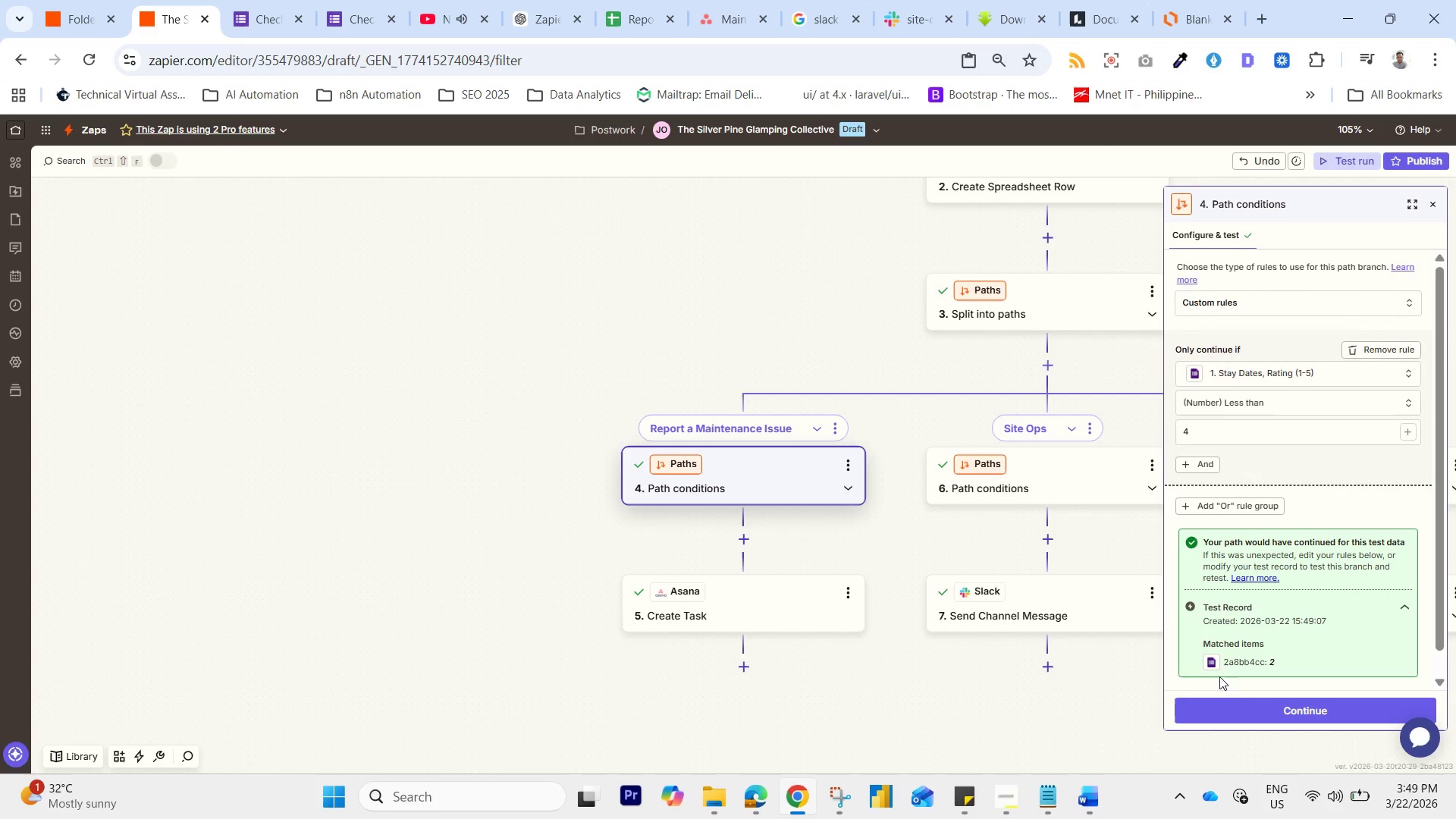 
left_click([1261, 706])
 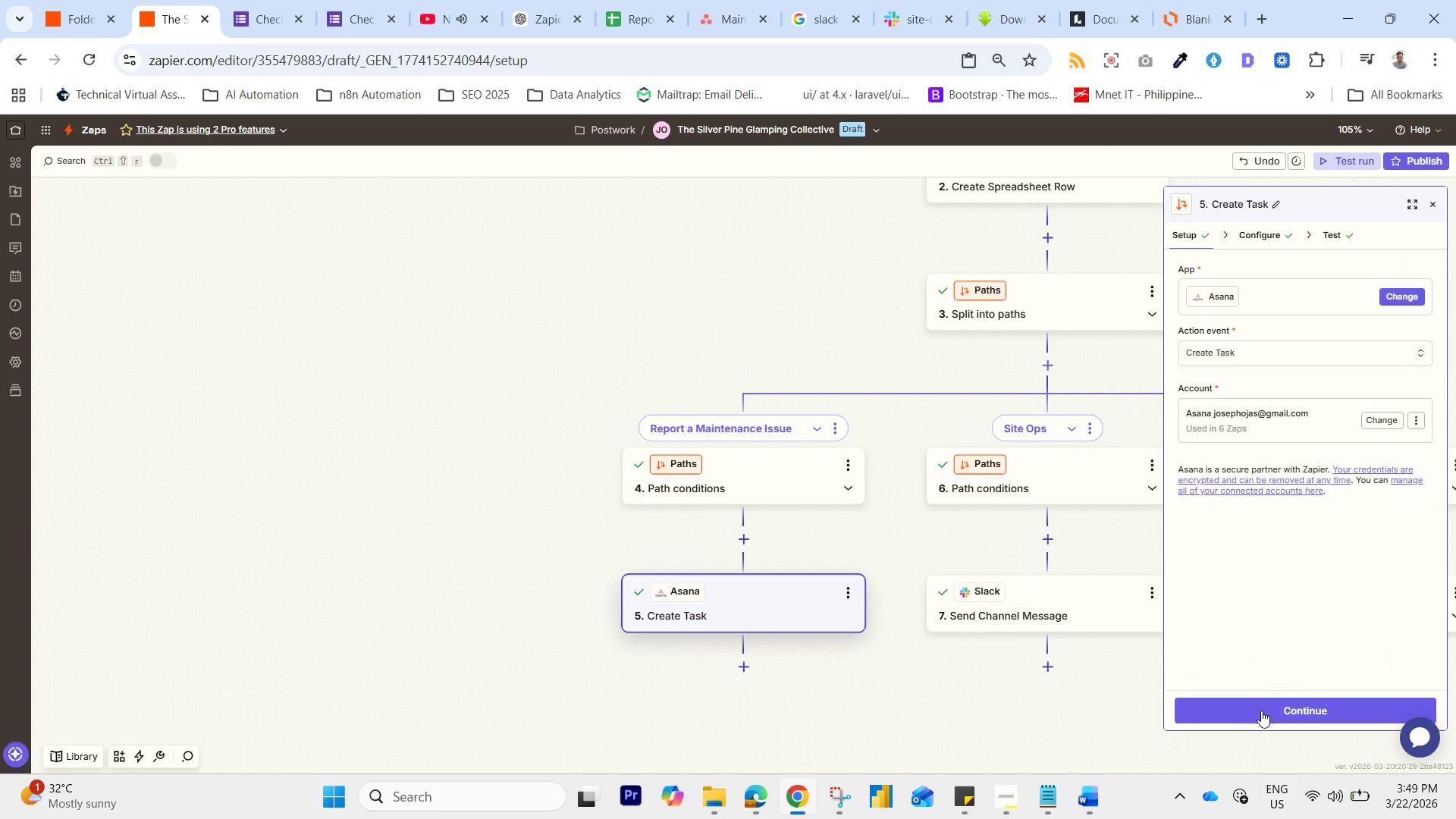 
left_click([1262, 711])
 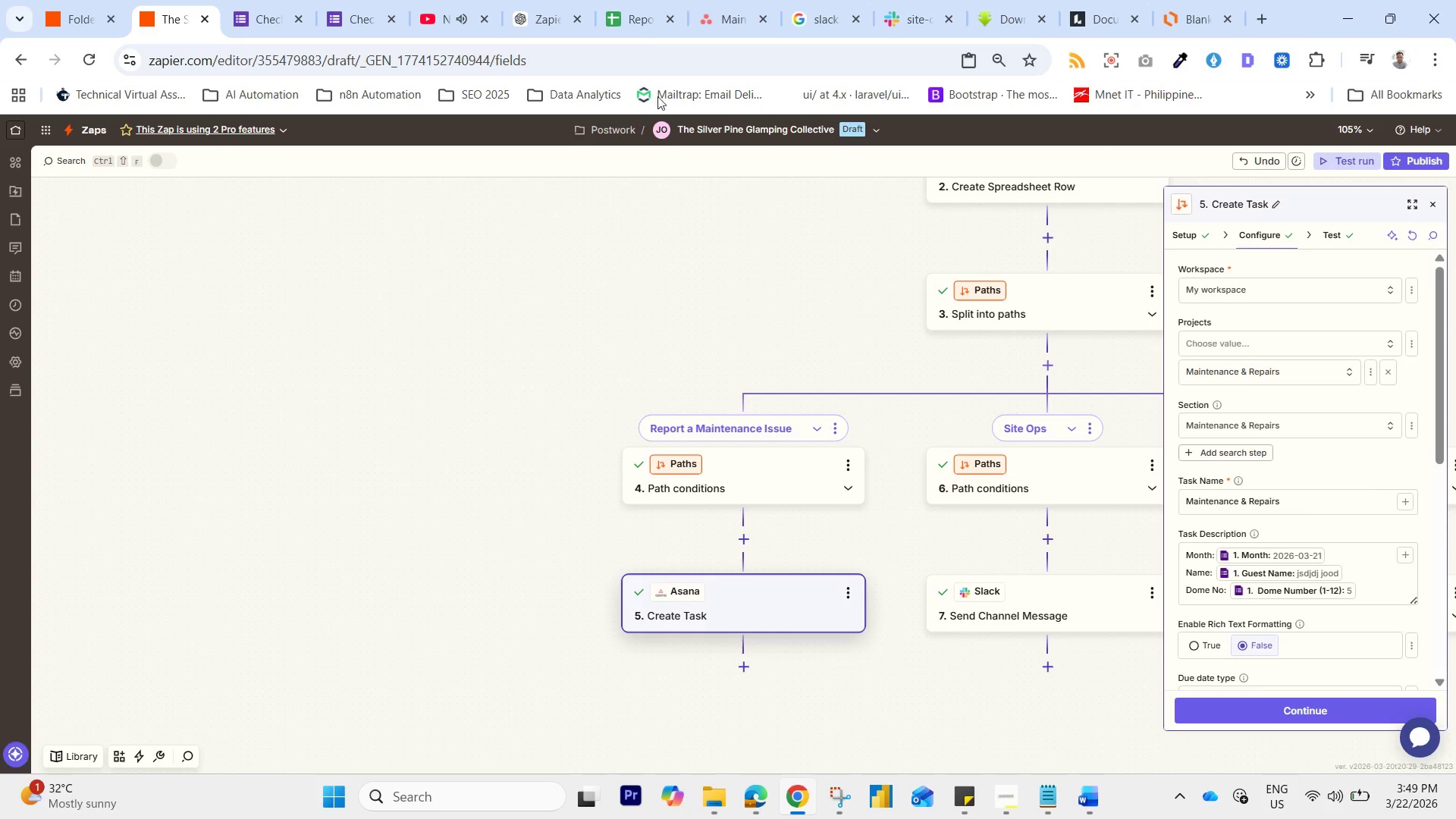 
left_click([639, 0])
 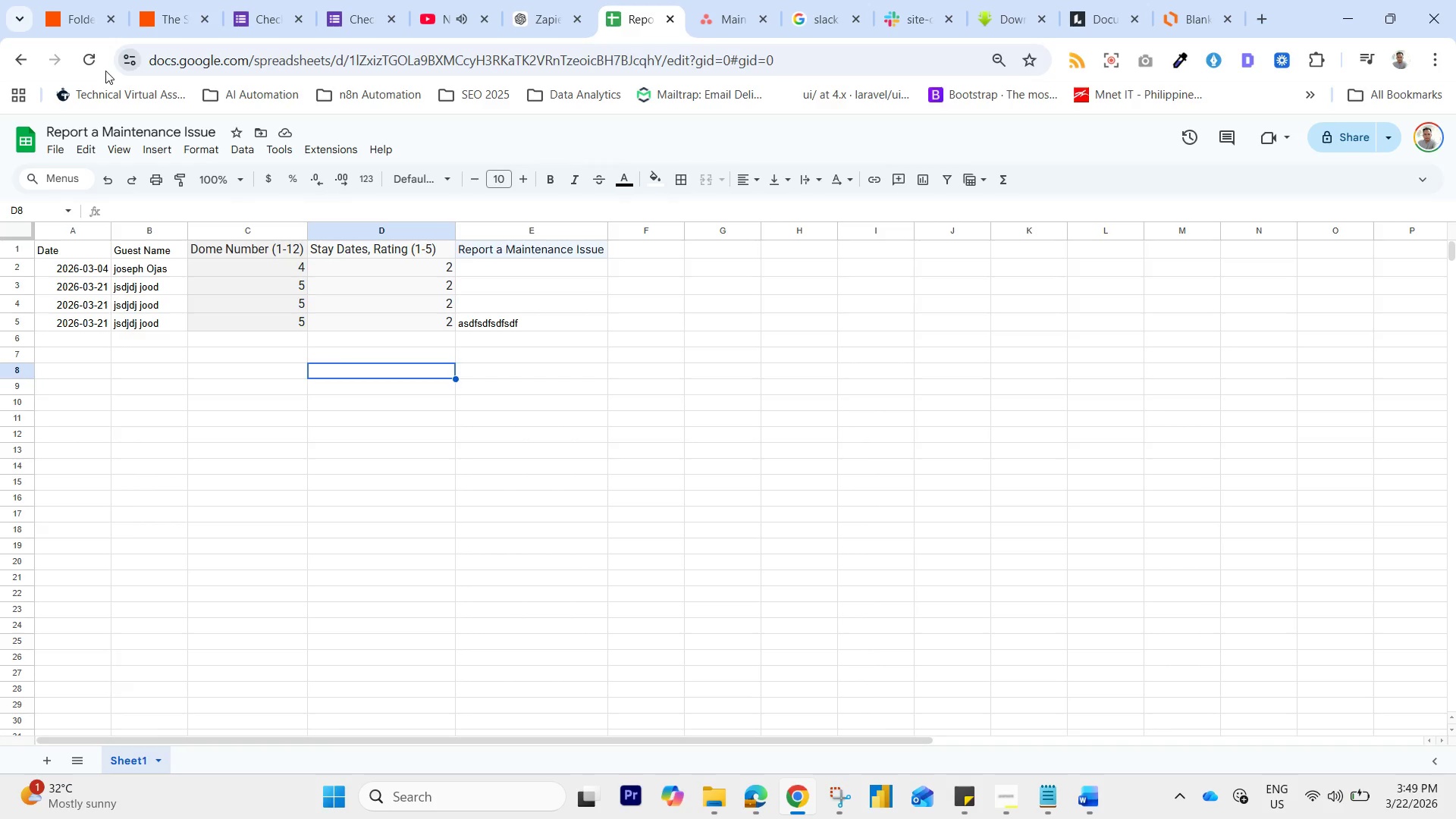 
left_click([98, 61])
 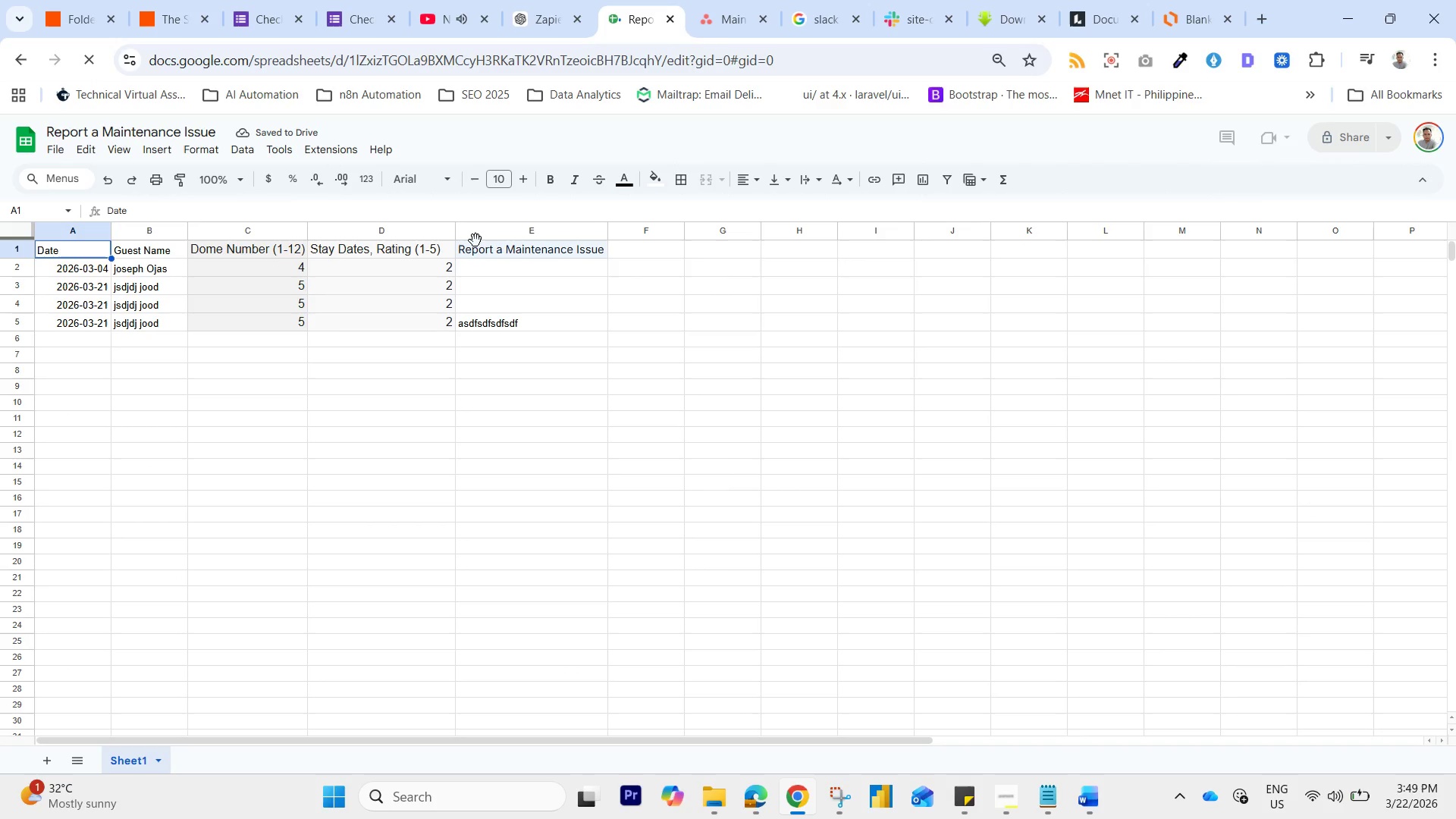 
wait(10.33)
 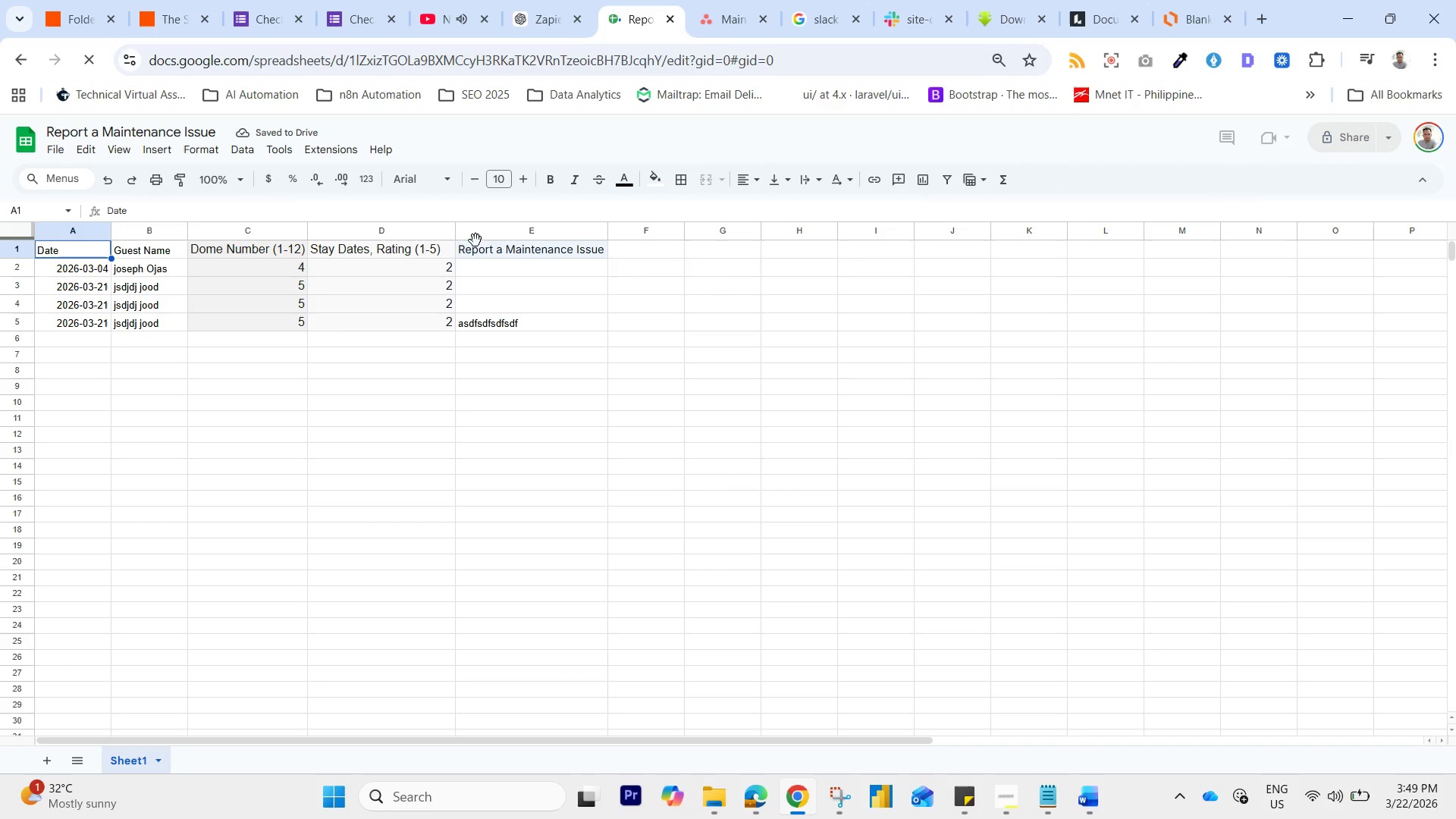 
left_click([354, 8])
 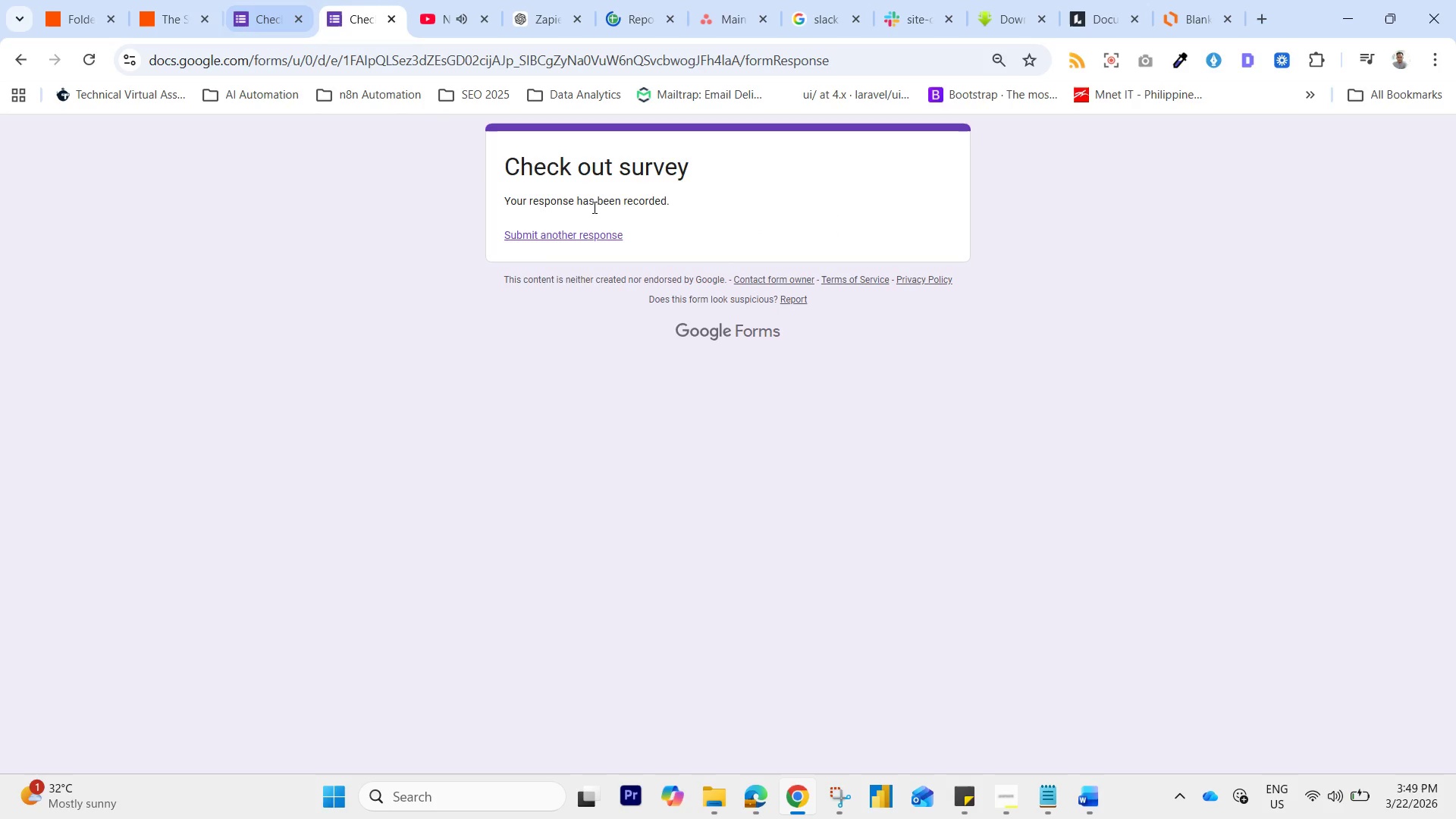 
left_click([565, 231])
 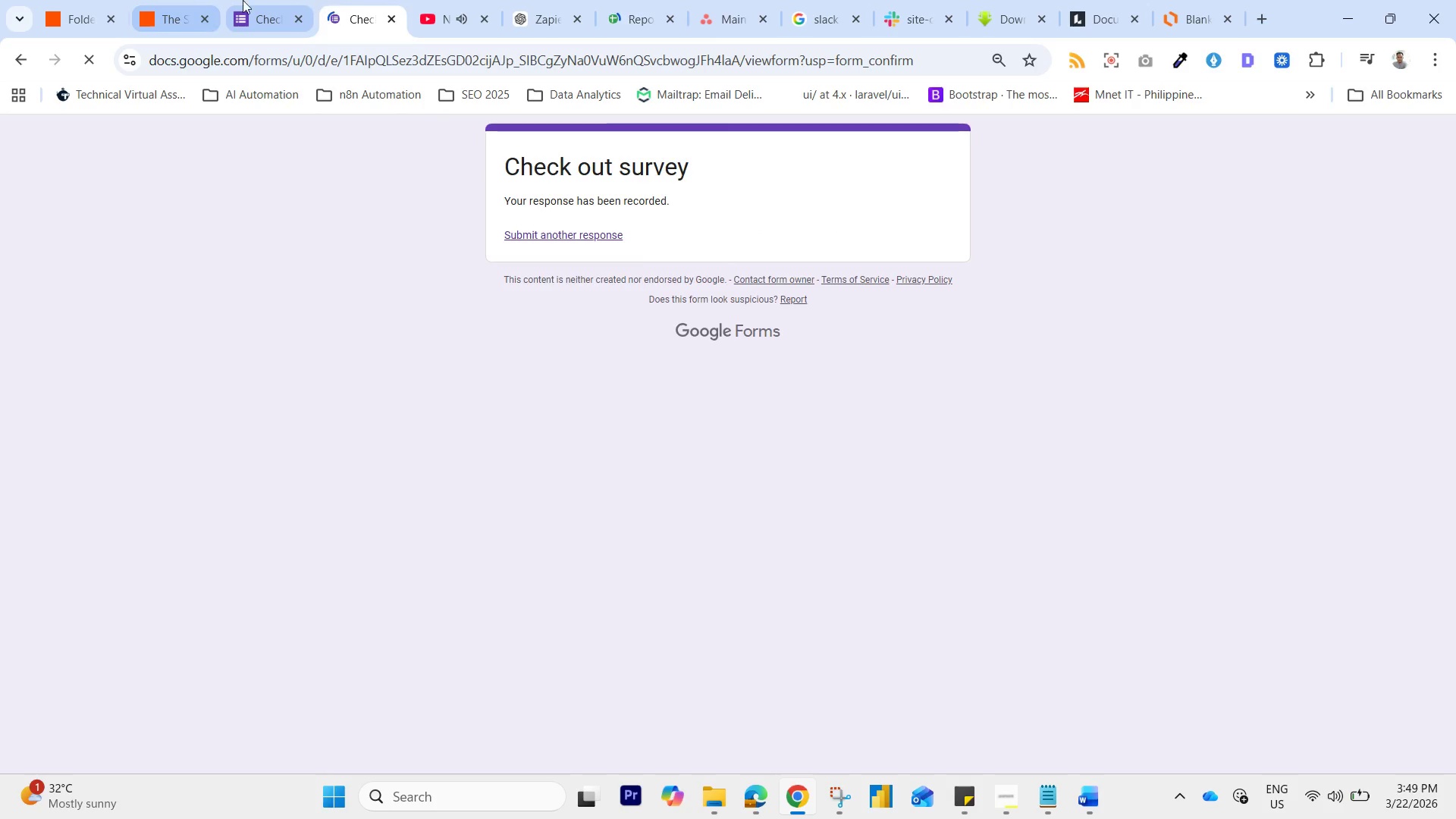 
left_click([119, 0])
 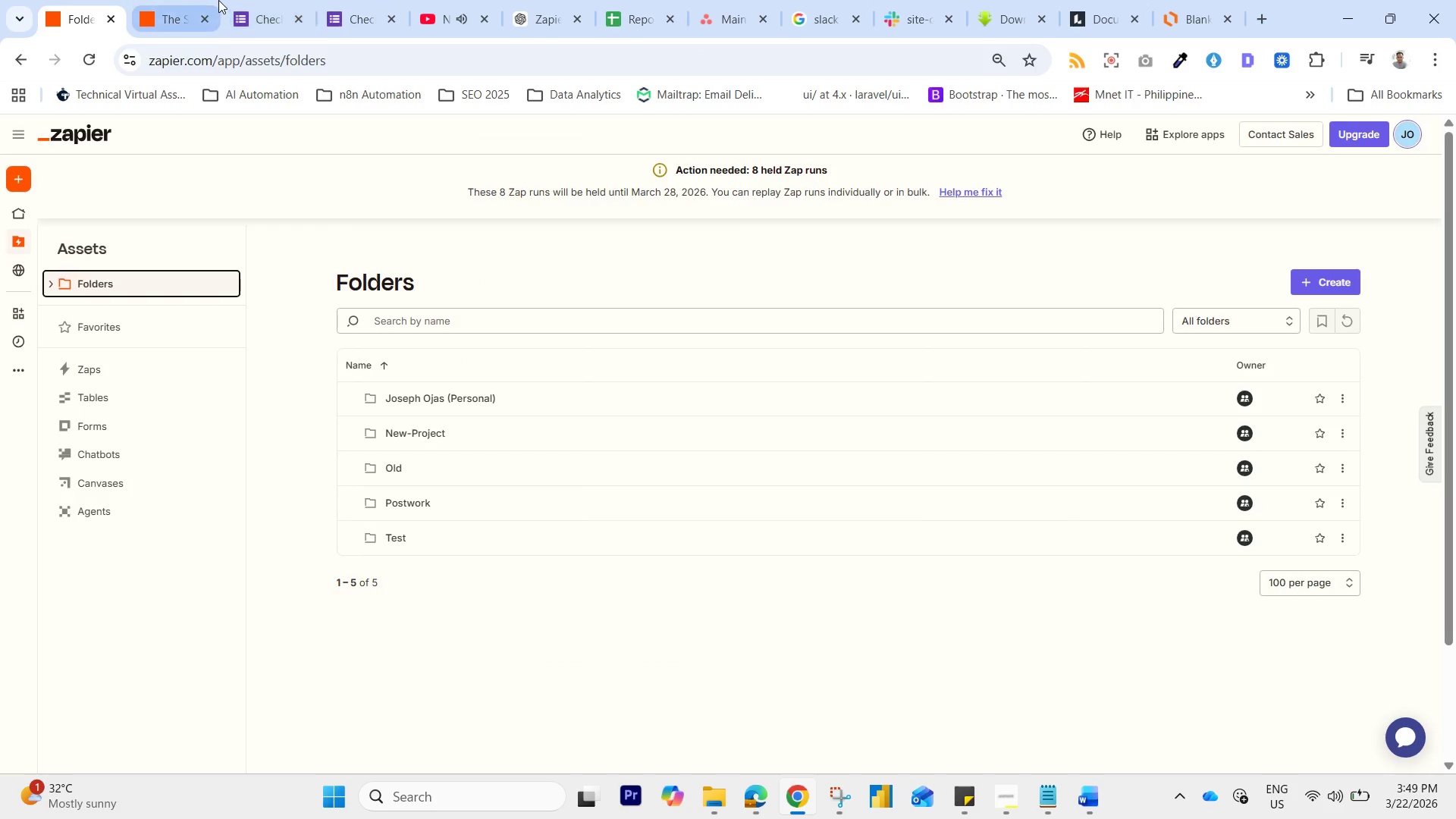 
left_click([166, 0])
 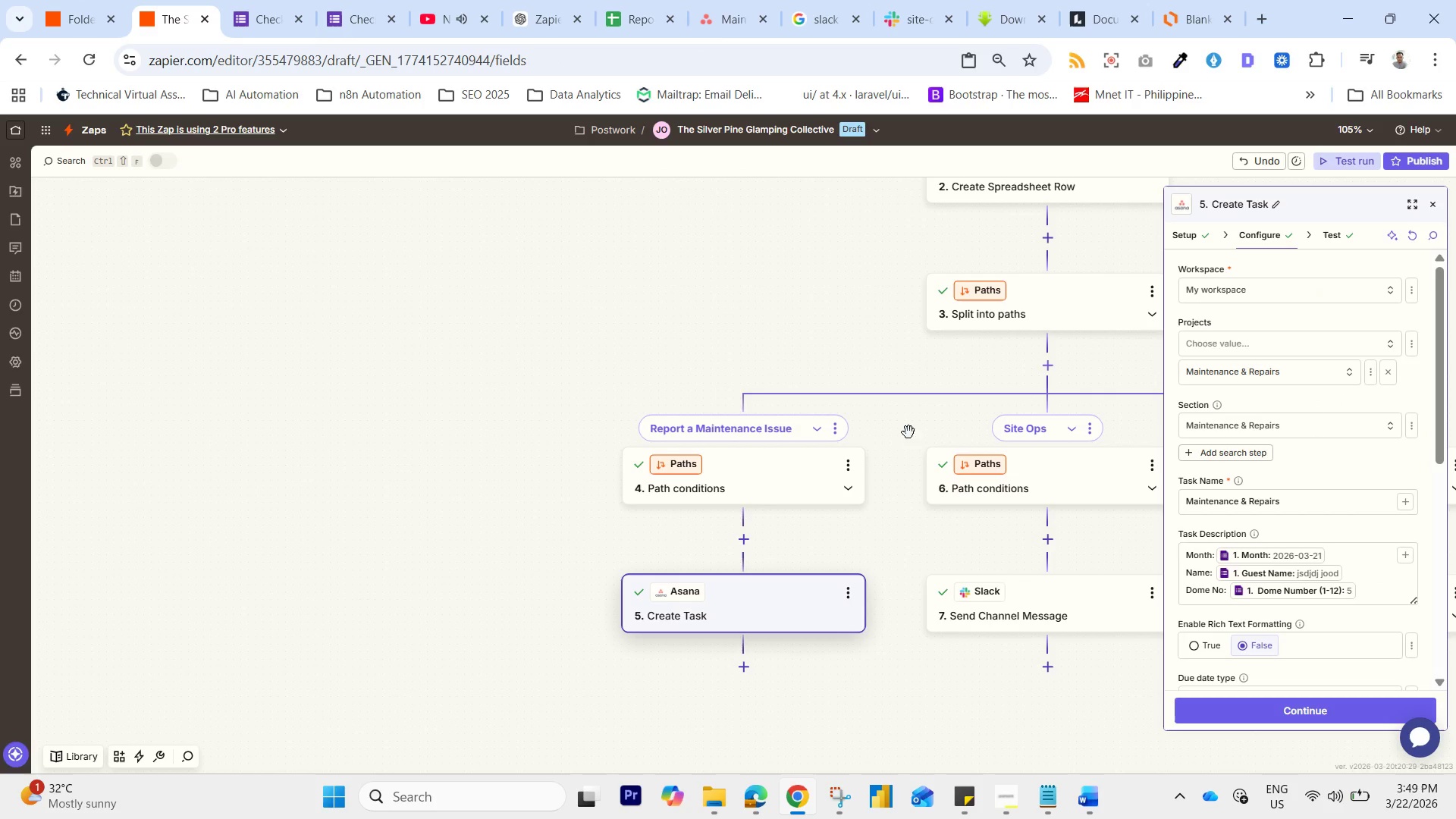 
left_click_drag(start_coordinate=[839, 306], to_coordinate=[513, 479])
 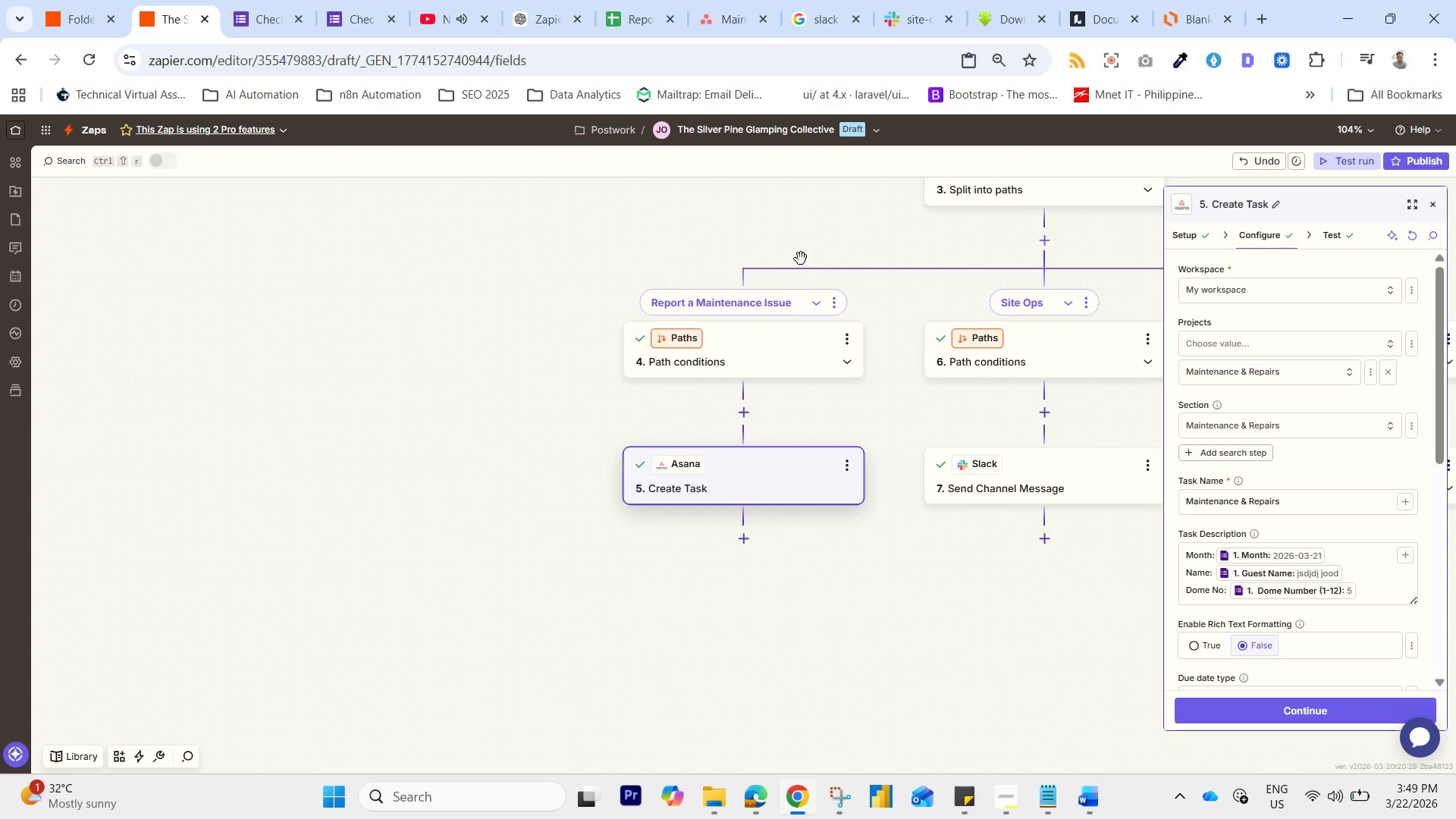 
left_click_drag(start_coordinate=[794, 246], to_coordinate=[491, 524])
 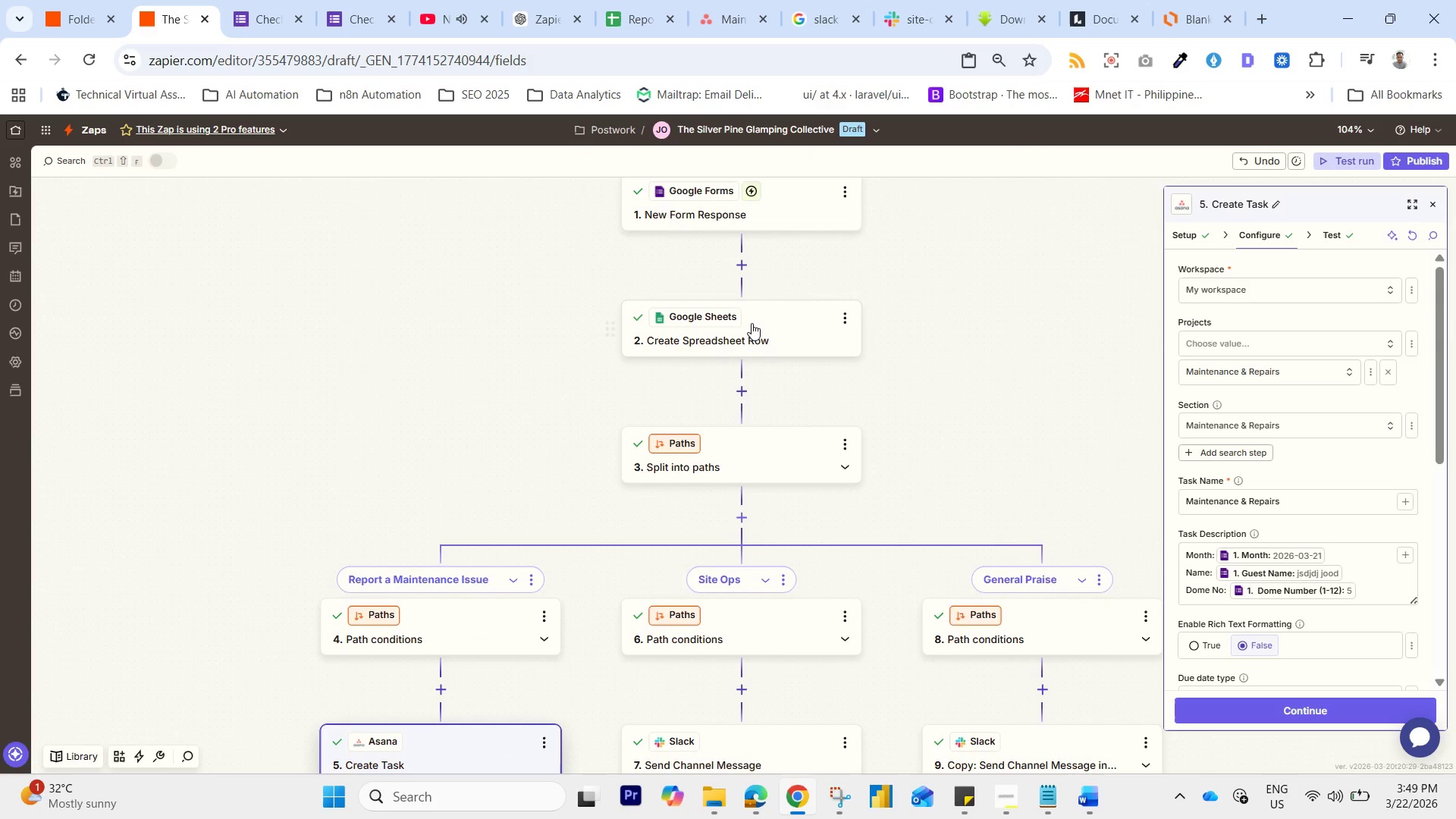 
left_click([752, 323])
 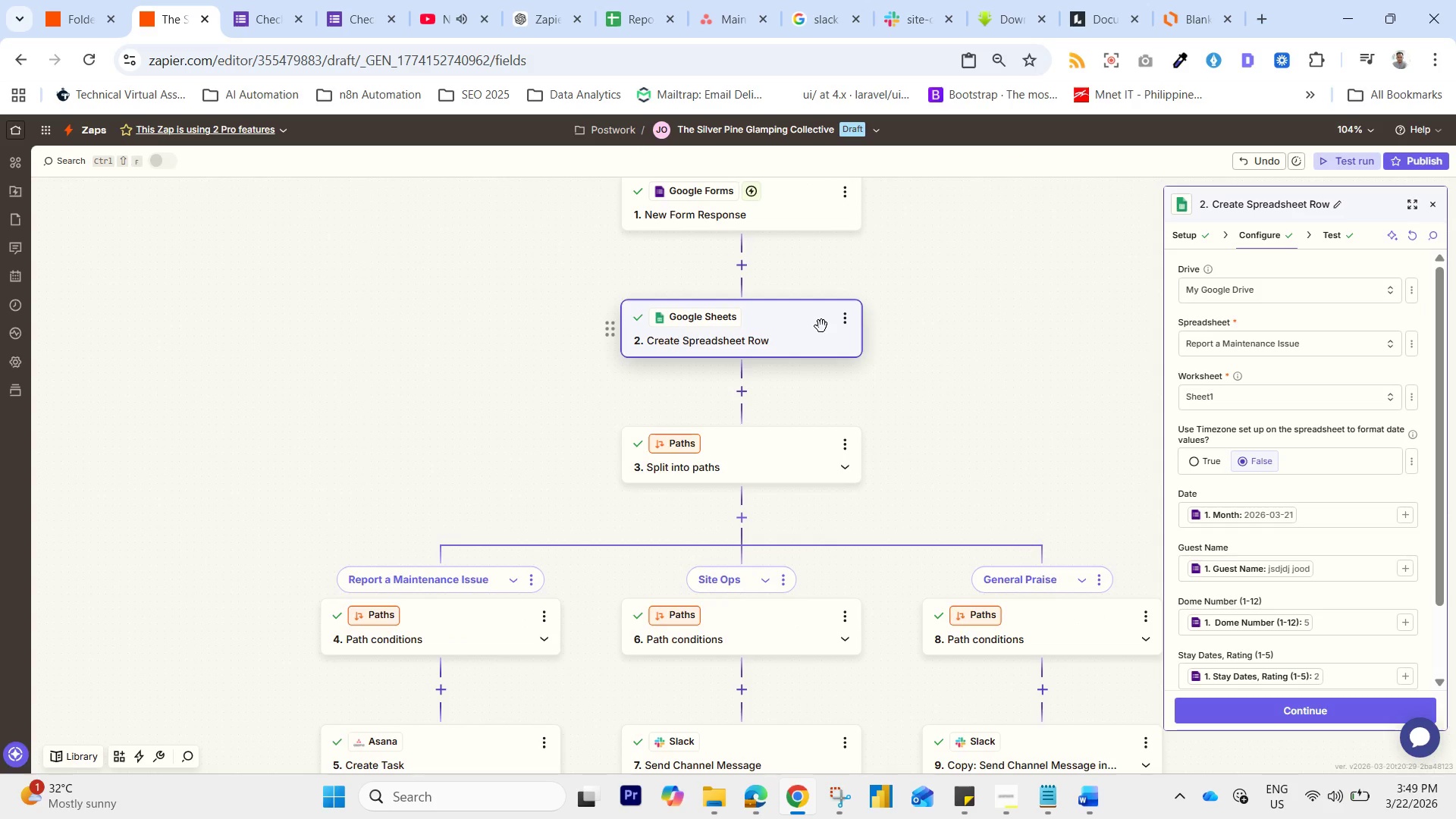 
left_click([757, 212])
 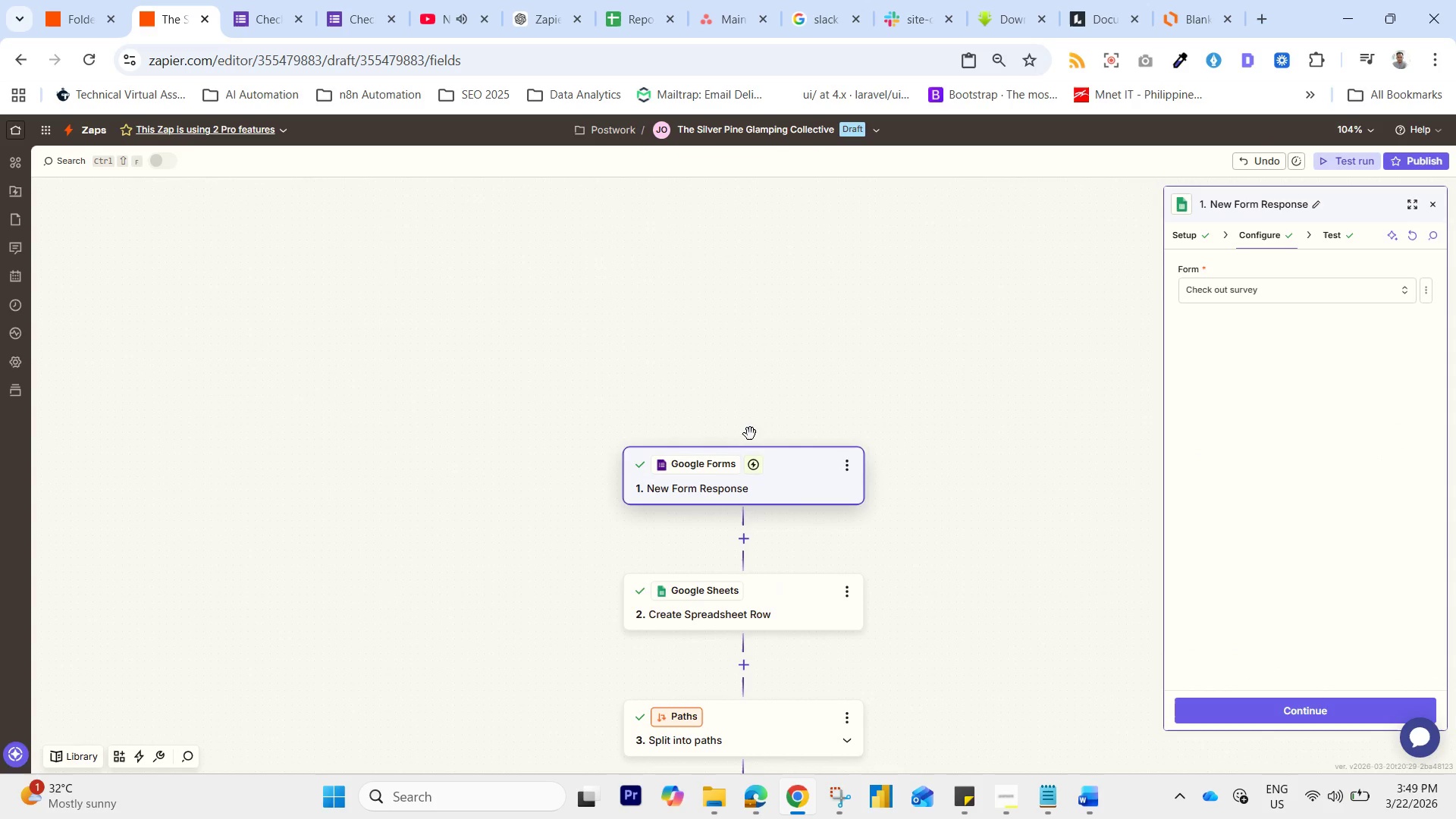 
left_click([774, 469])
 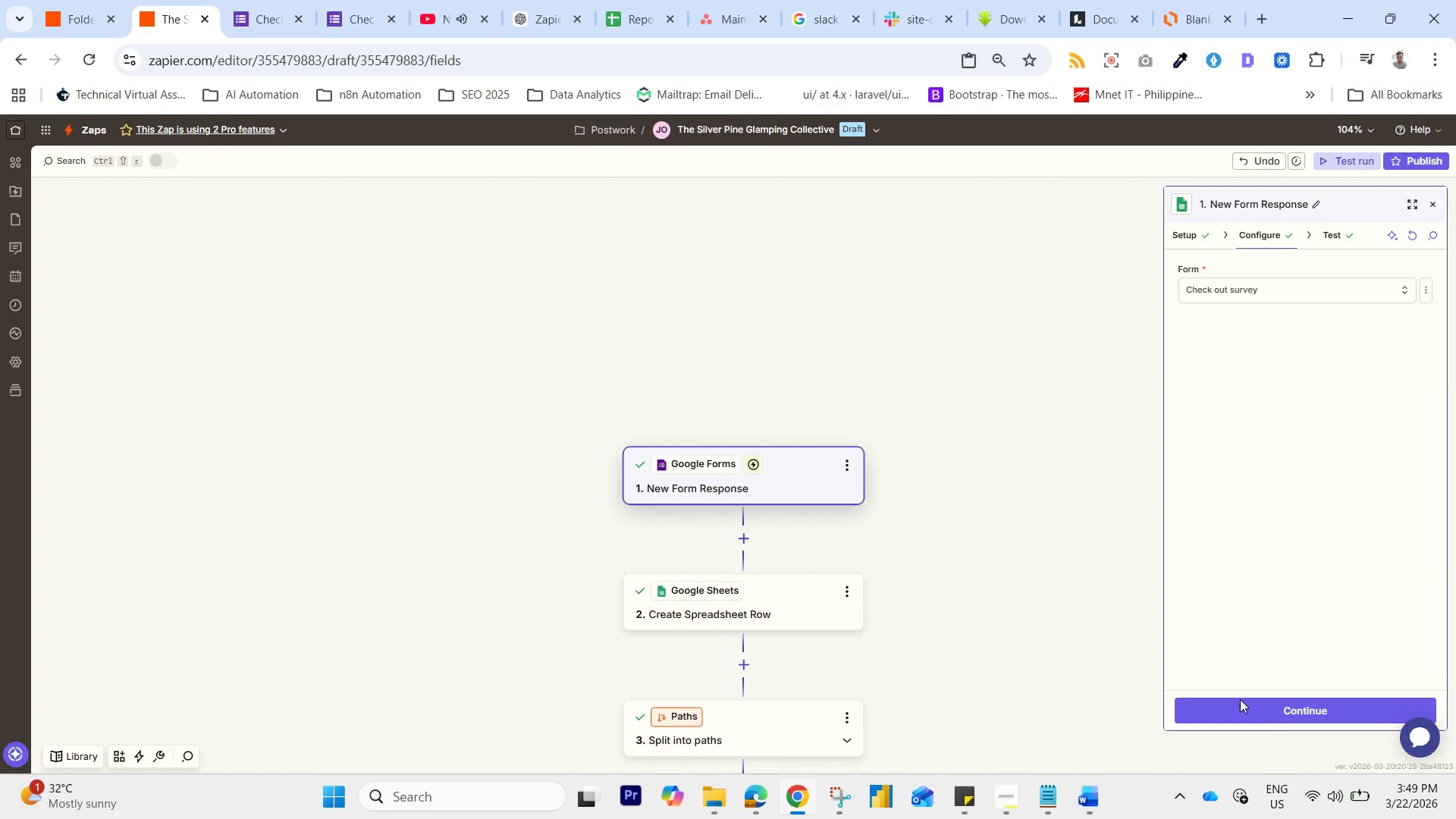 
left_click([1285, 703])
 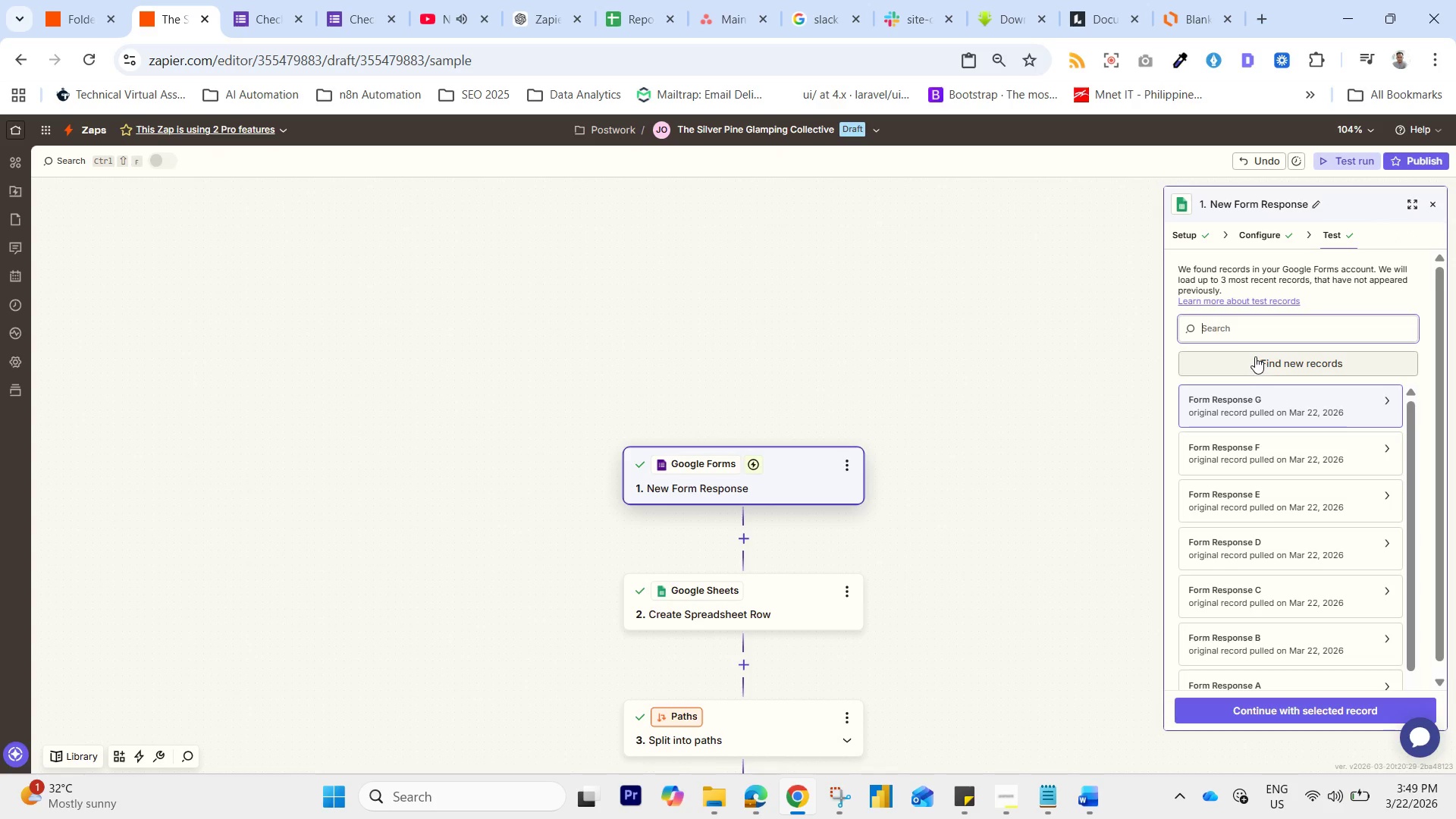 
left_click([1254, 408])
 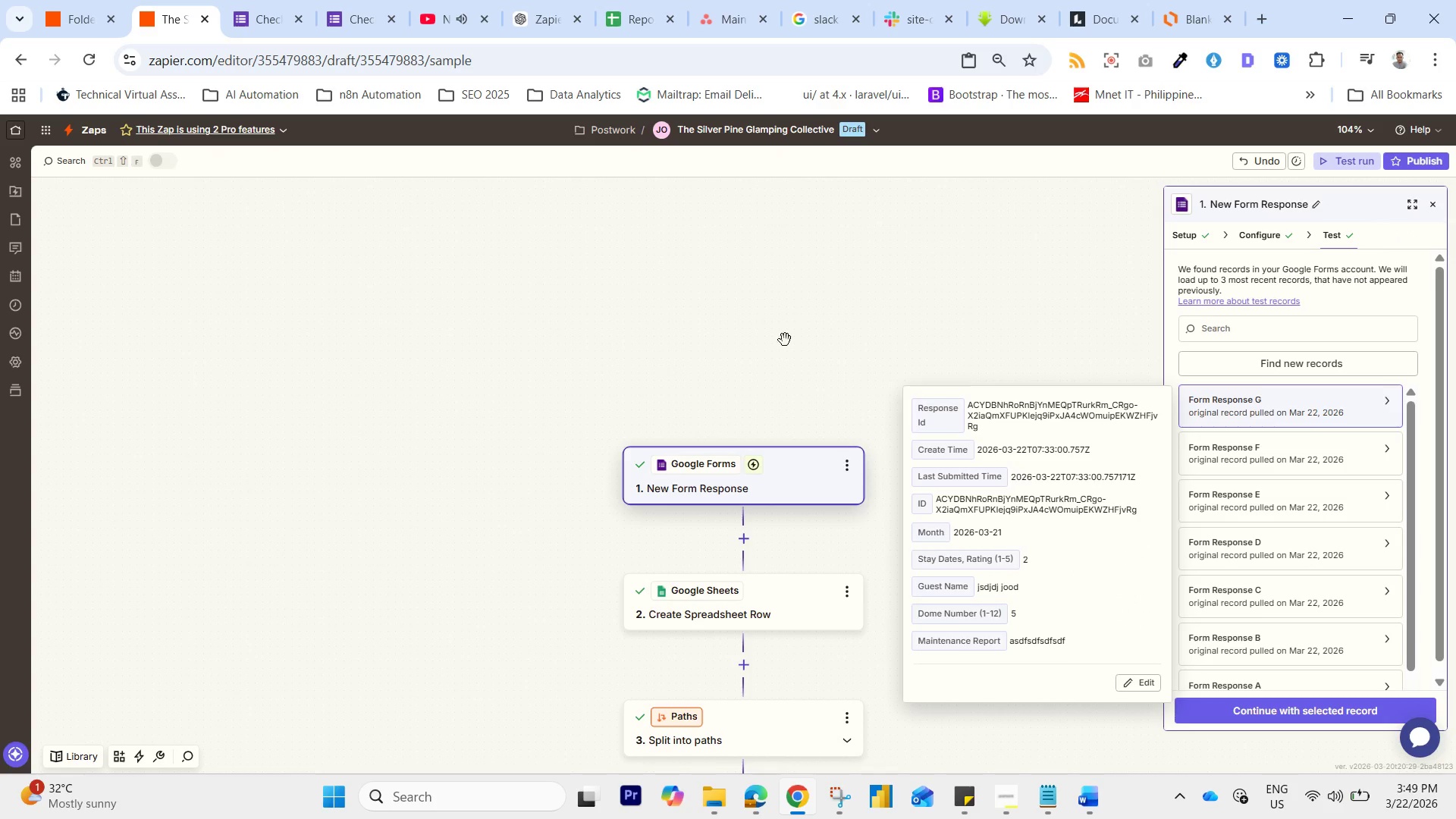 
wait(5.92)
 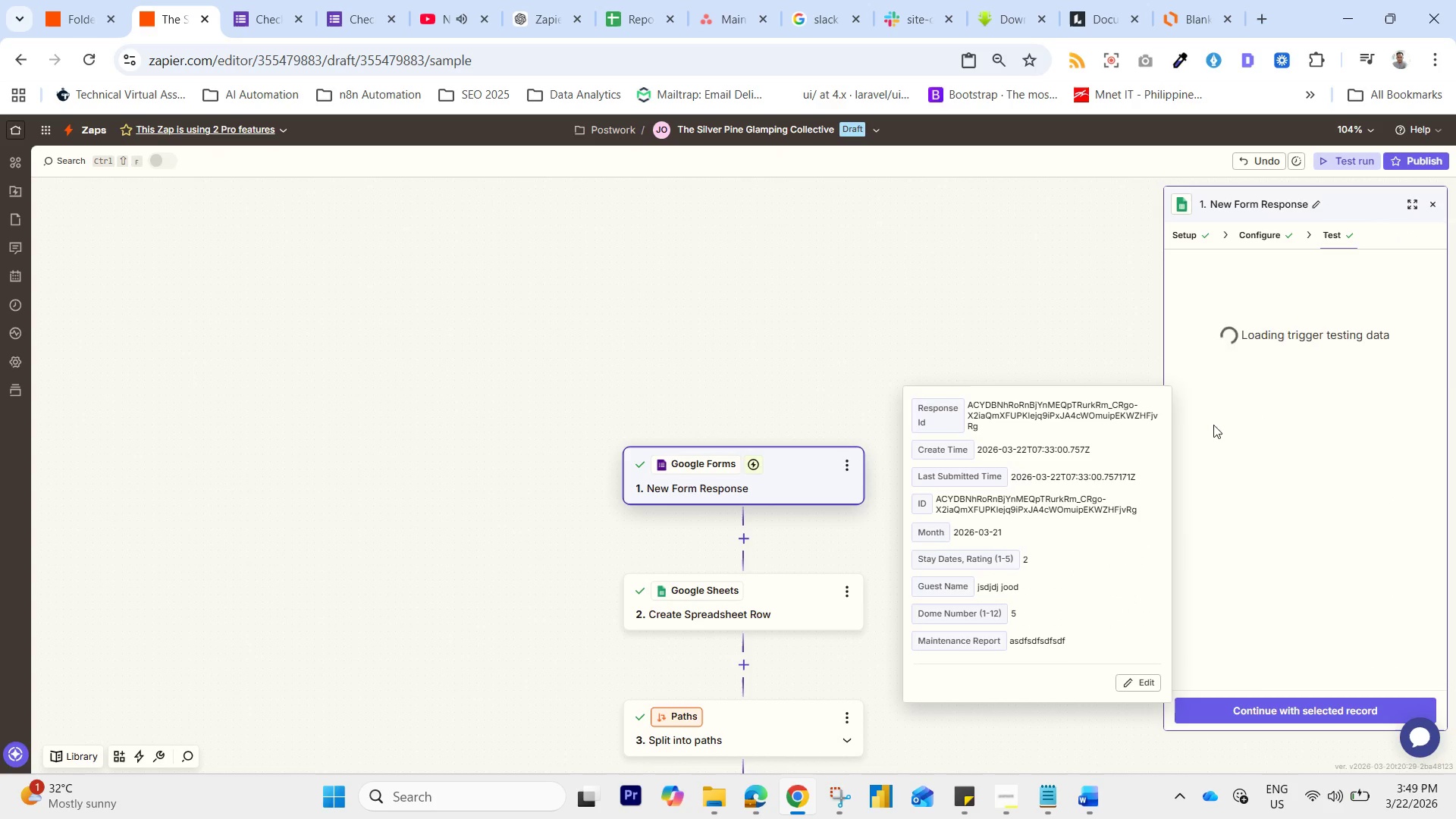 
left_click([1238, 366])
 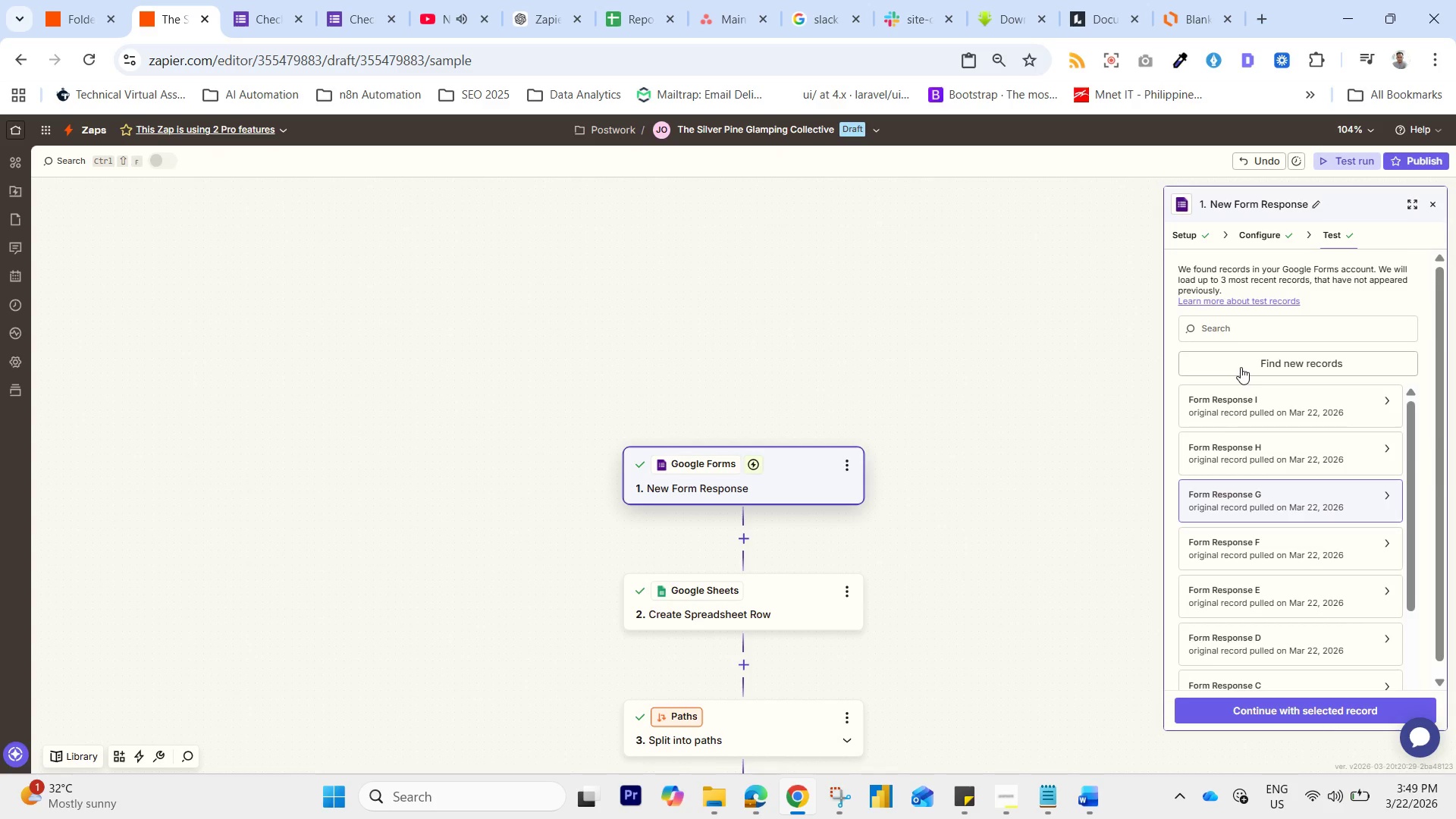 
left_click([1247, 446])
 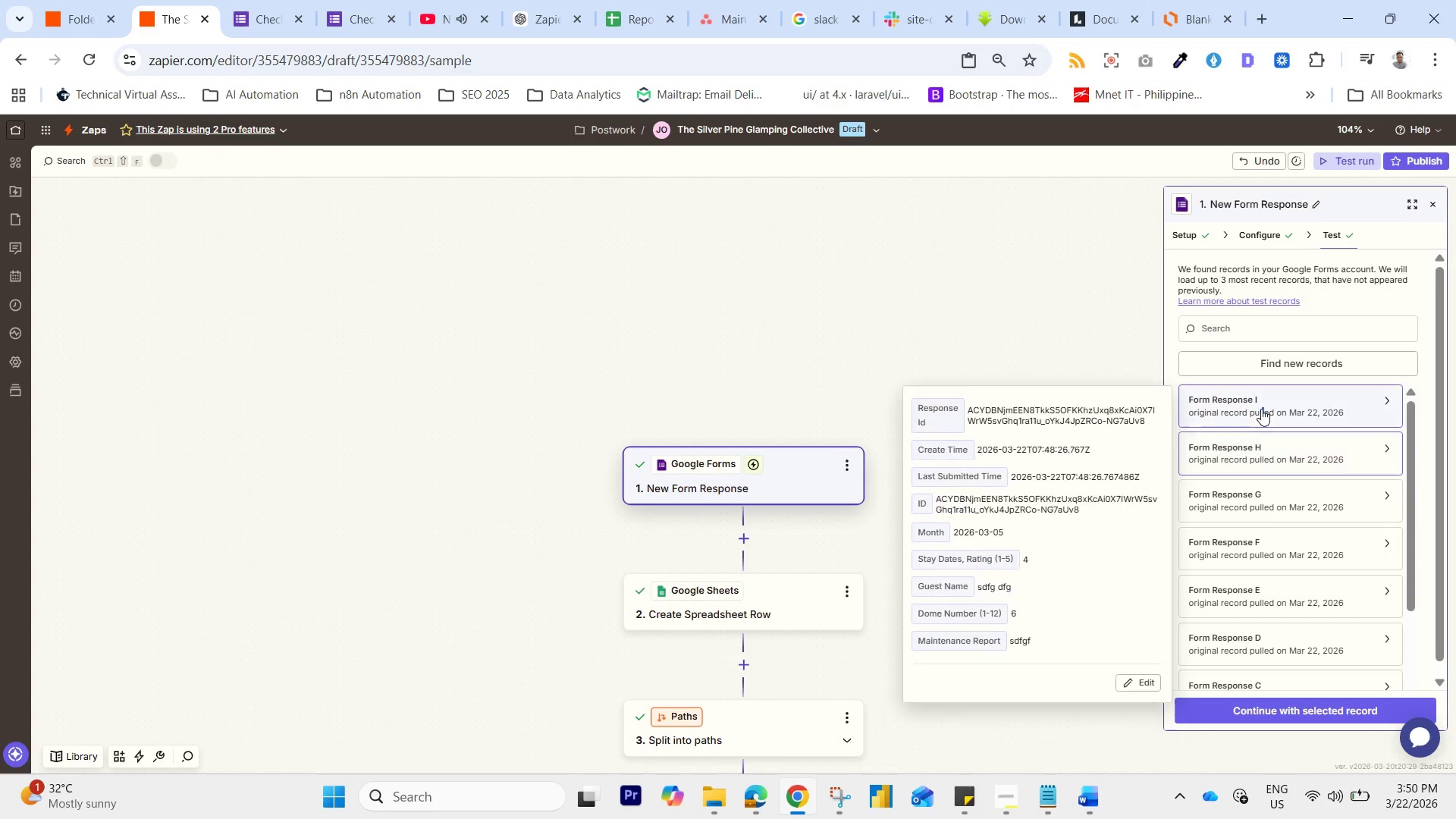 
wait(6.56)
 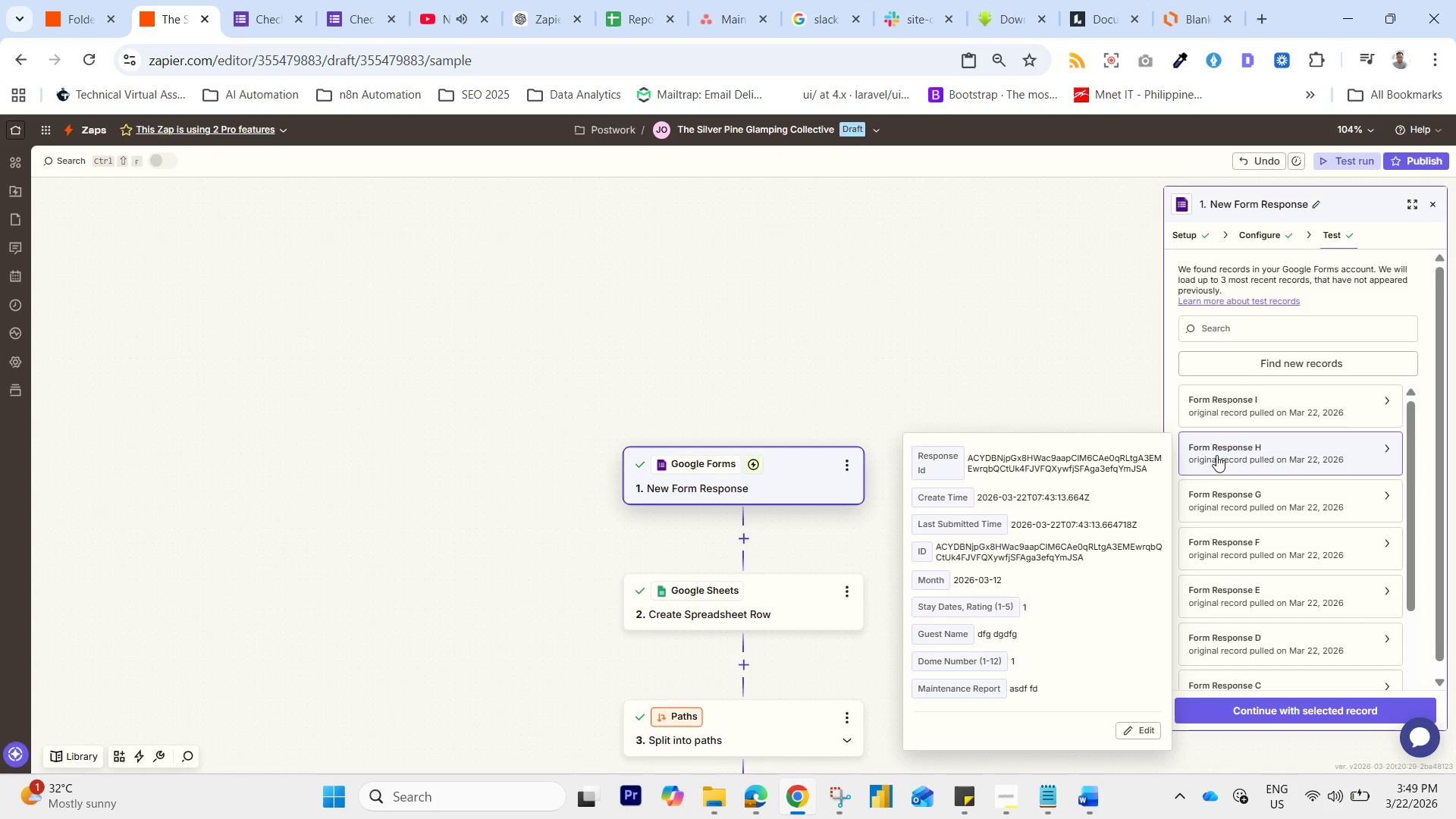 
left_click_drag(start_coordinate=[1257, 711], to_coordinate=[1256, 715])
 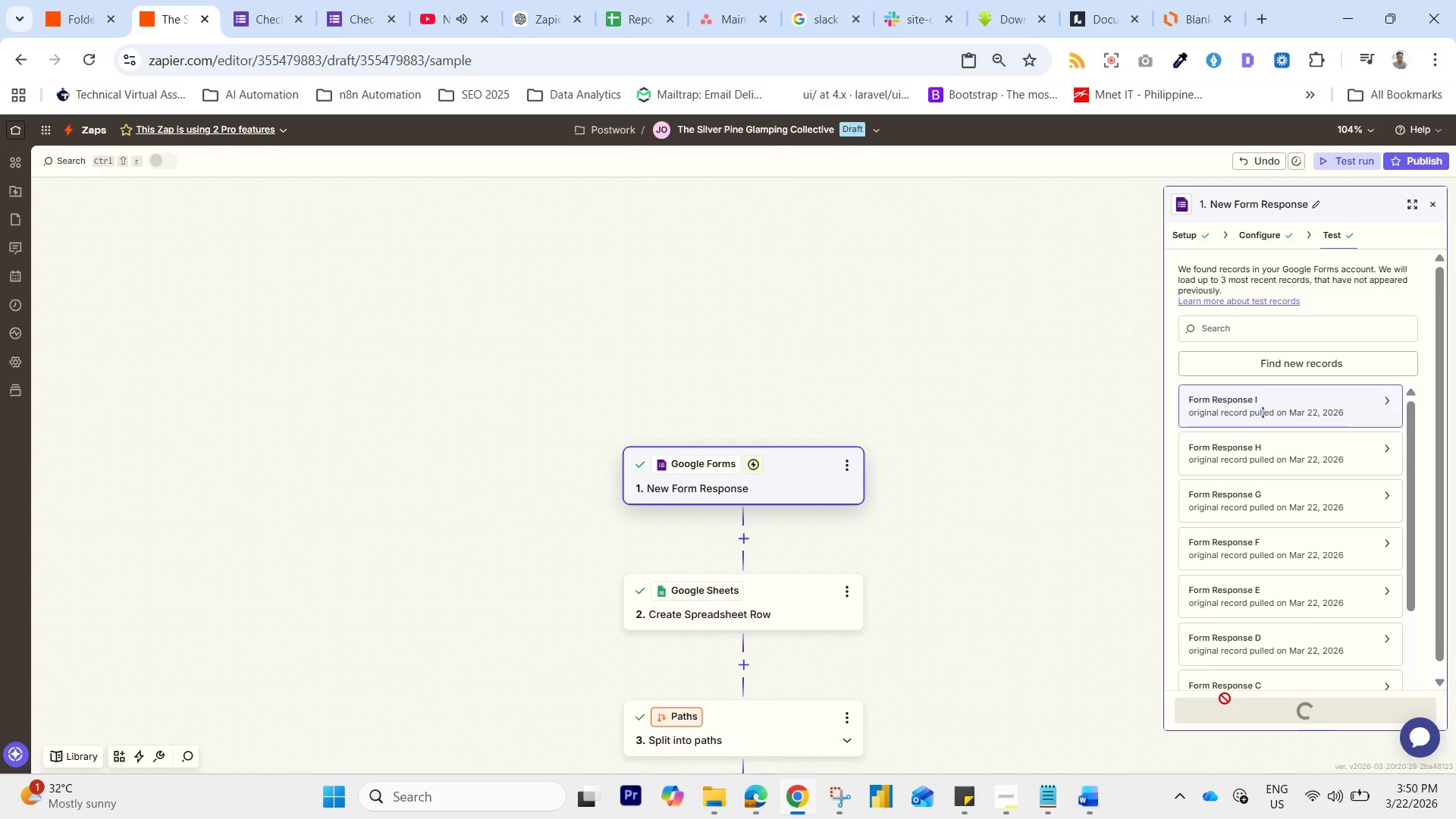 
wait(6.02)
 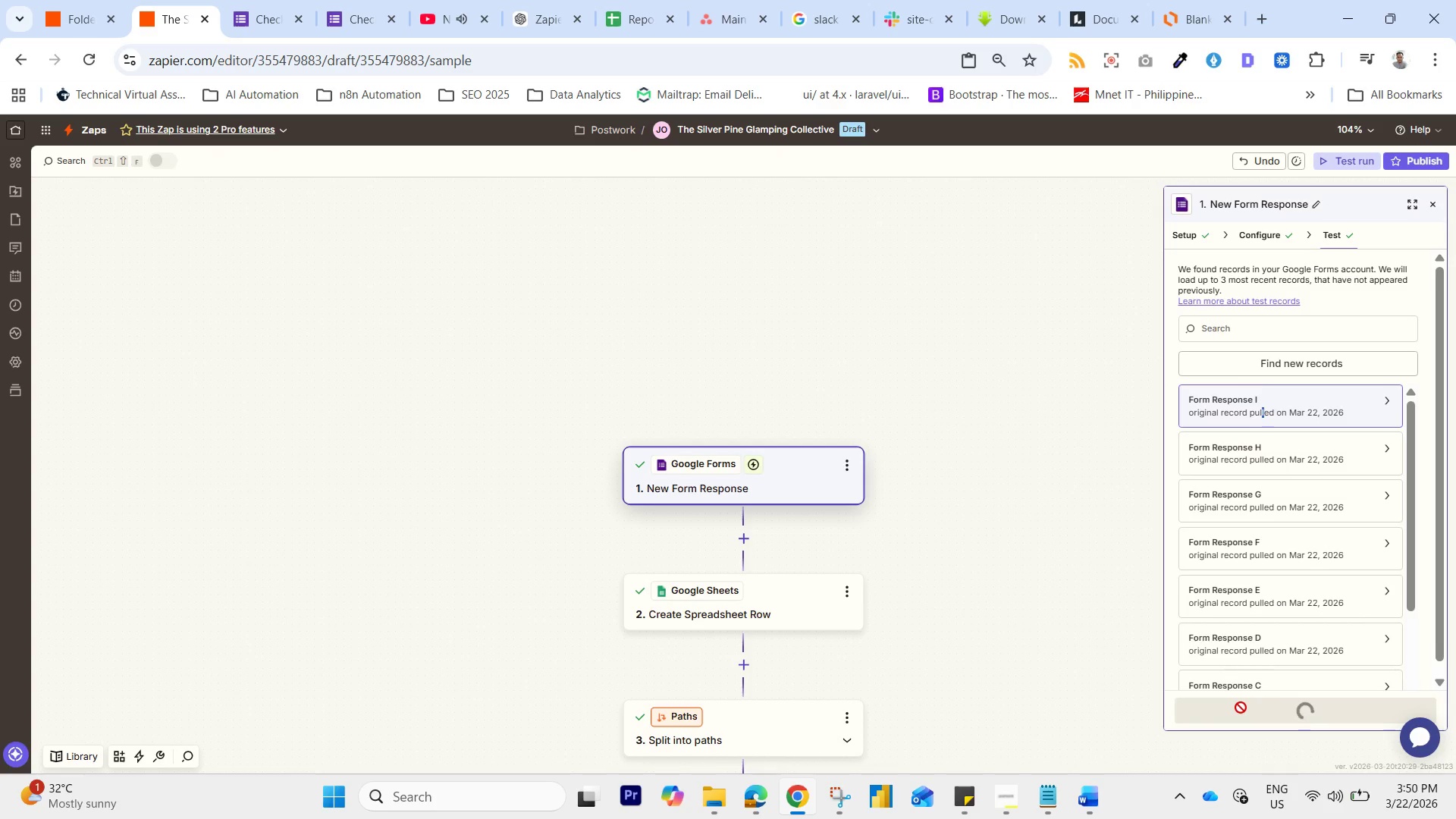 
left_click([1223, 709])
 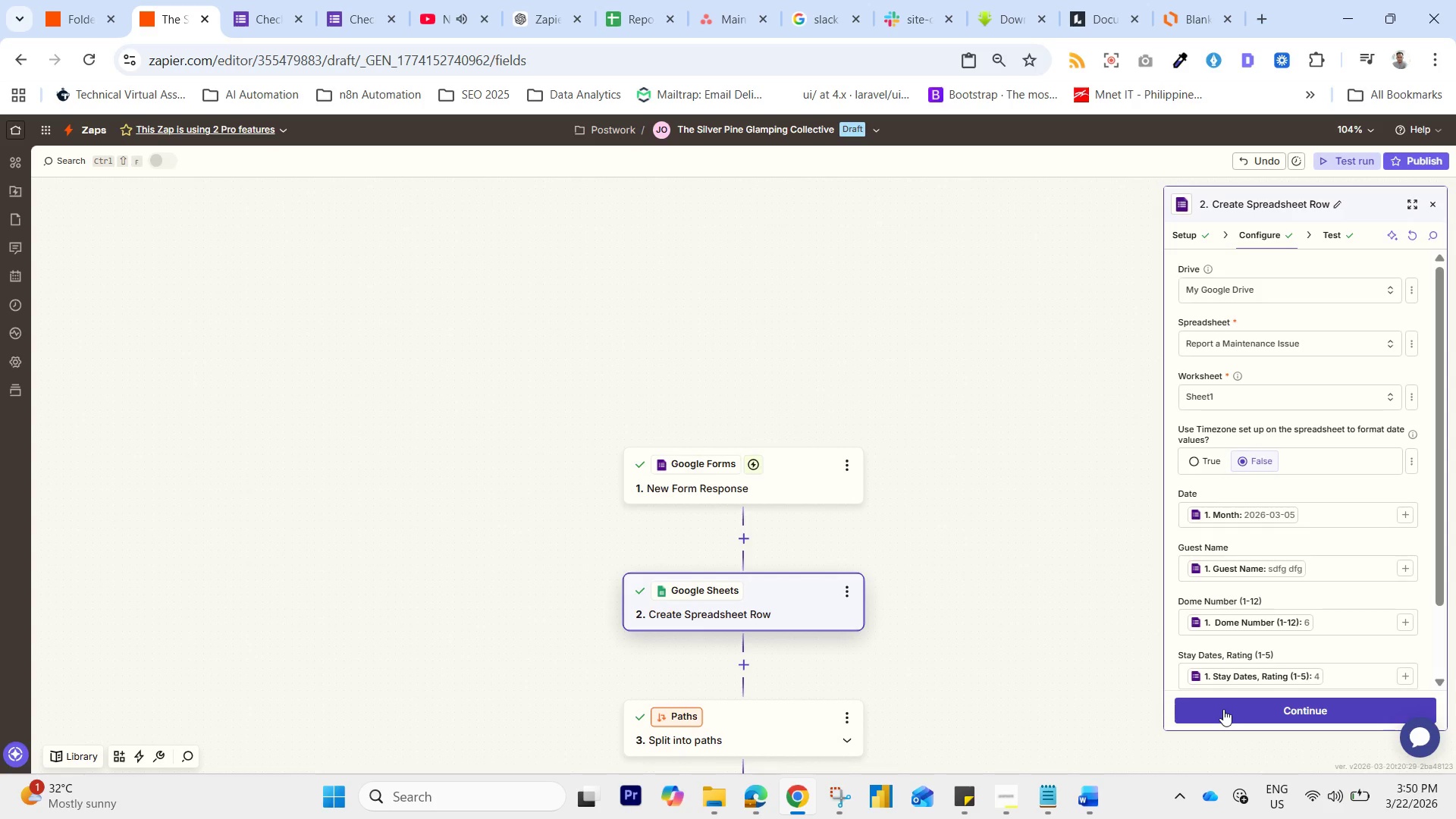 
left_click([1223, 709])
 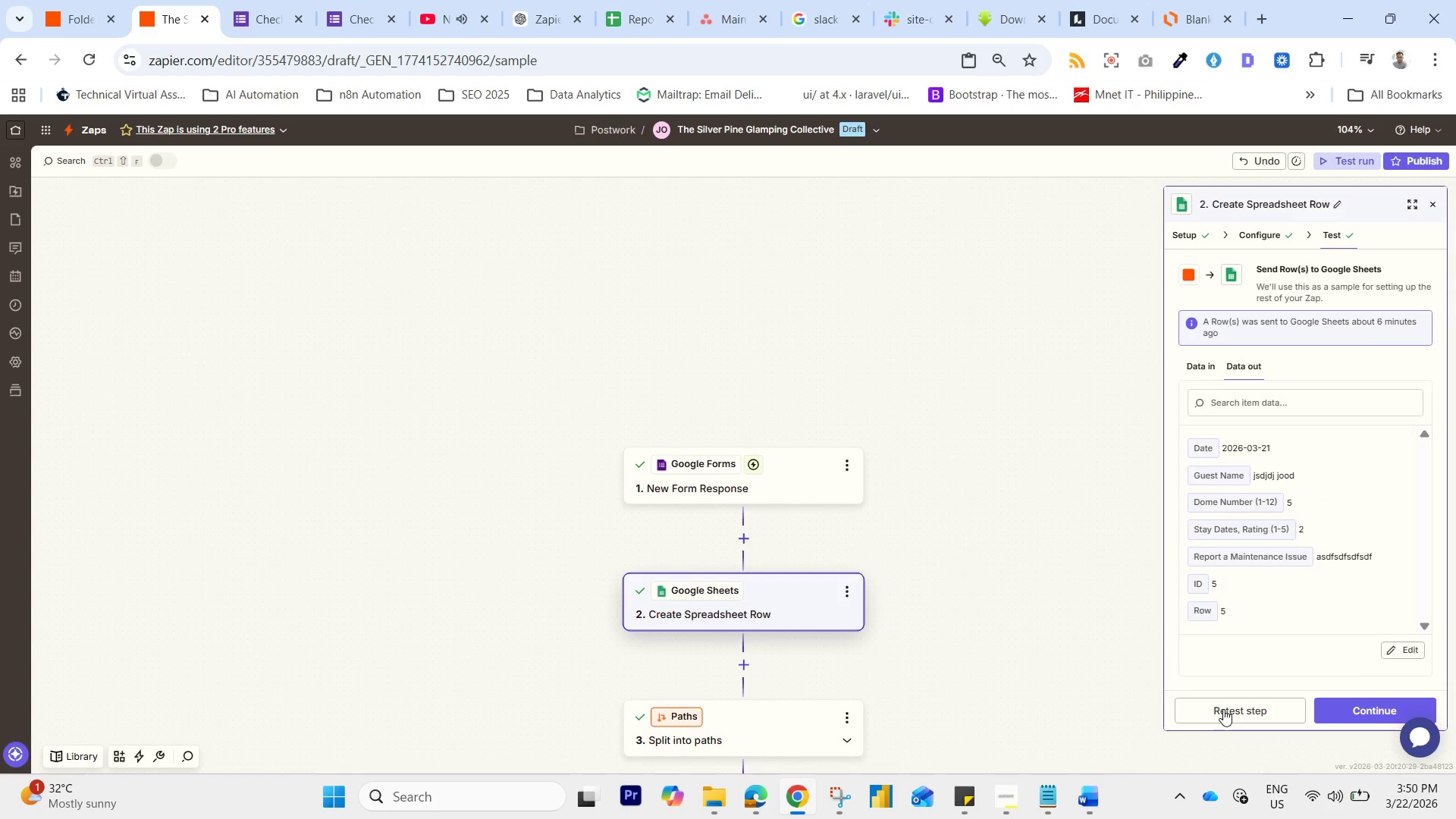 
wait(11.03)
 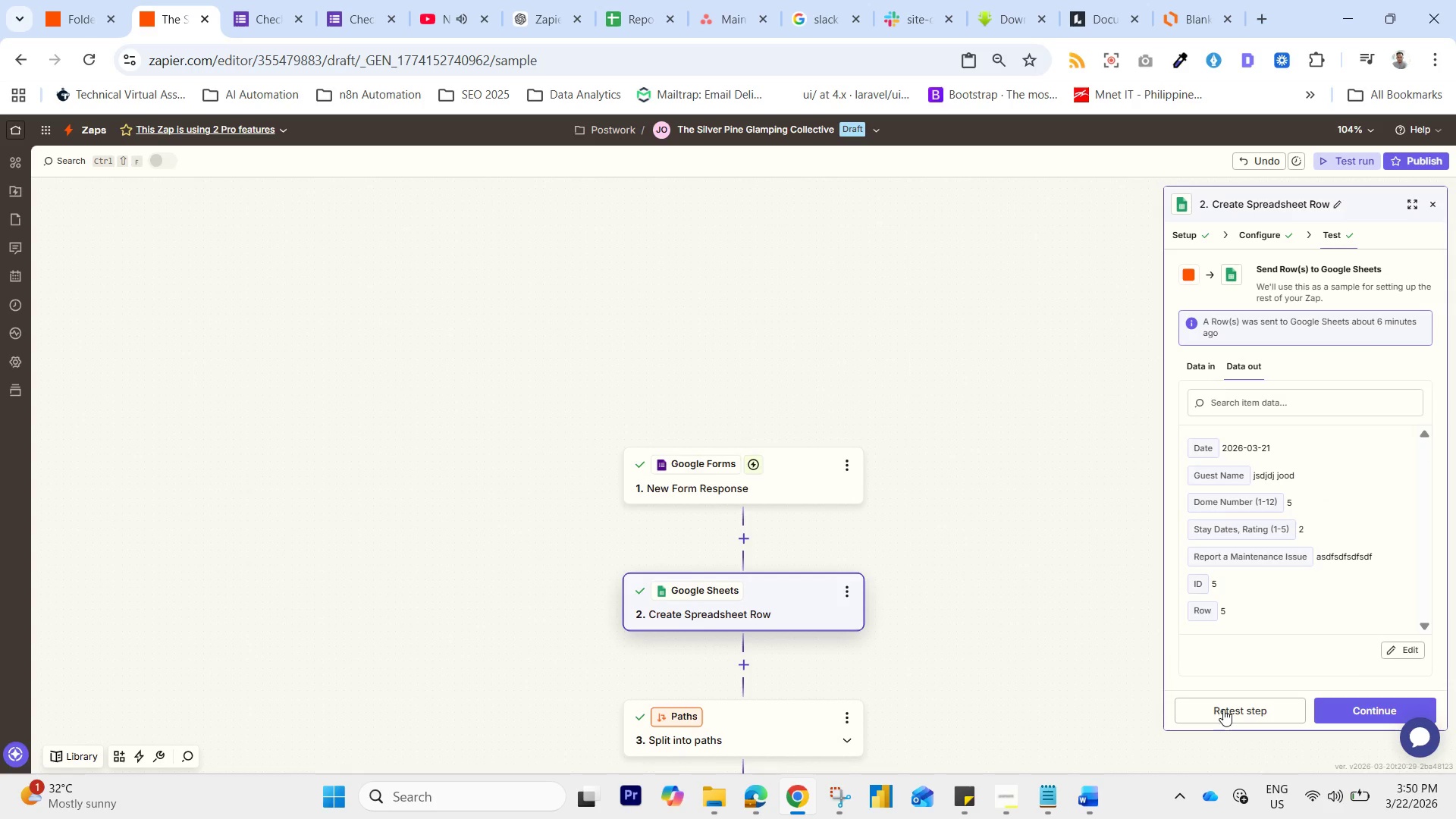 
left_click([1364, 709])
 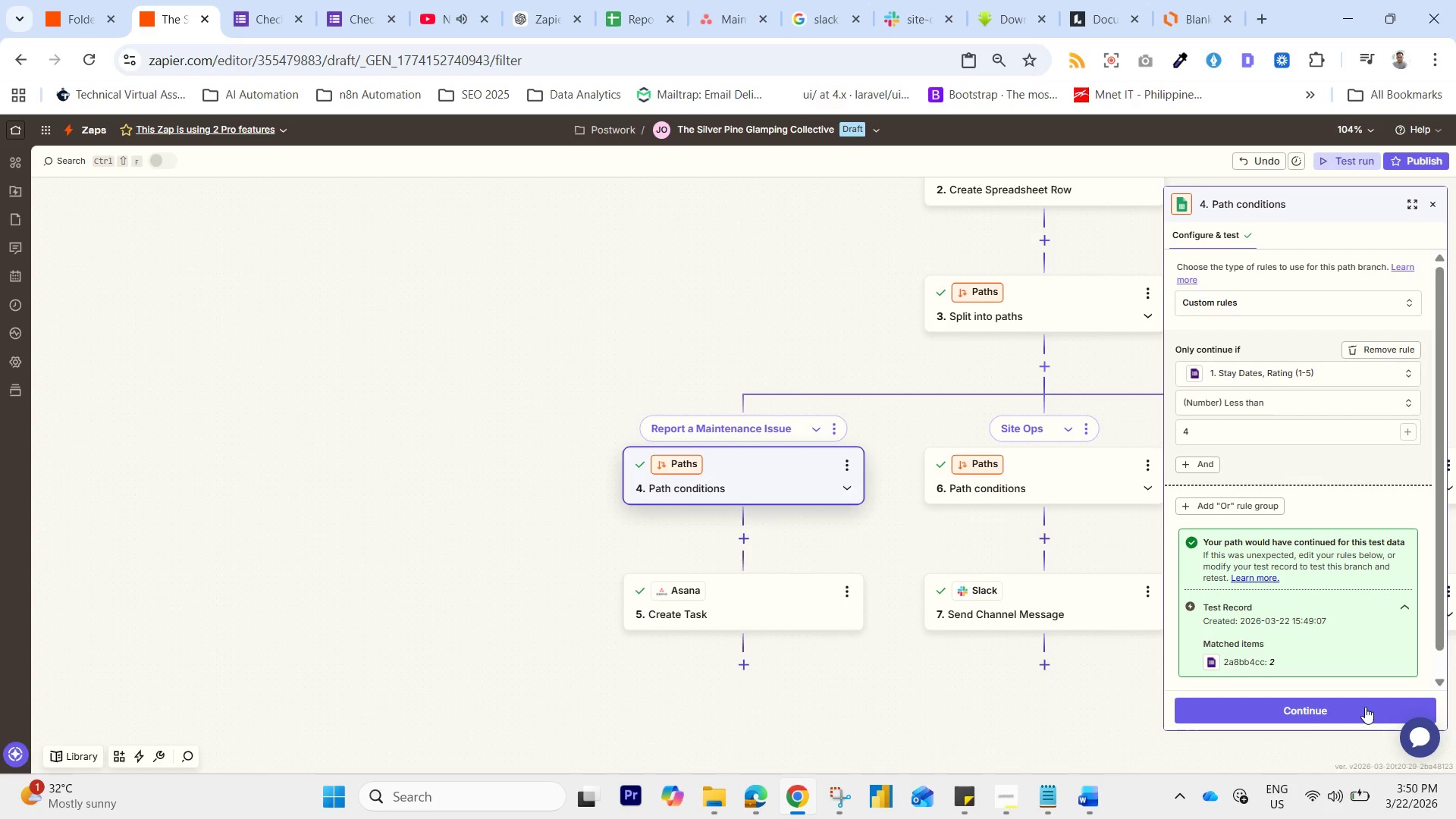 
scroll: coordinate [1285, 630], scroll_direction: down, amount: 5.0
 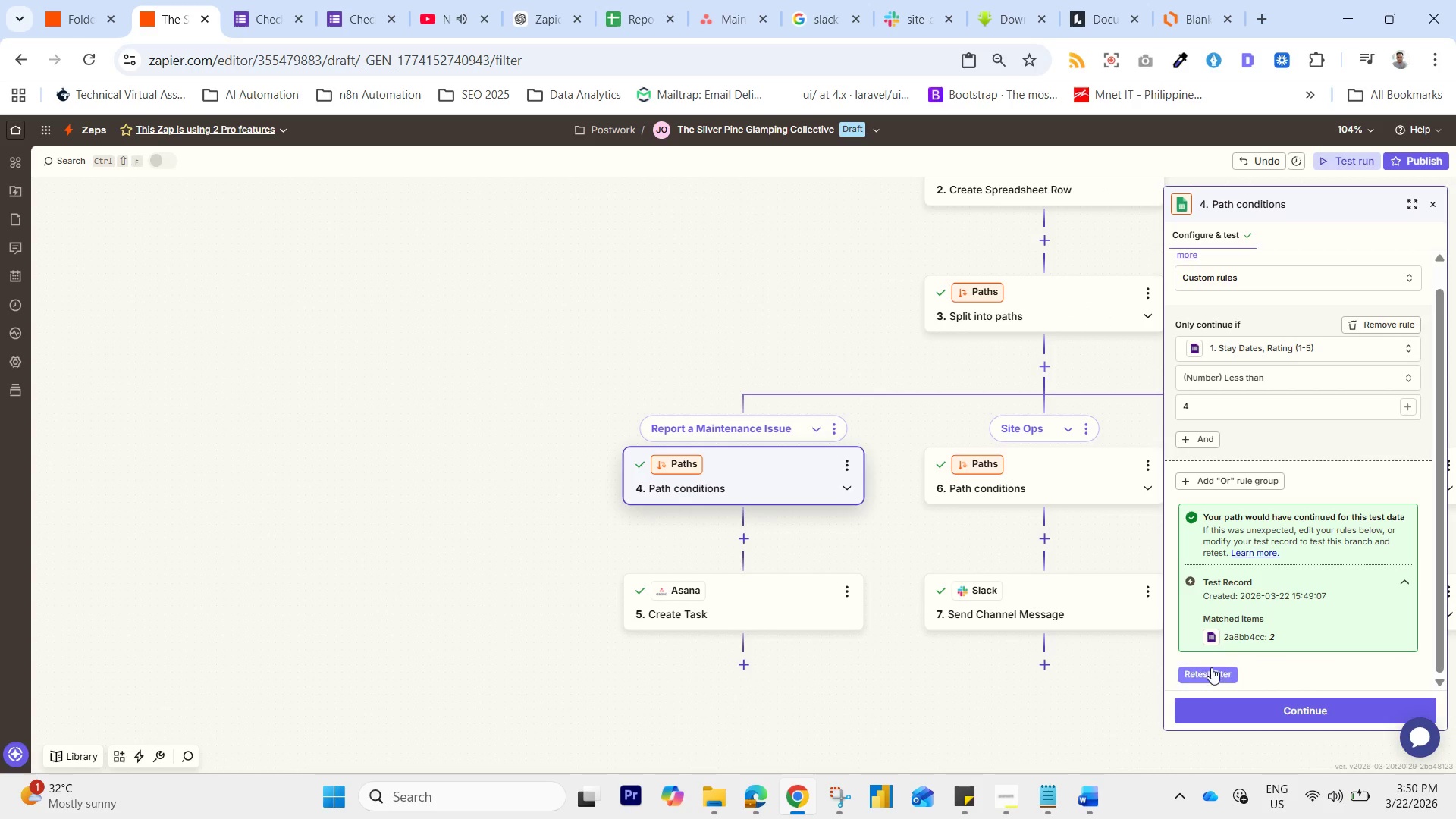 
left_click([1203, 673])
 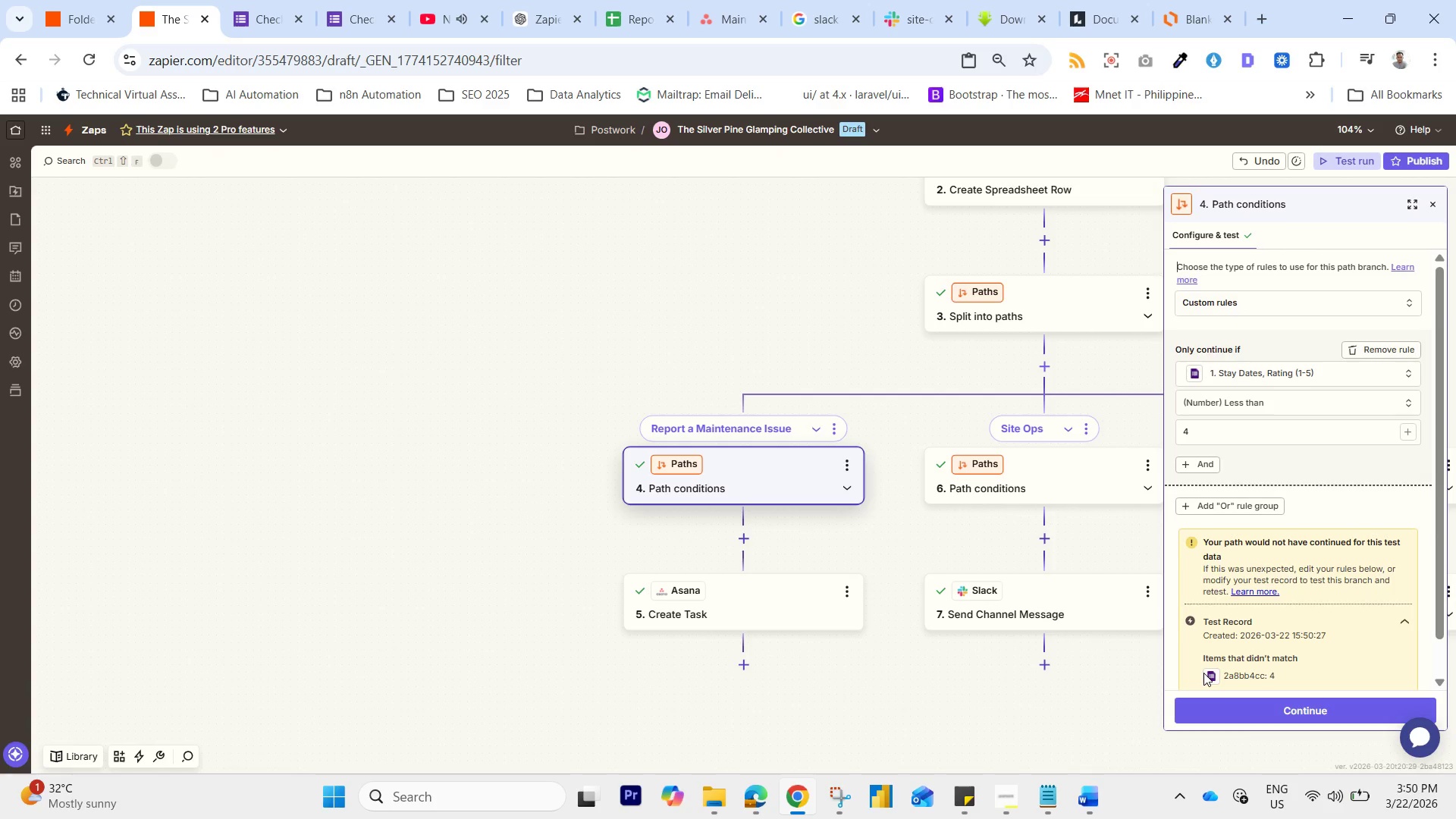 
wait(10.55)
 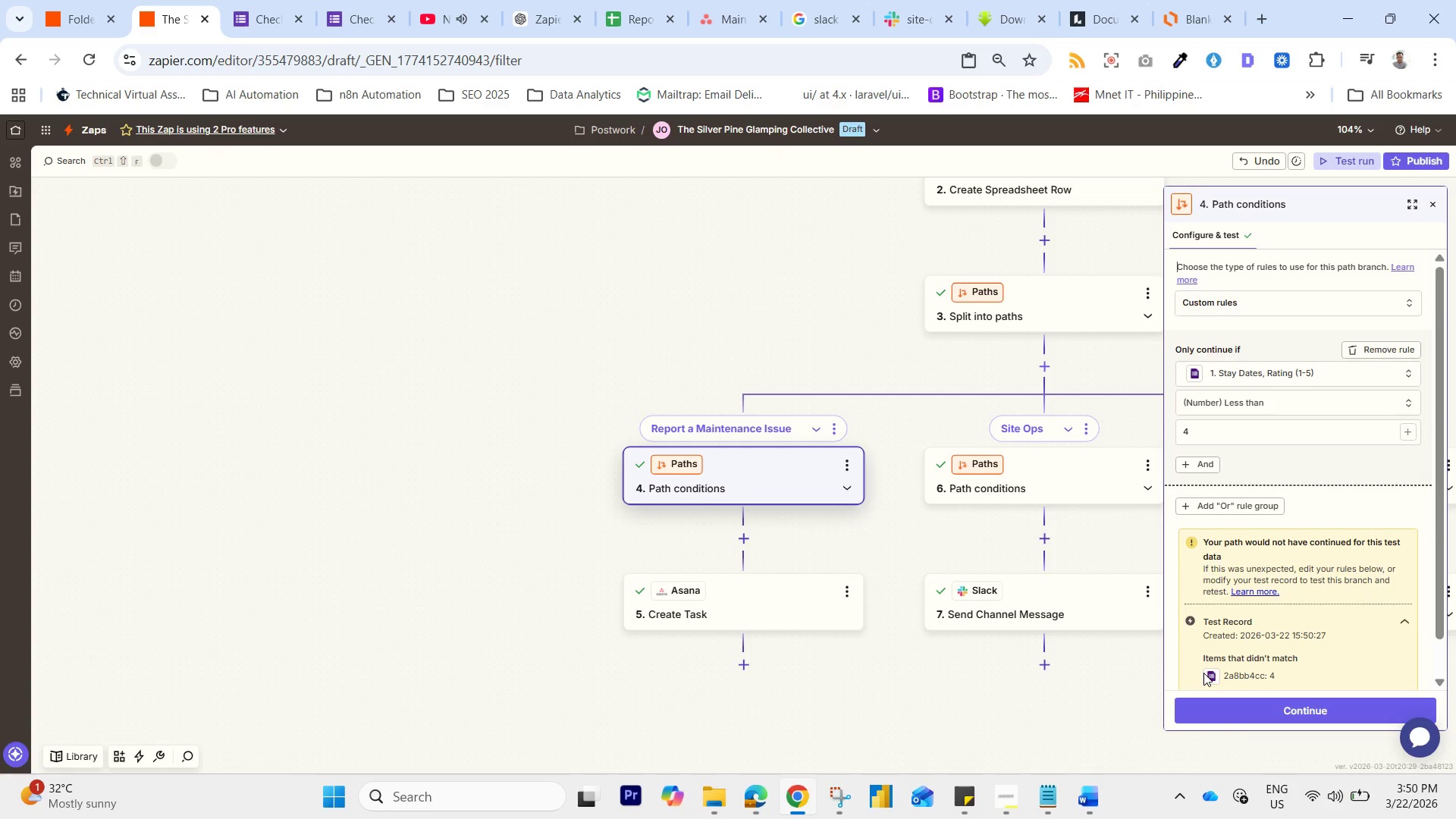 
scroll: coordinate [1269, 529], scroll_direction: down, amount: 6.0
 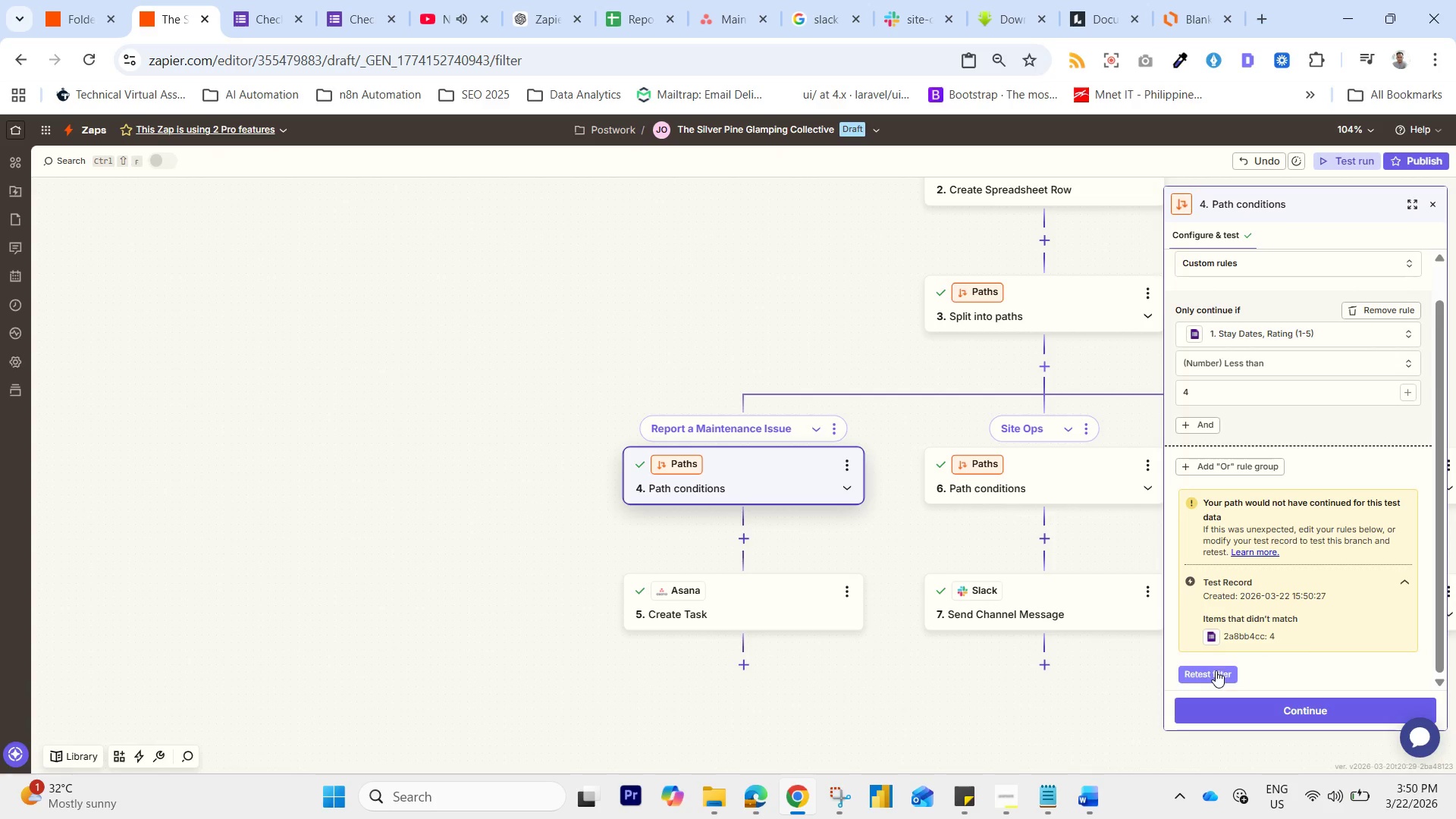 
left_click([1210, 673])
 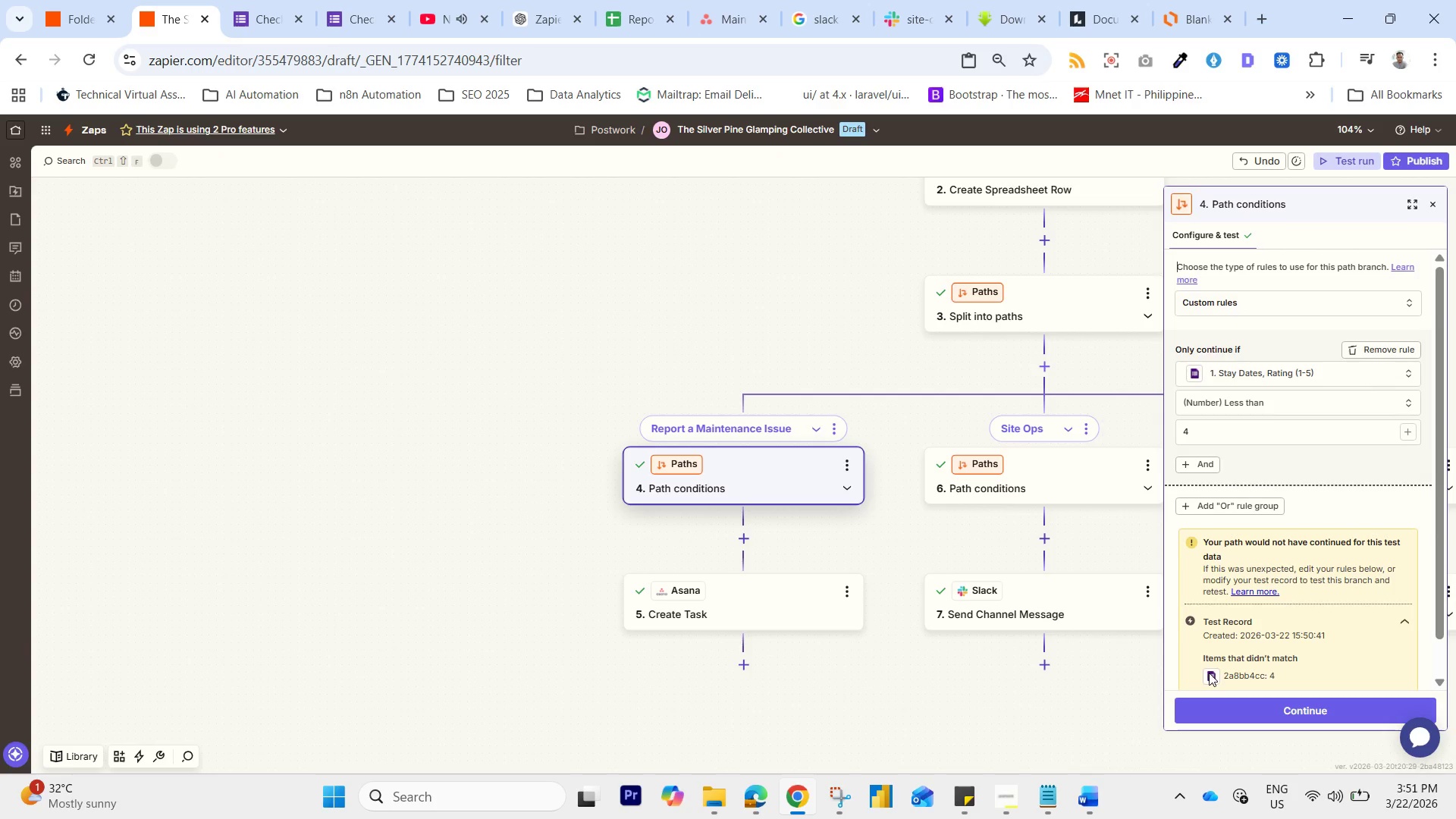 
wait(55.39)
 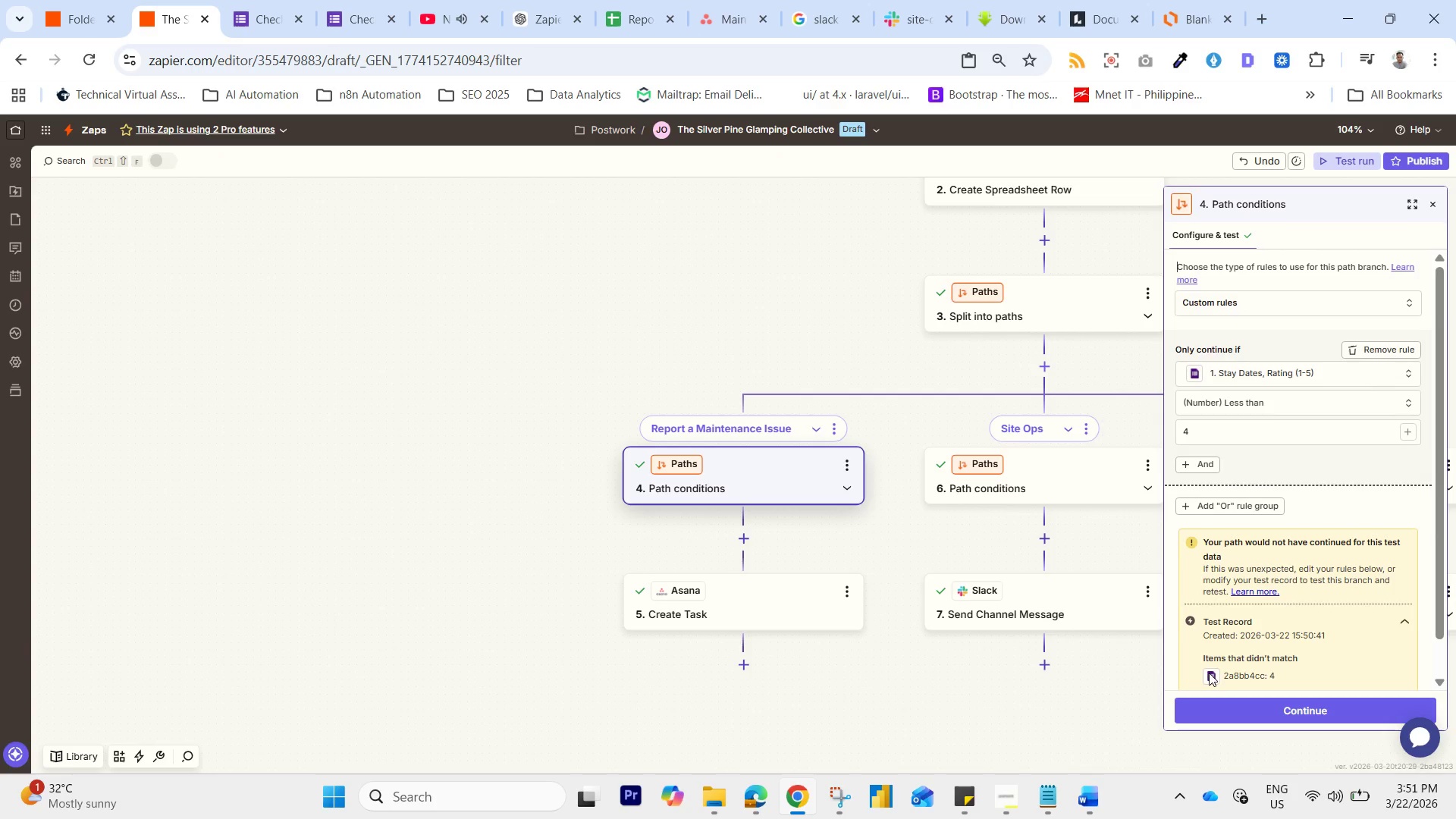 
scroll: coordinate [1263, 651], scroll_direction: down, amount: 2.0
 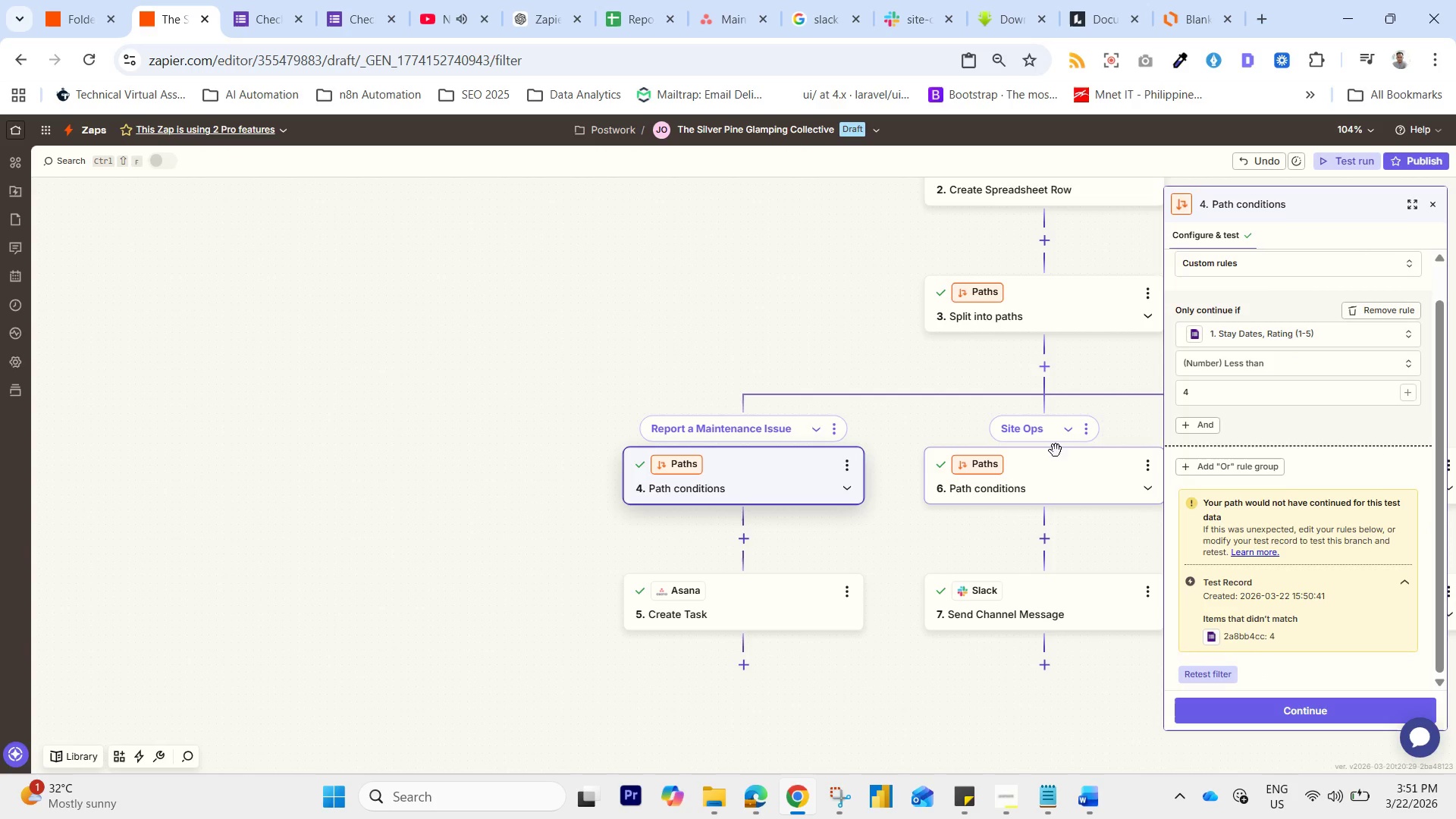 
left_click([1059, 462])
 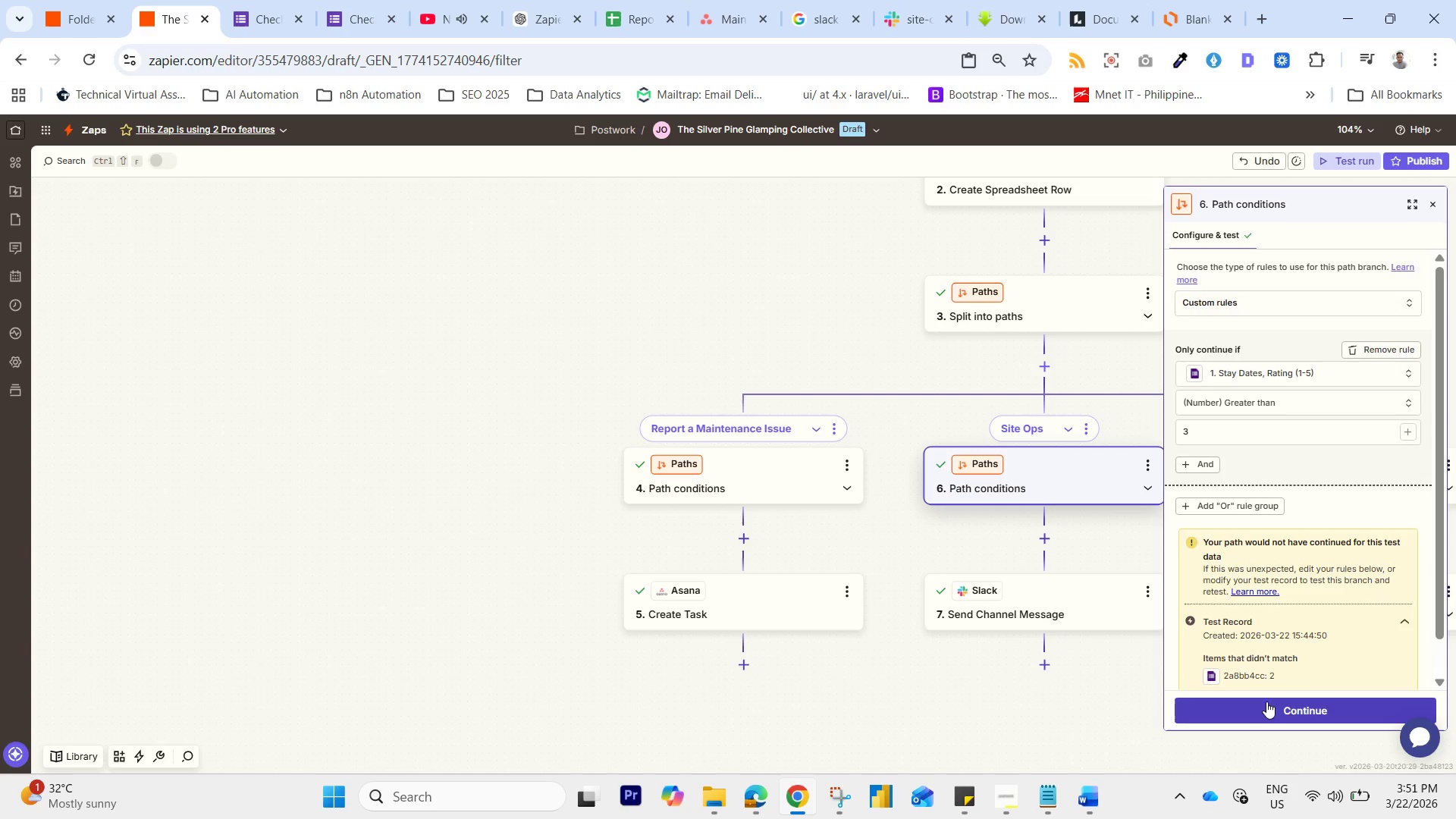 
scroll: coordinate [1310, 623], scroll_direction: down, amount: 2.0
 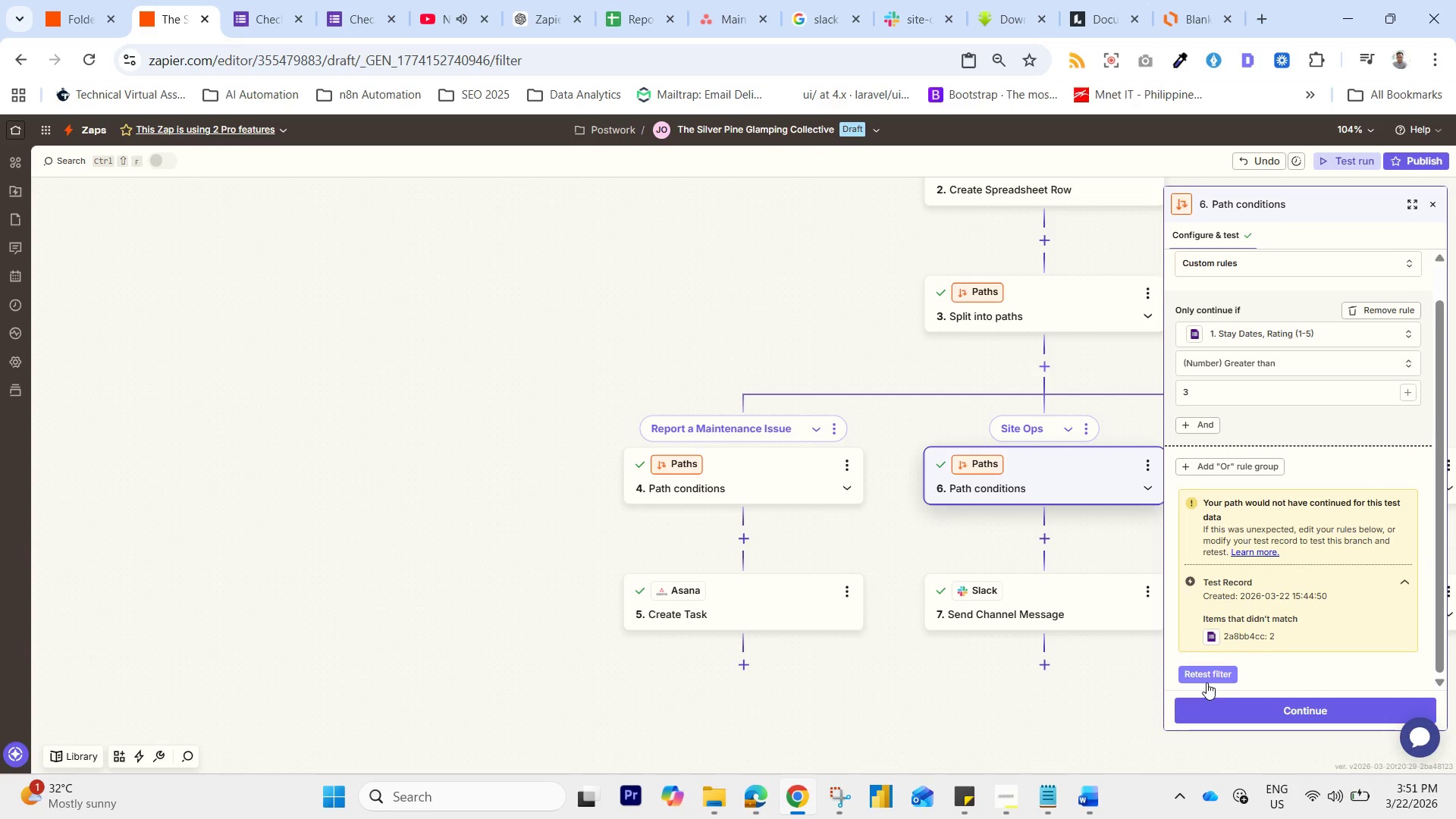 
left_click([1207, 679])
 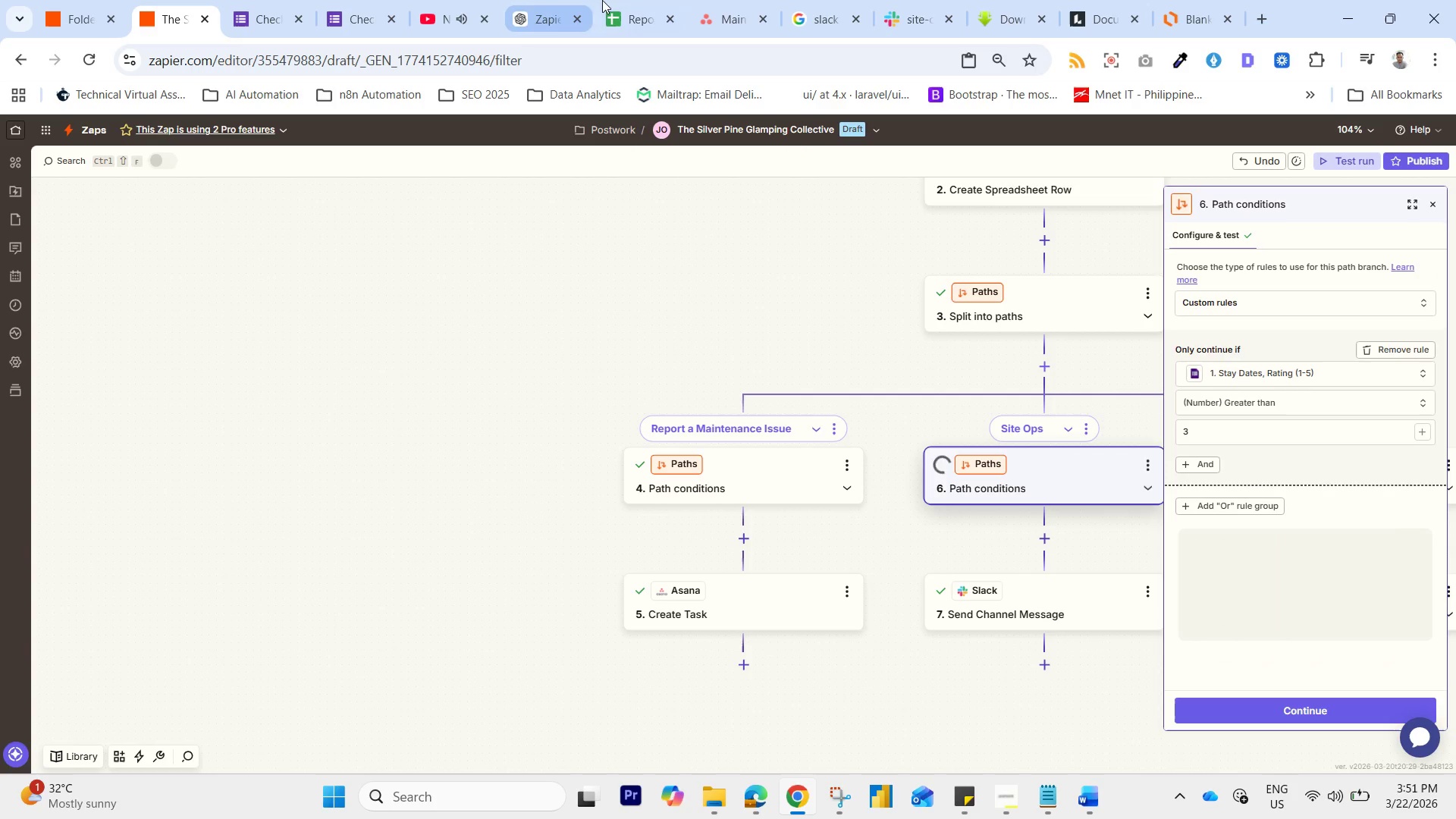 
left_click_drag(start_coordinate=[629, 0], to_coordinate=[624, 3])
 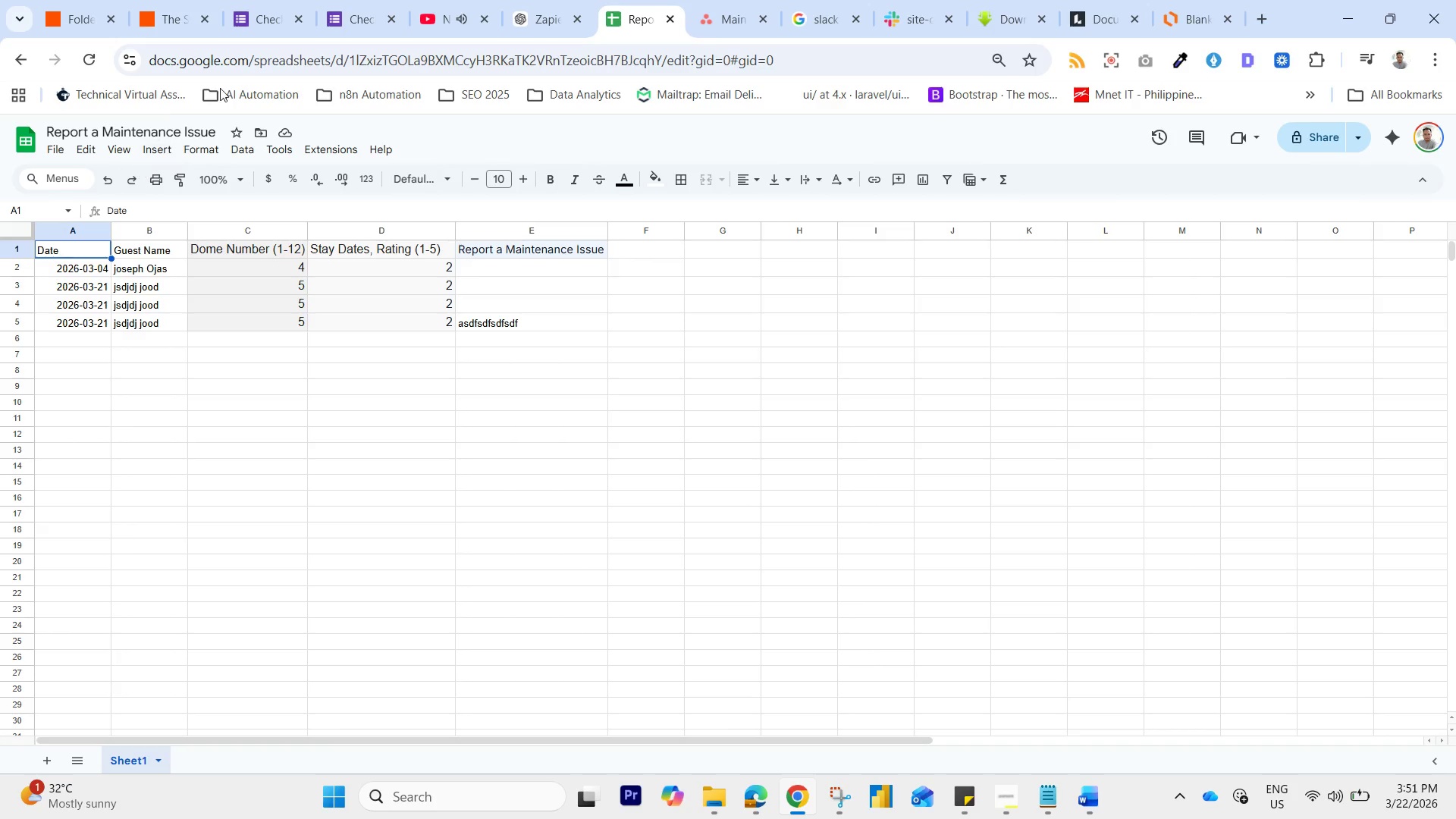 
left_click([259, 58])
 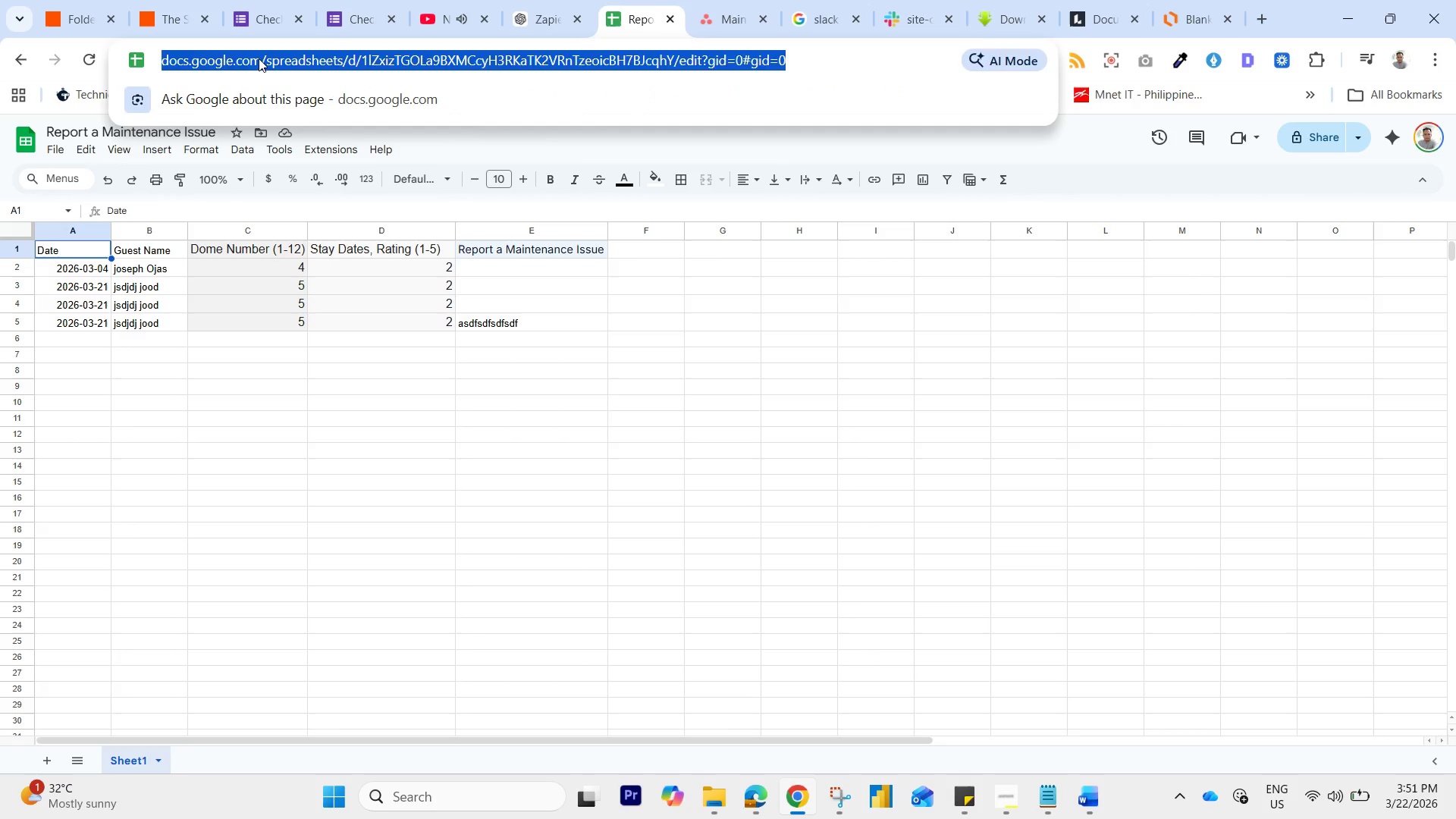 
key(Enter)
 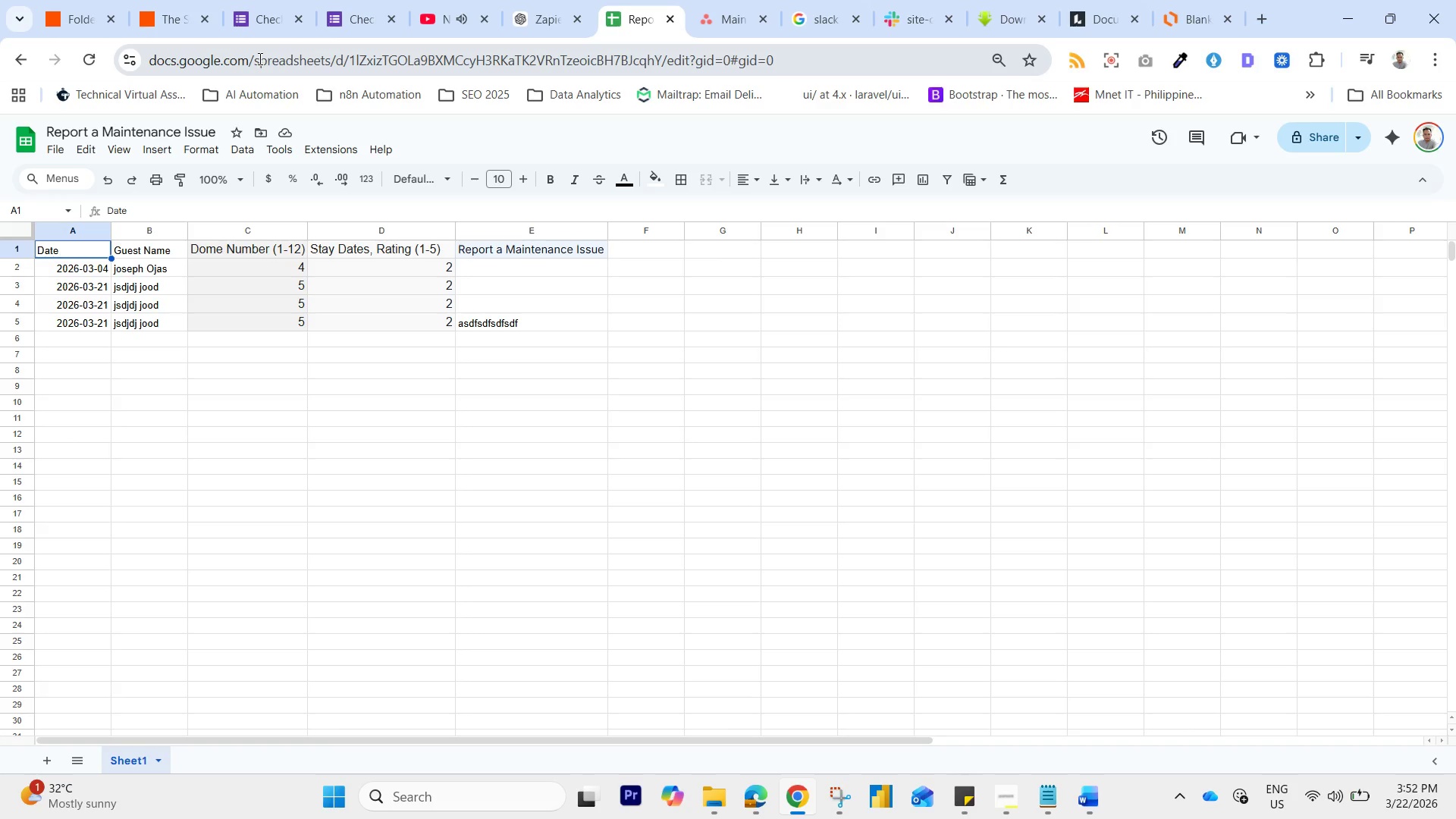 
wait(25.49)
 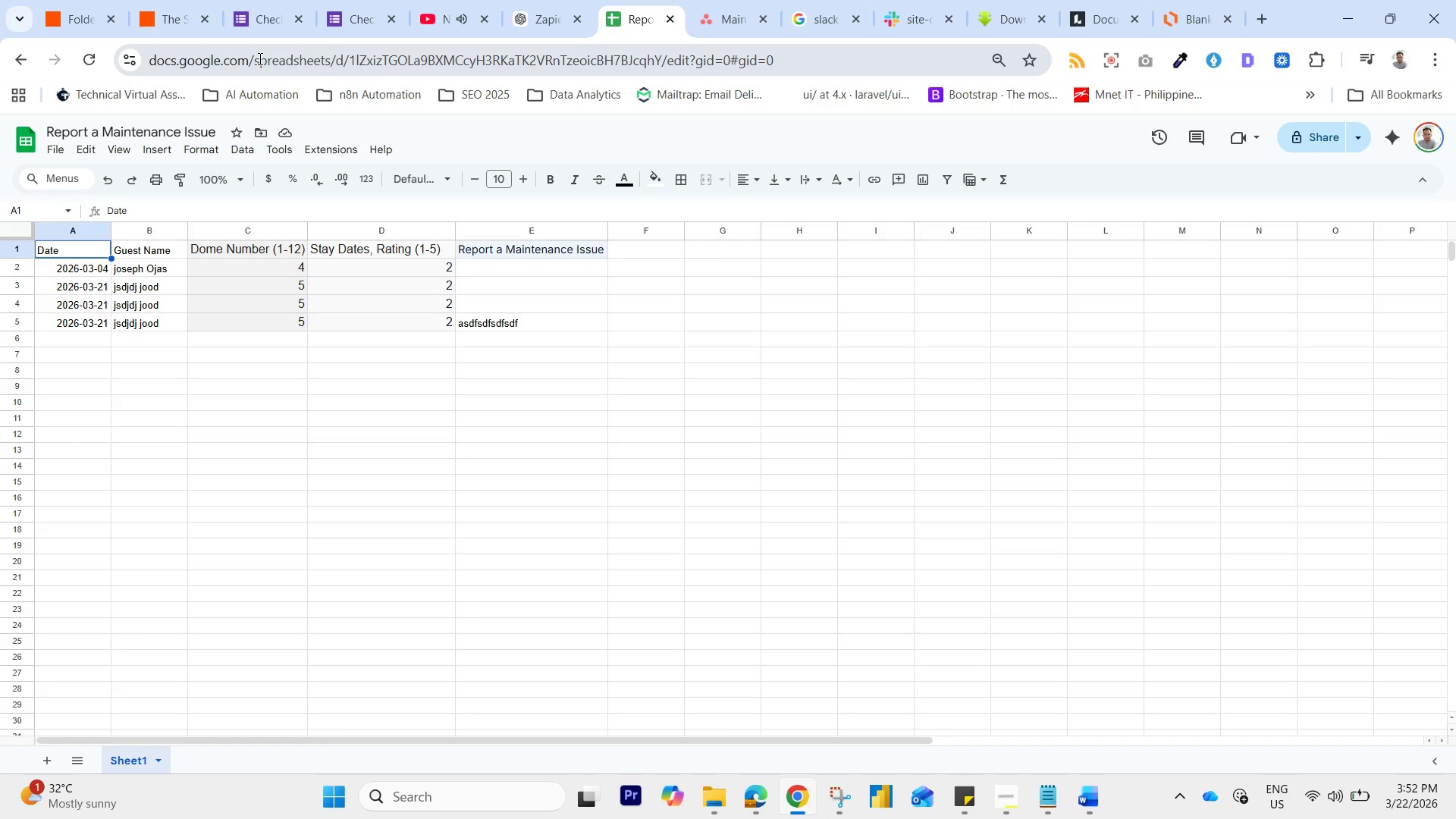 
mouse_move([382, 2])
 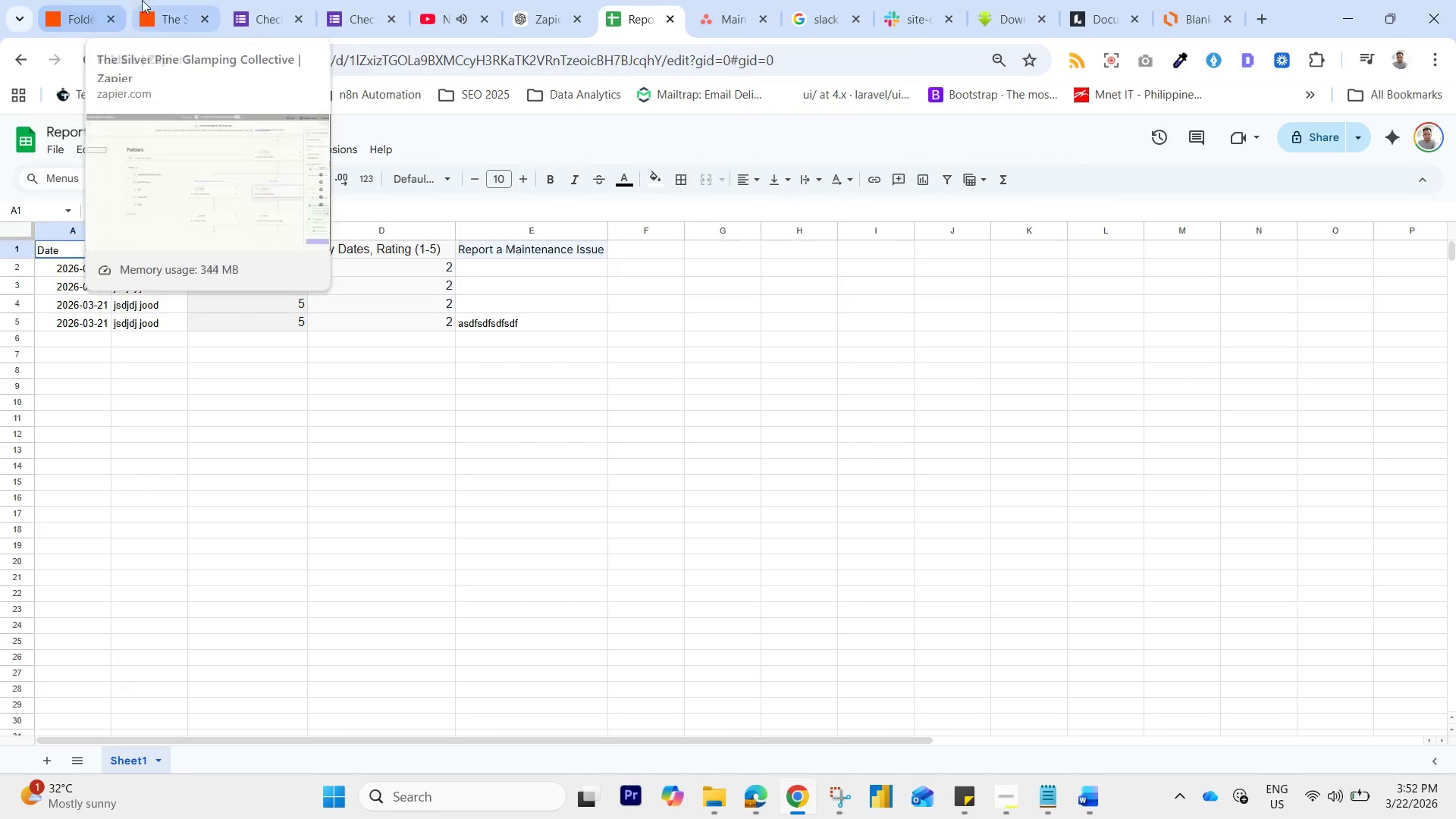 
left_click_drag(start_coordinate=[161, 0], to_coordinate=[168, 2])
 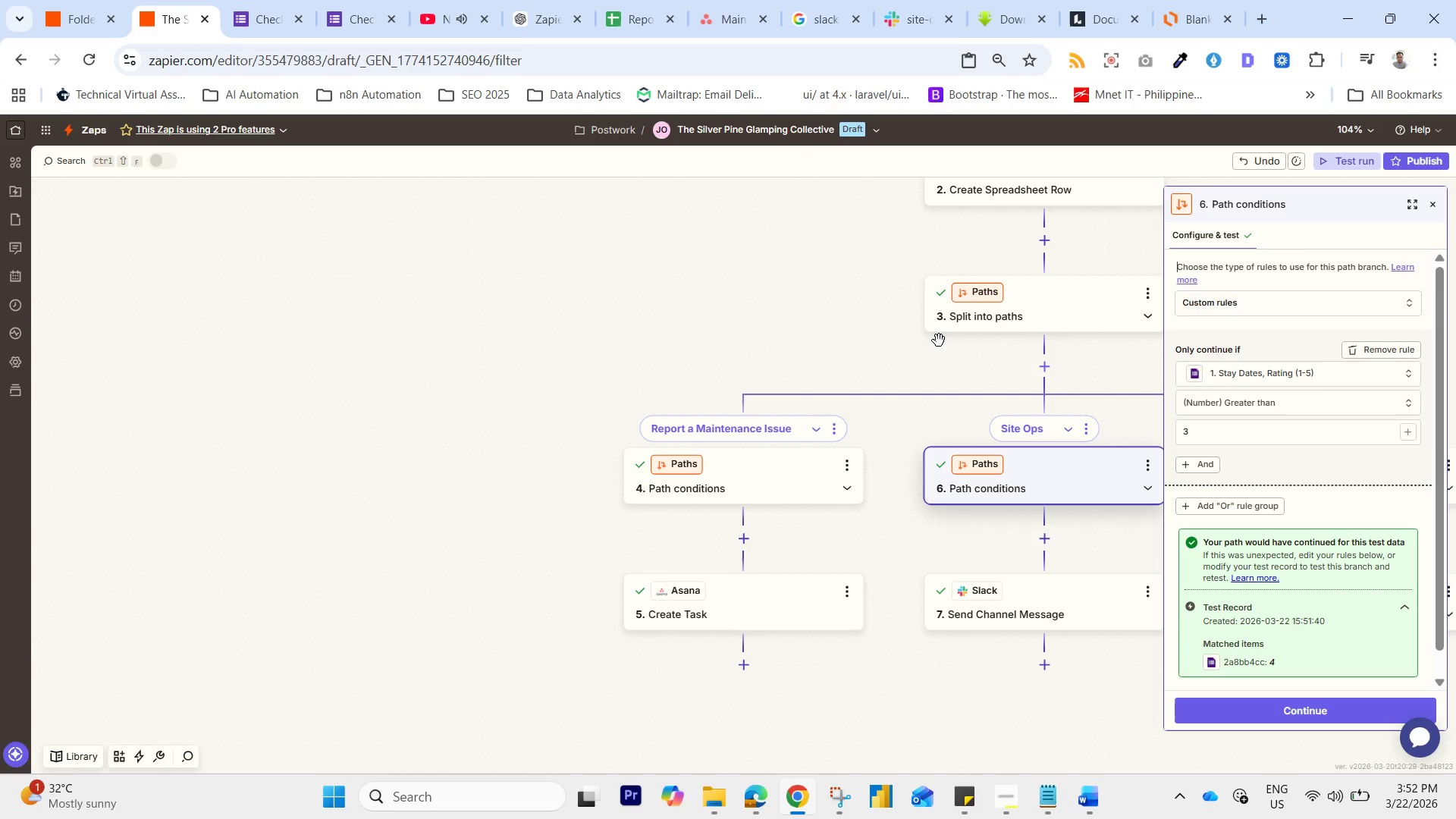 
left_click_drag(start_coordinate=[855, 293], to_coordinate=[731, 567])
 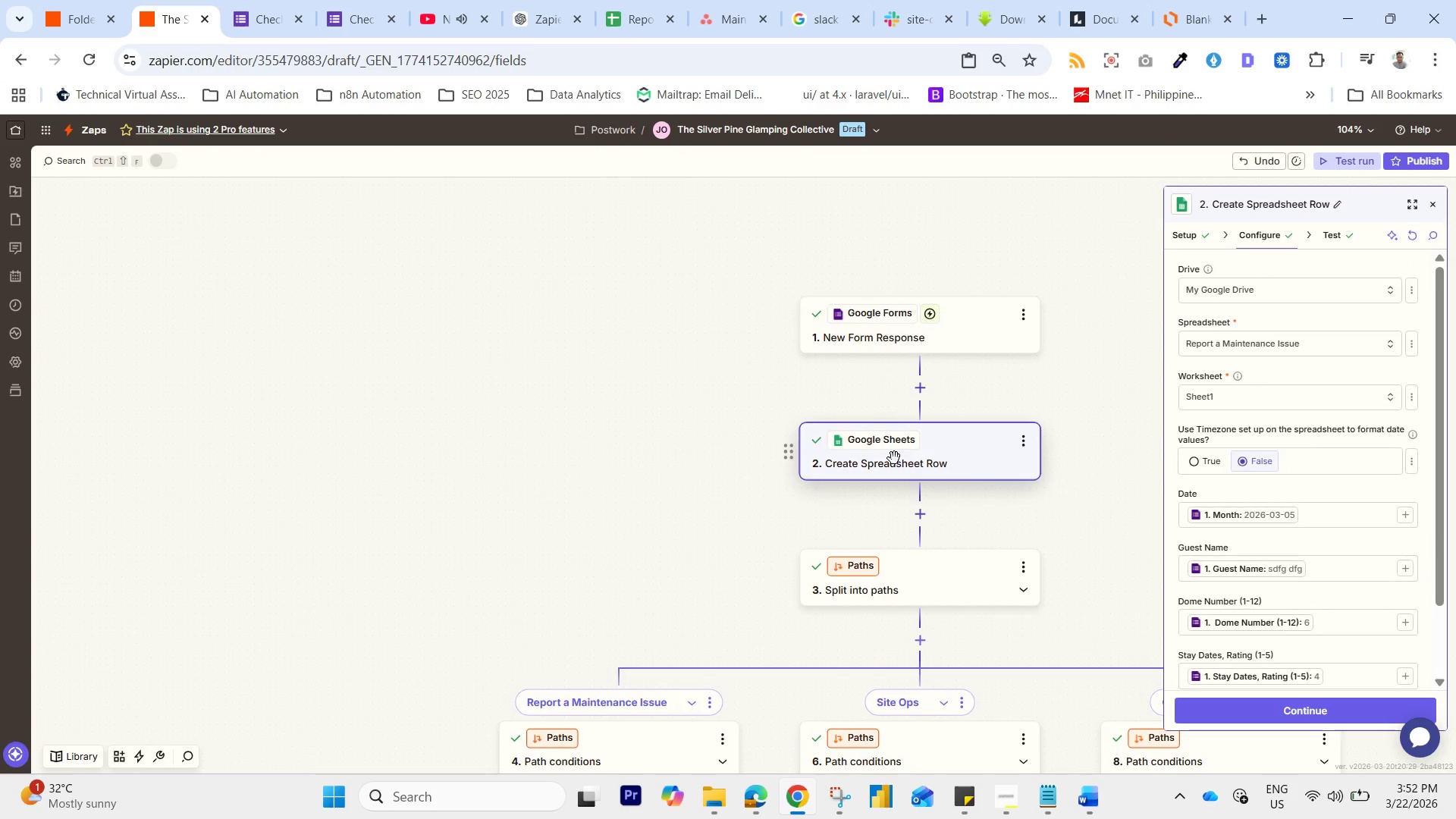 
wait(6.02)
 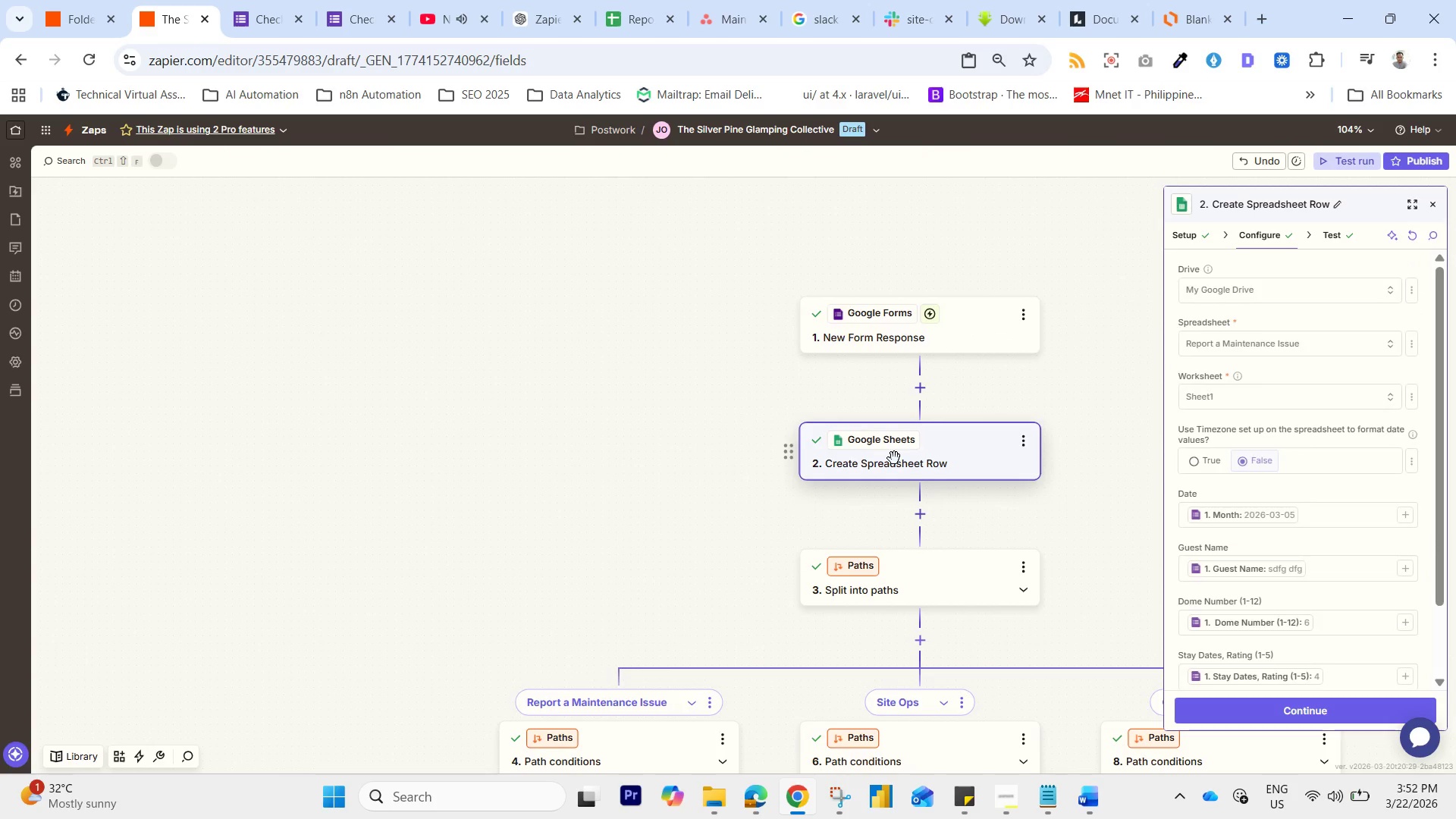 
scroll: coordinate [1275, 492], scroll_direction: down, amount: 8.0
 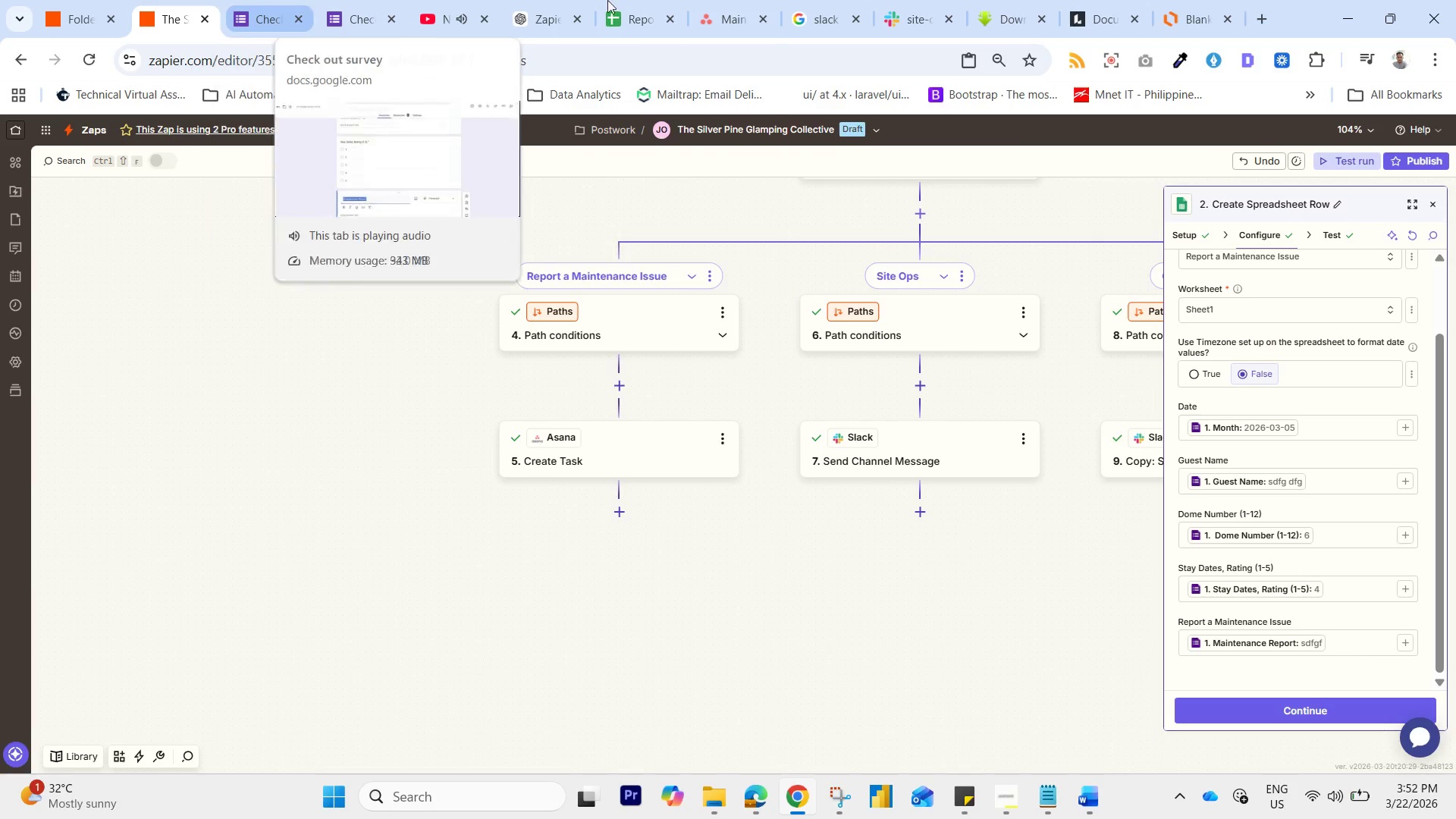 
left_click([656, 0])
 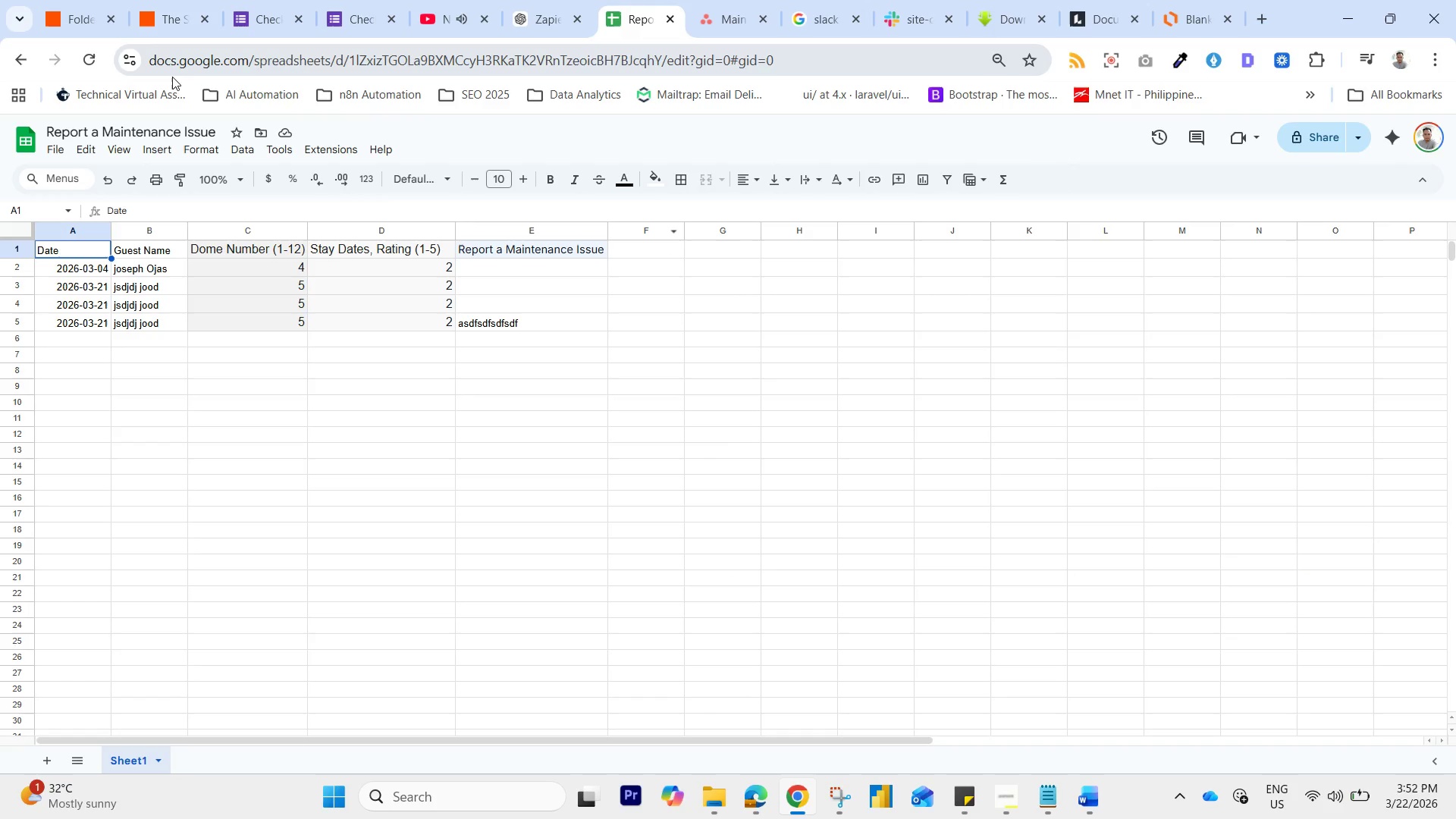 
left_click([89, 64])
 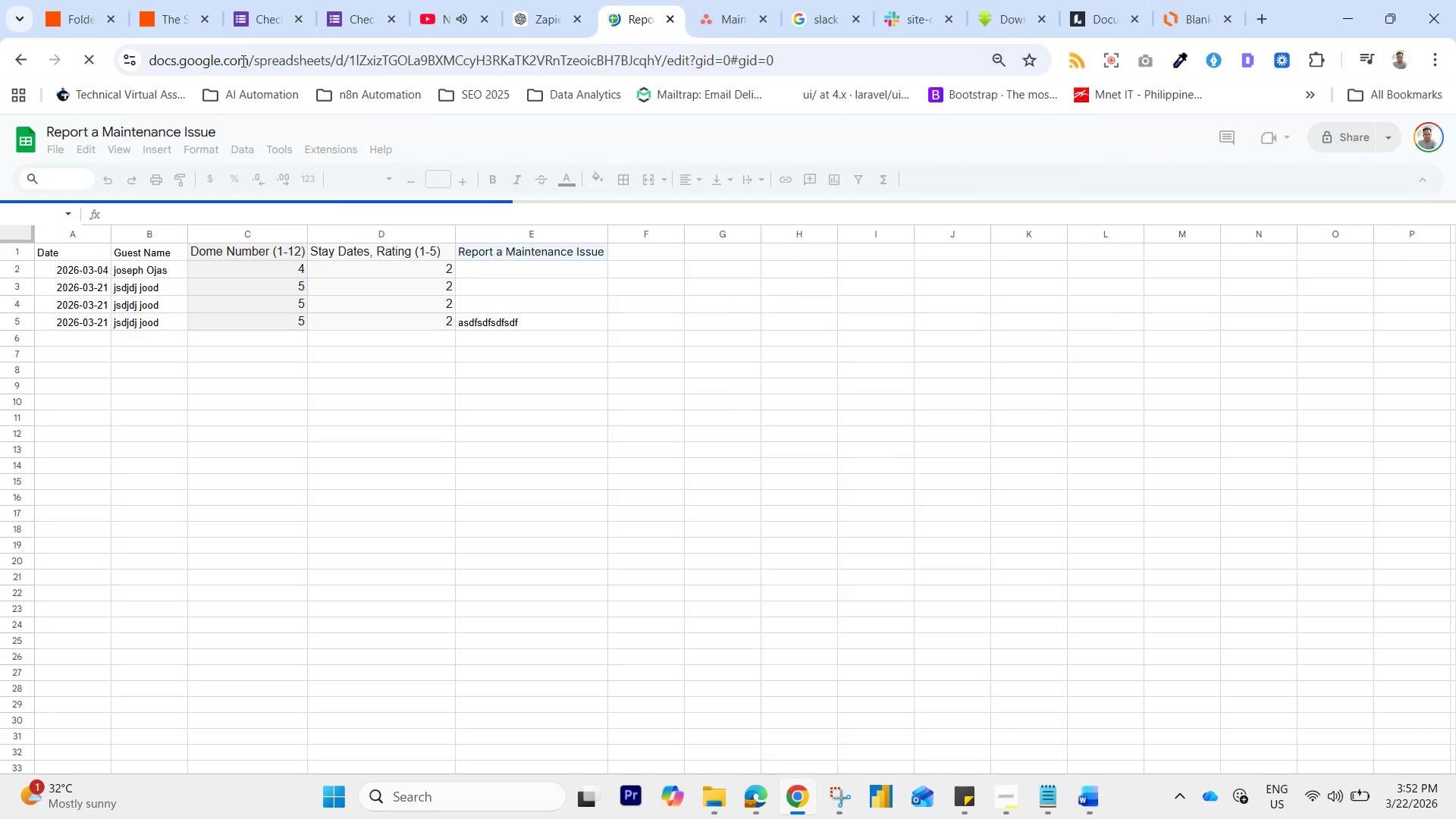 
left_click([271, 0])
 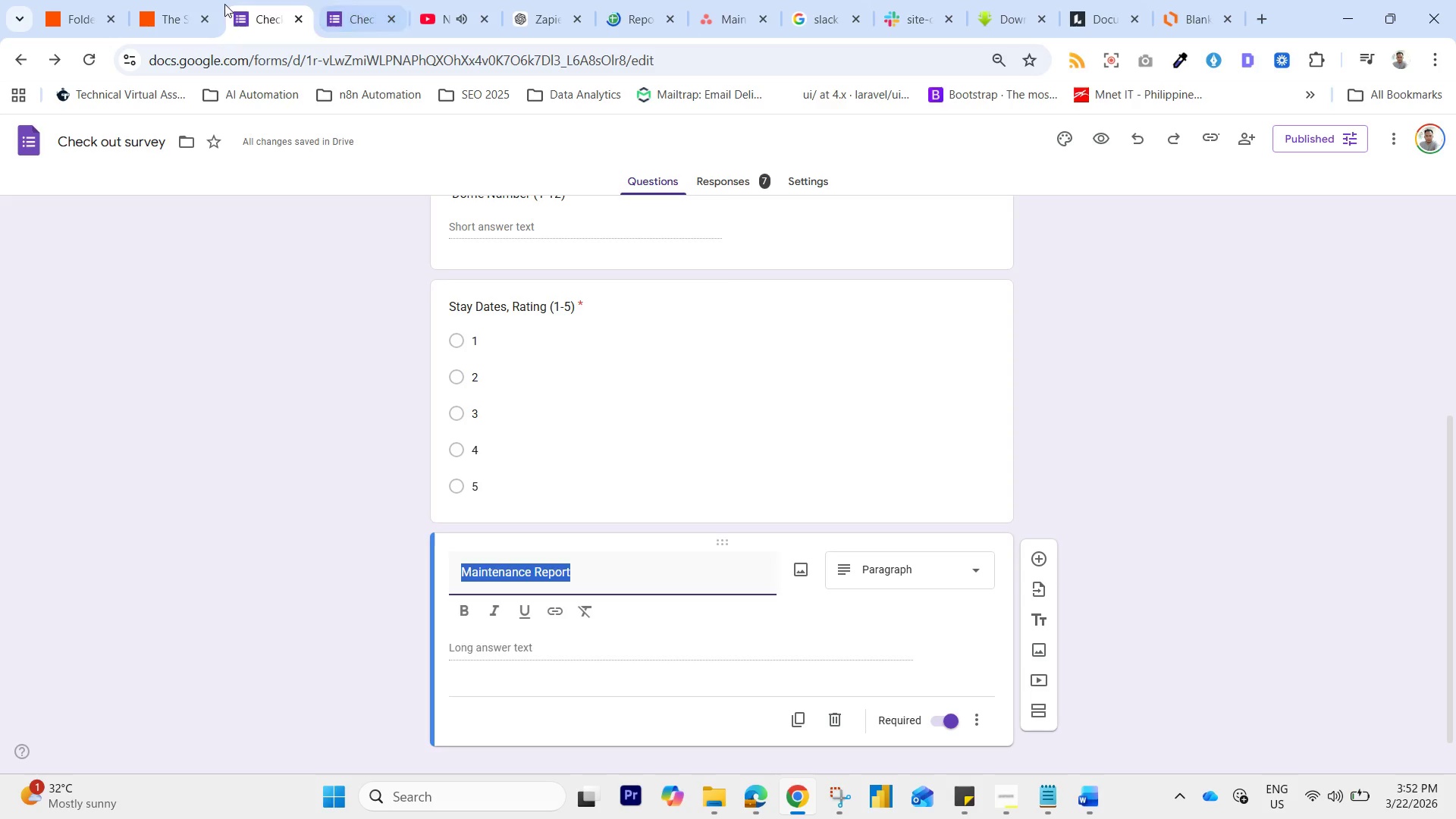 
left_click([177, 0])
 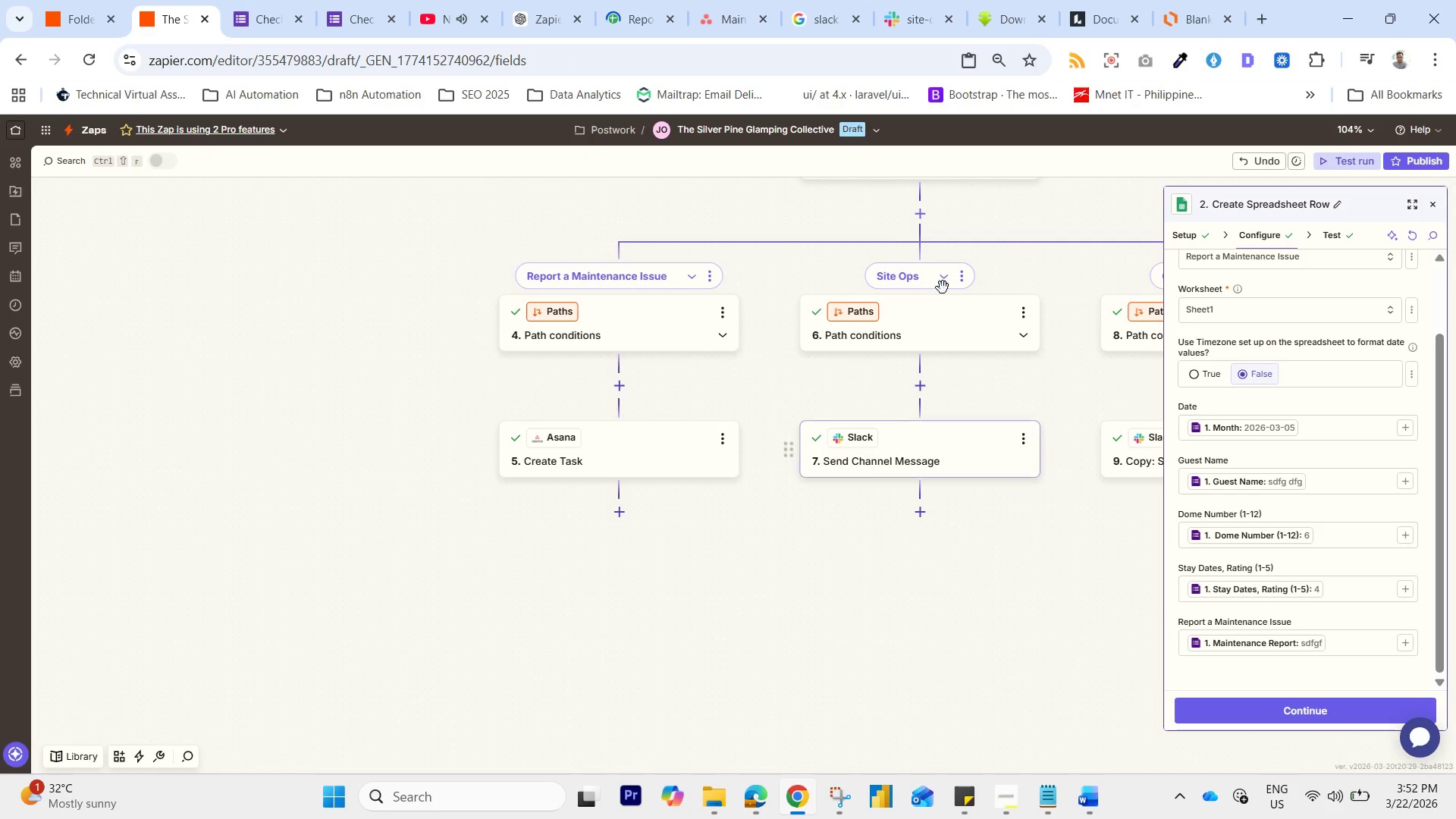 
left_click_drag(start_coordinate=[996, 197], to_coordinate=[741, 757])
 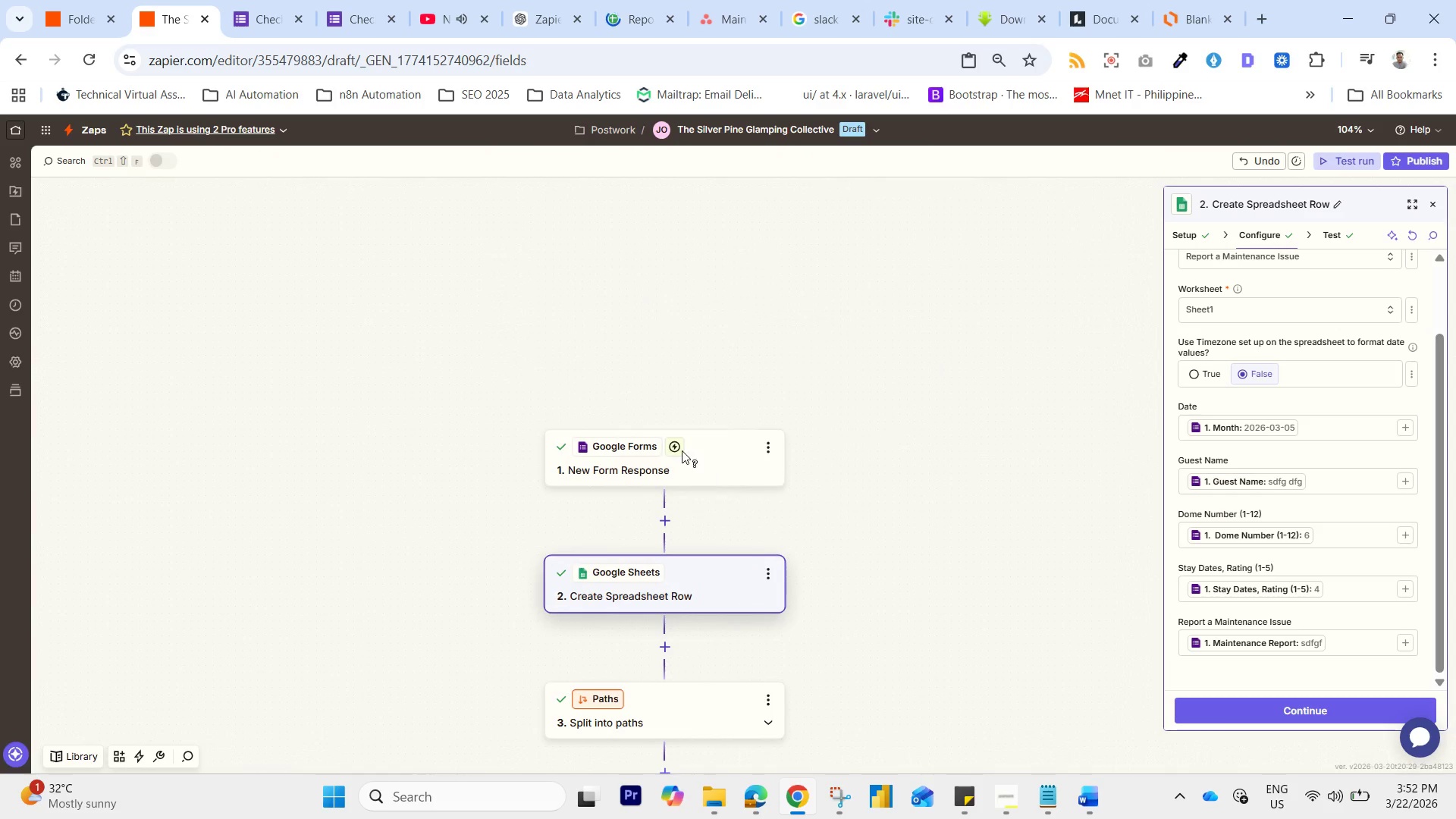 
left_click([682, 450])
 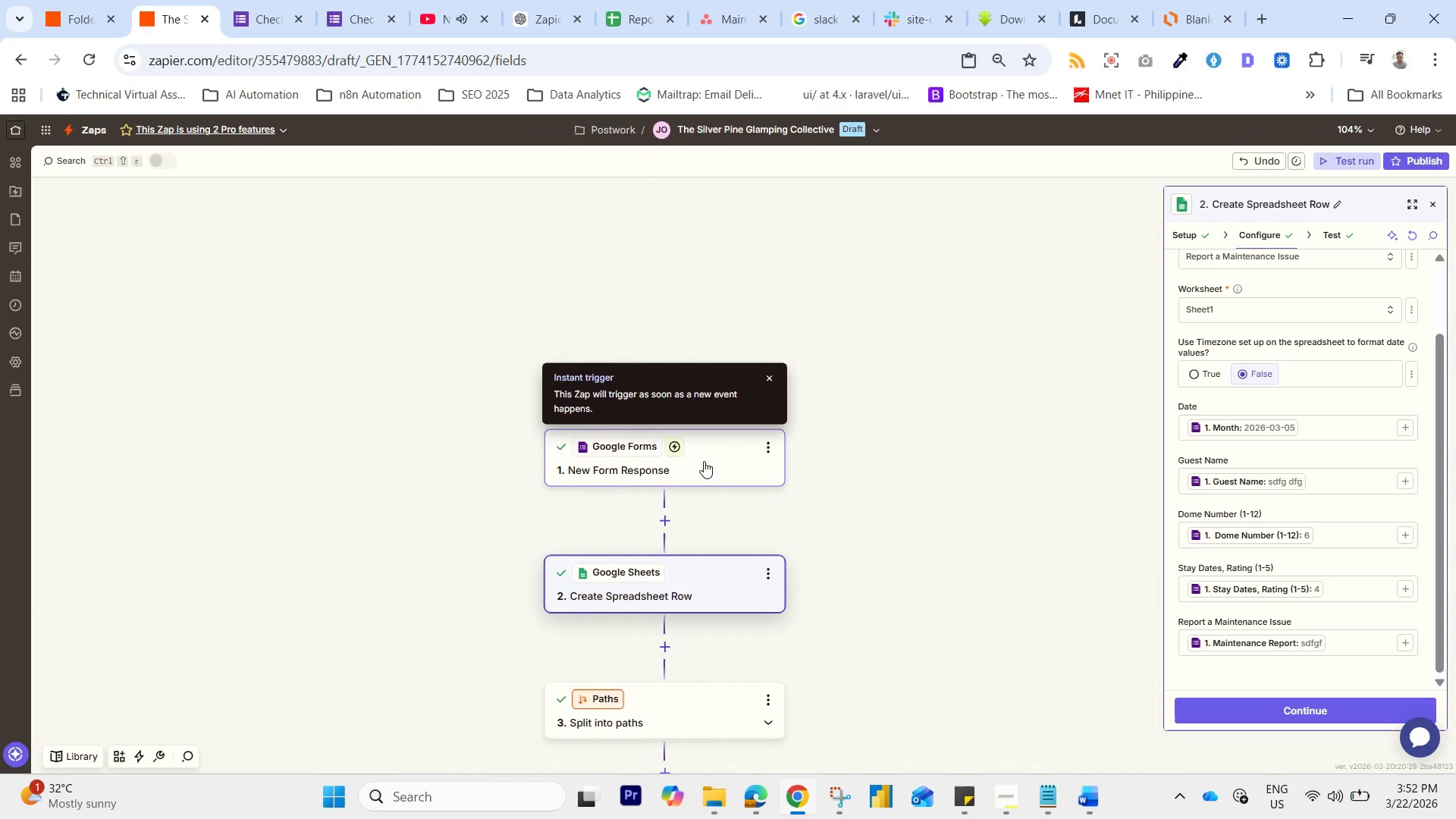 
left_click([710, 467])
 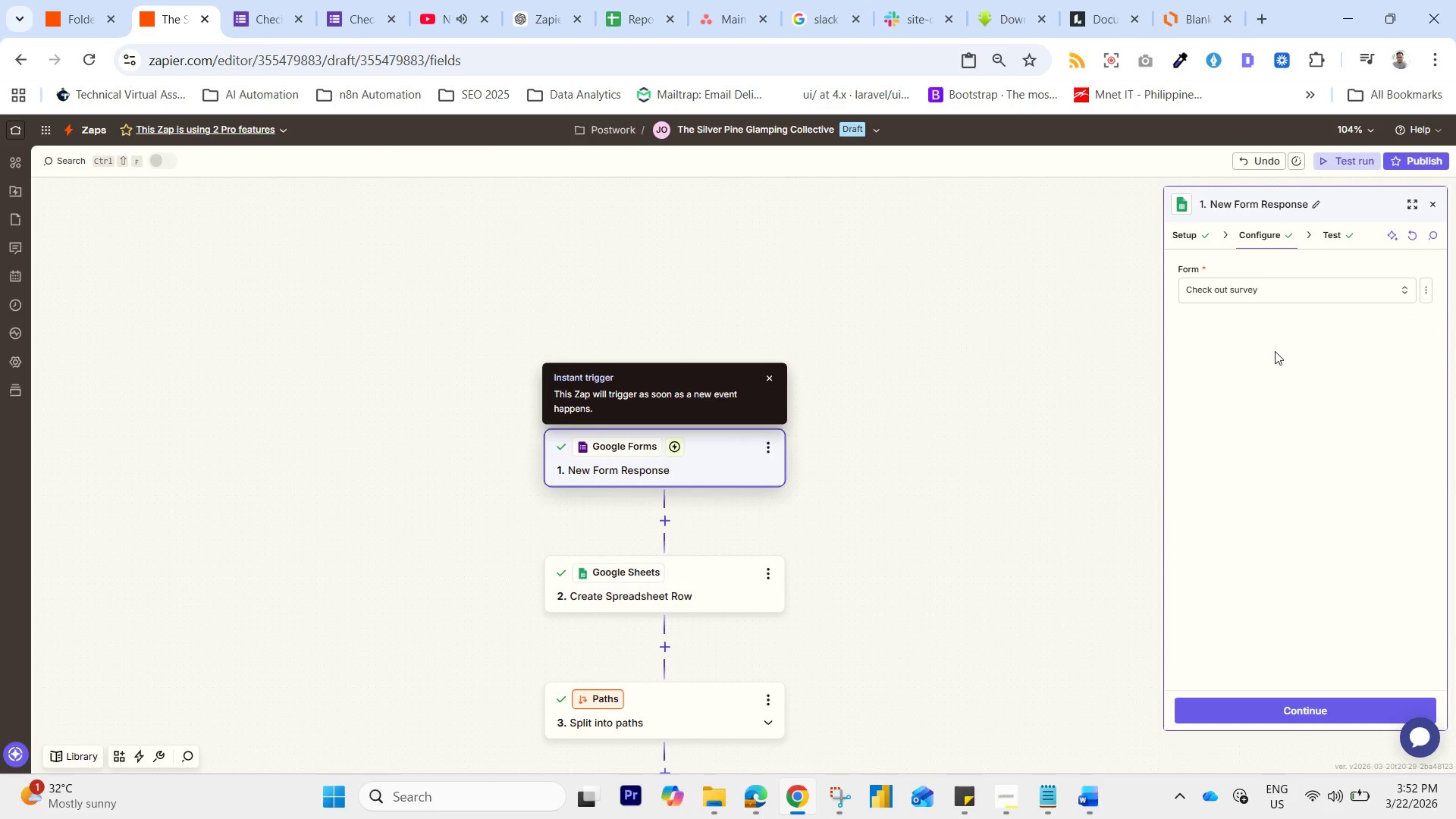 
wait(5.83)
 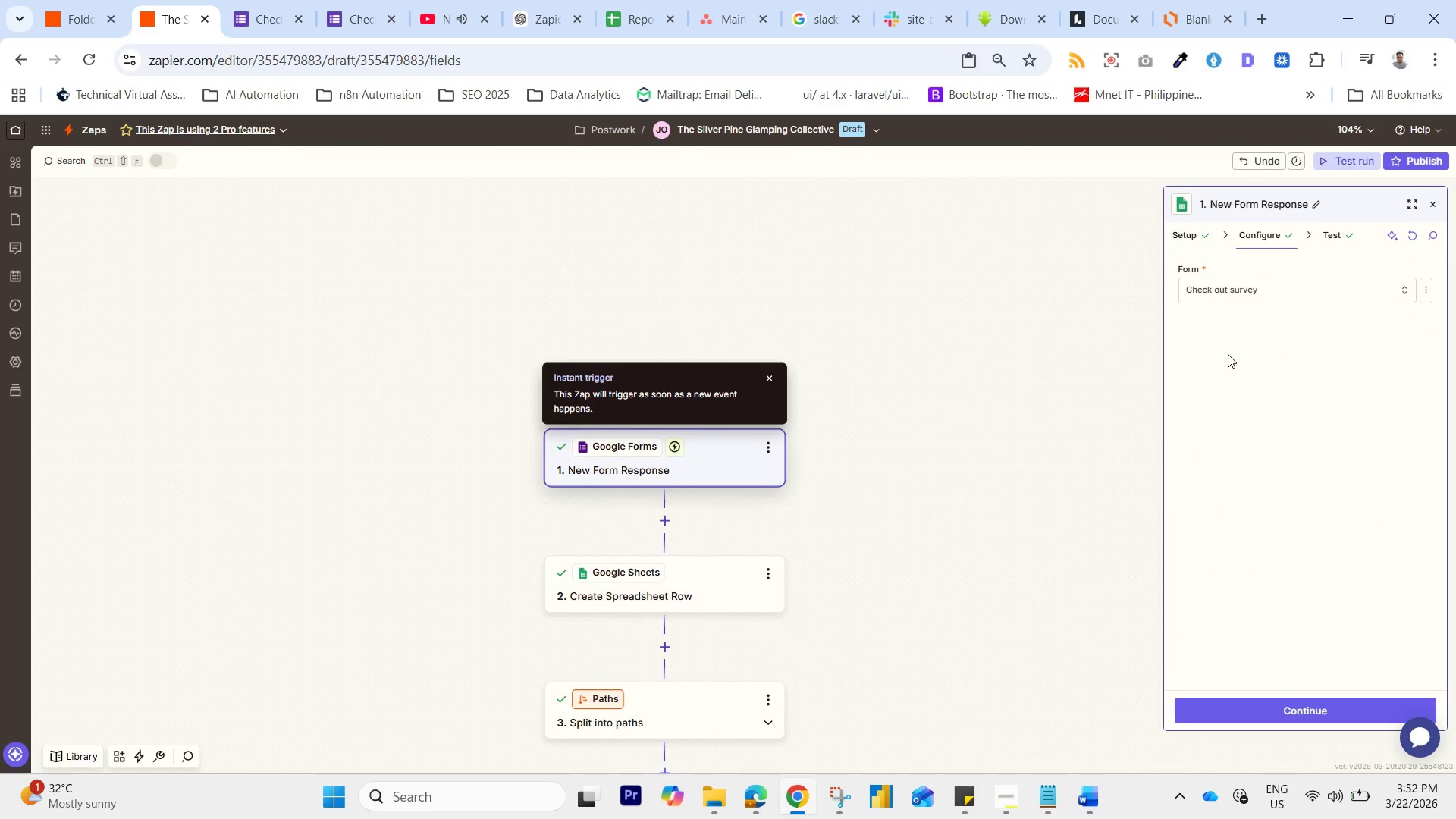 
left_click([1306, 709])
 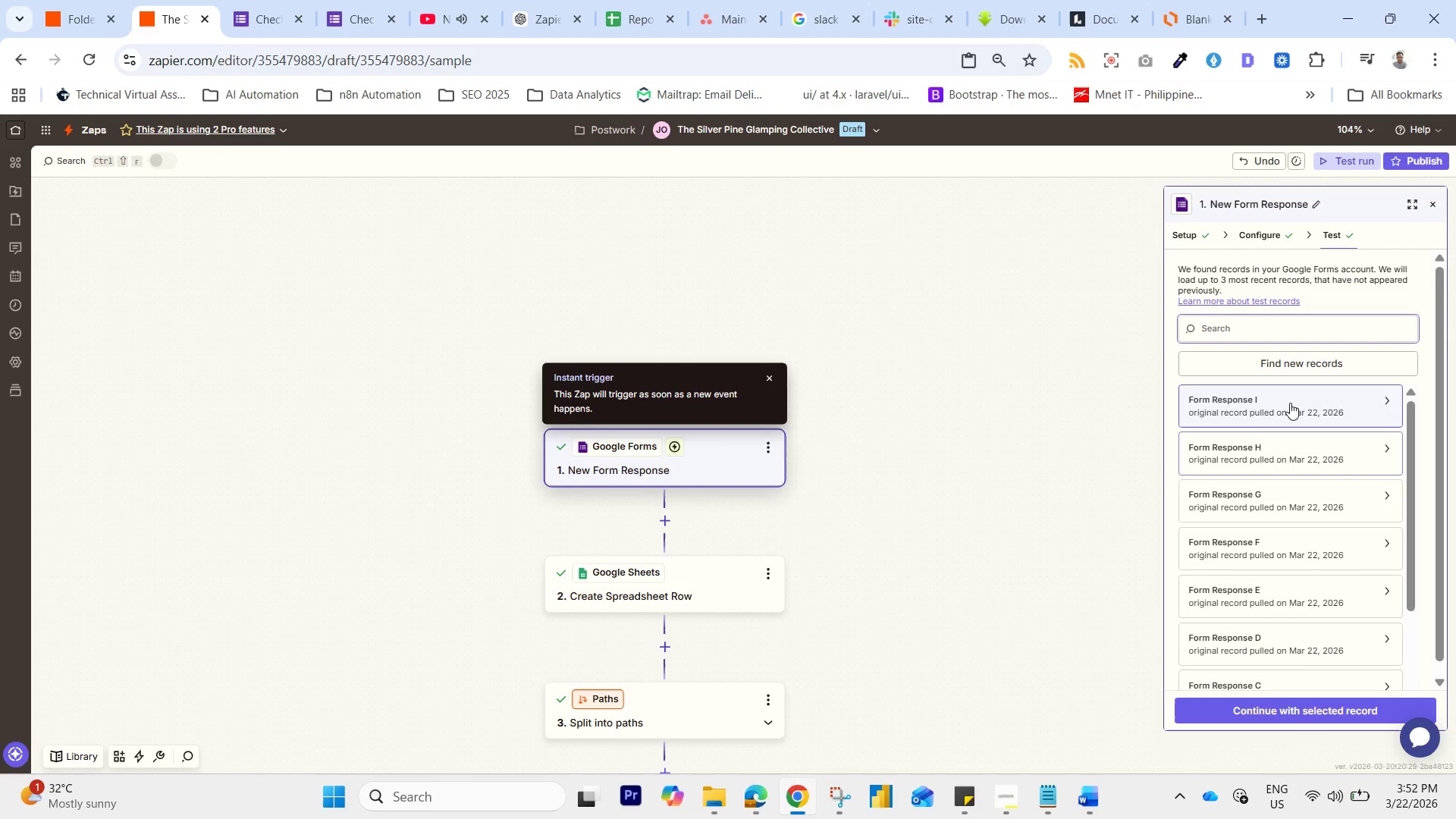 
left_click([1290, 403])
 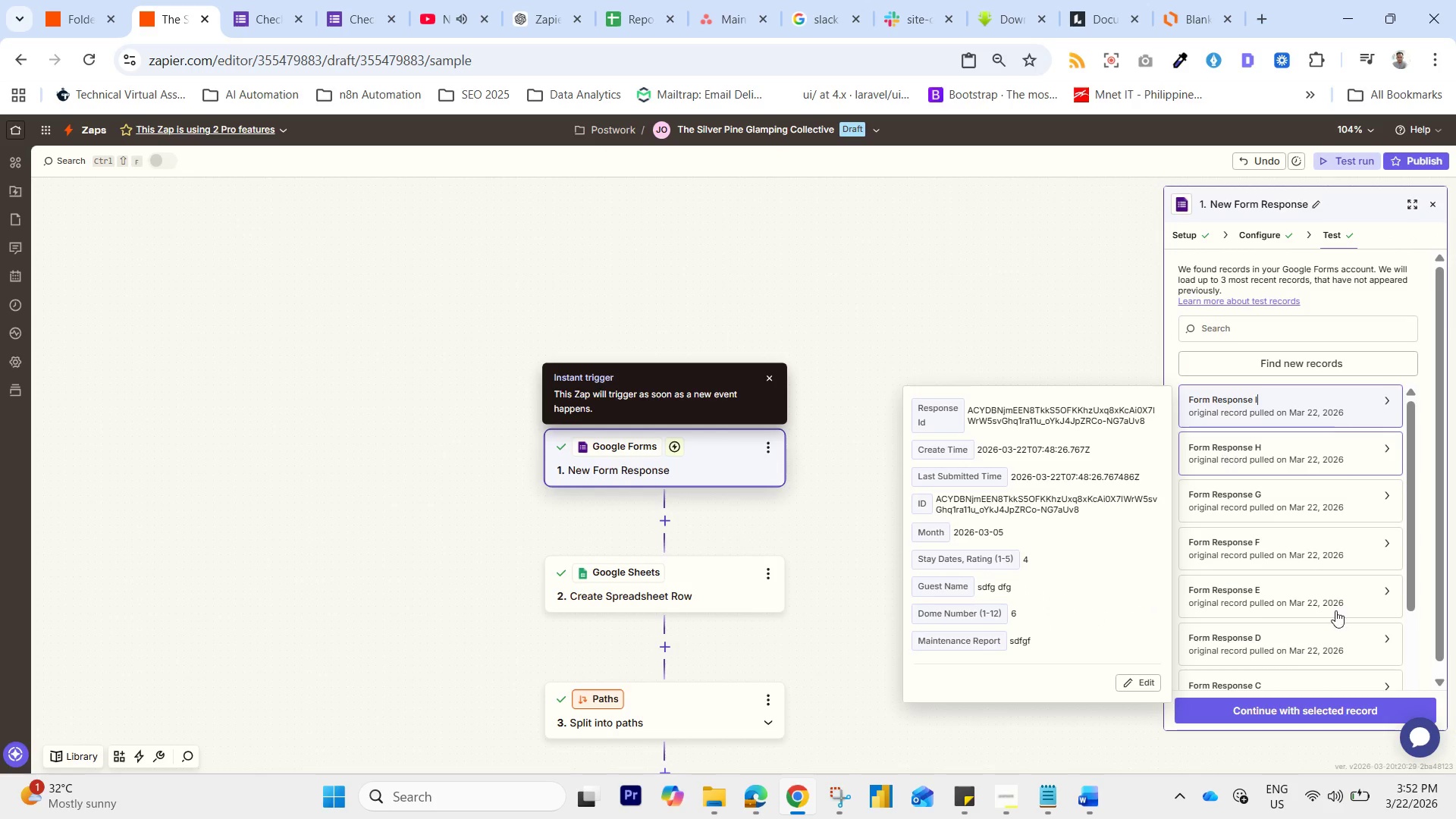 
left_click([1299, 709])
 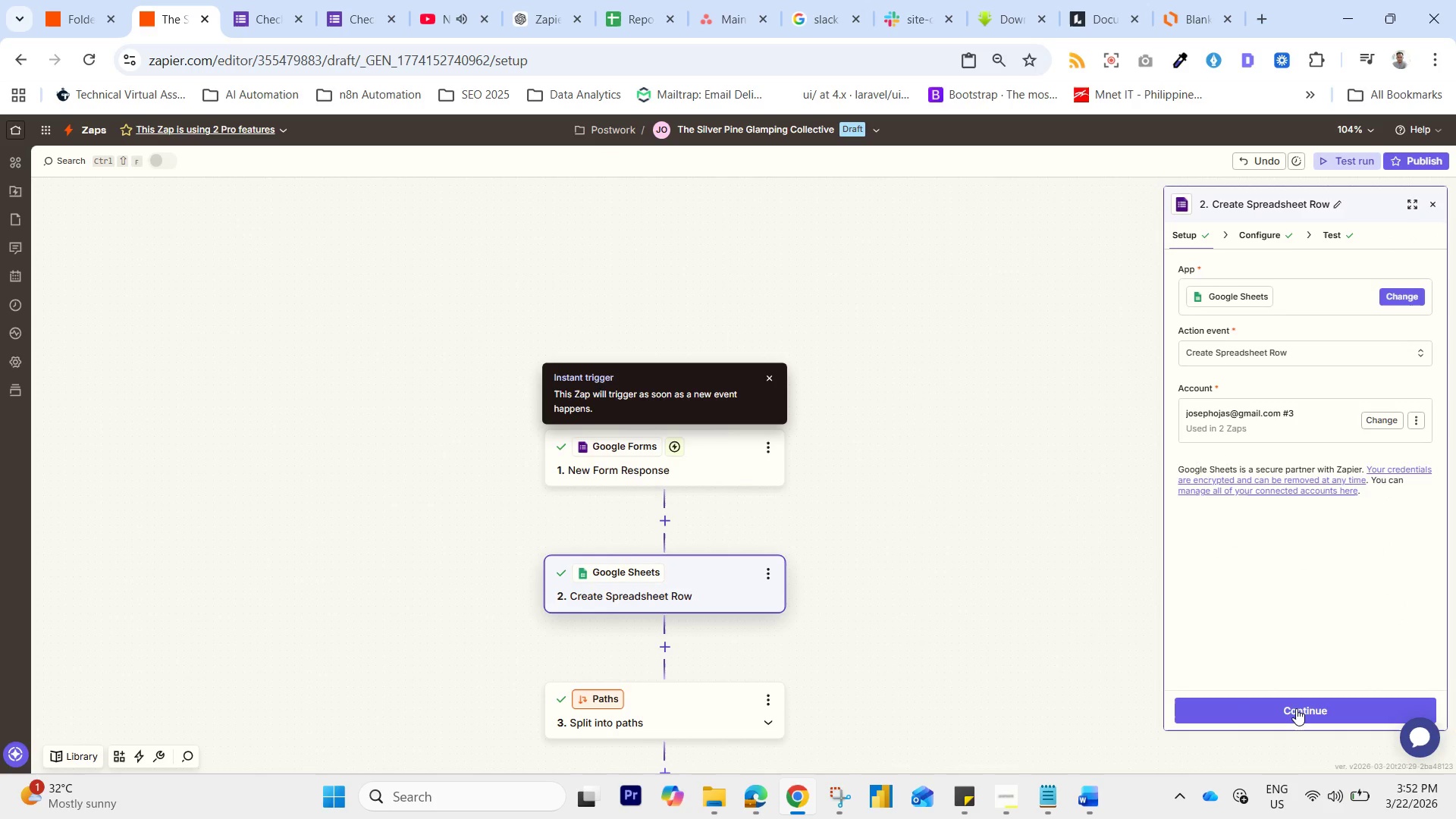 
left_click([1296, 708])
 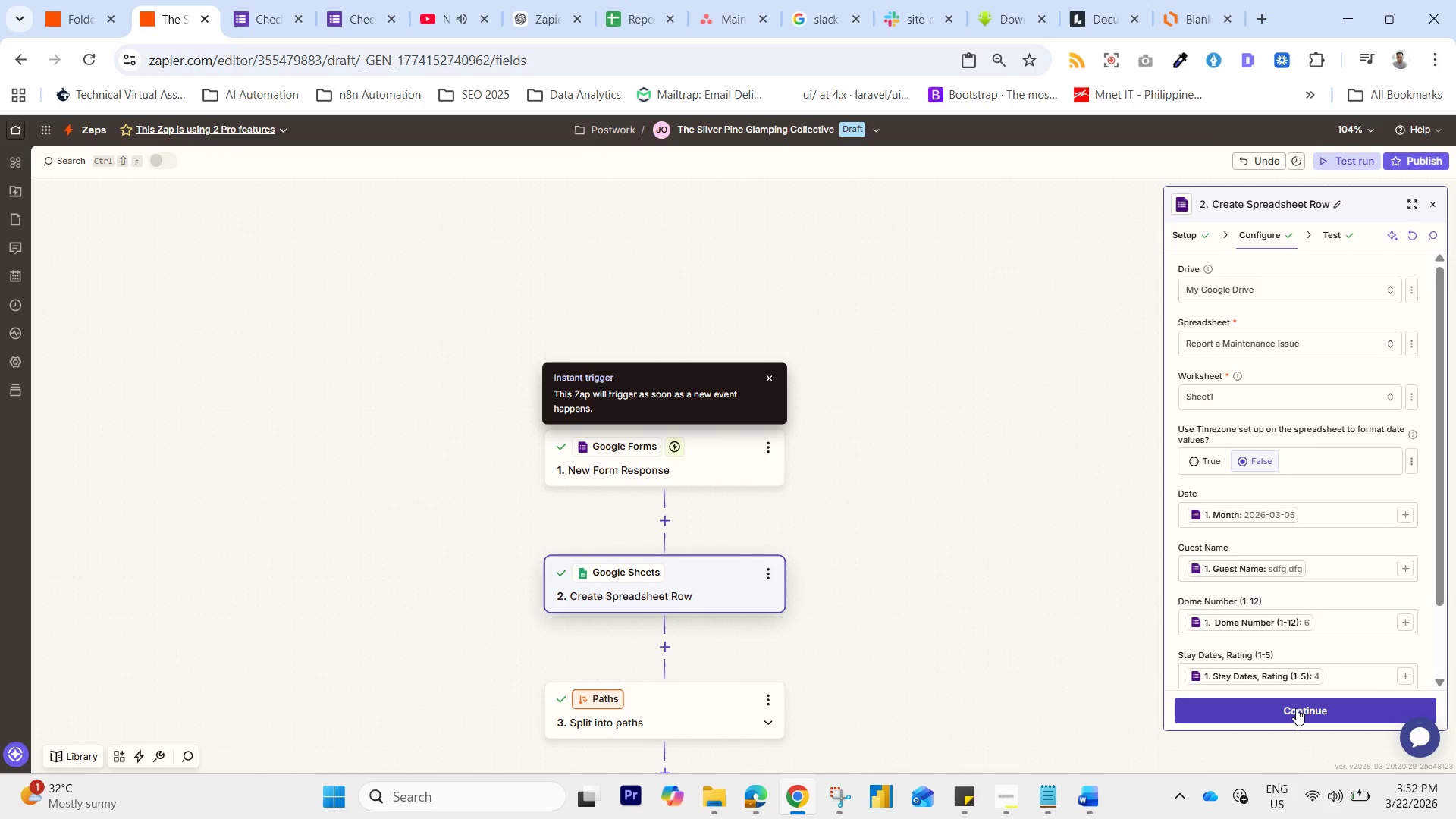 
left_click([1296, 708])
 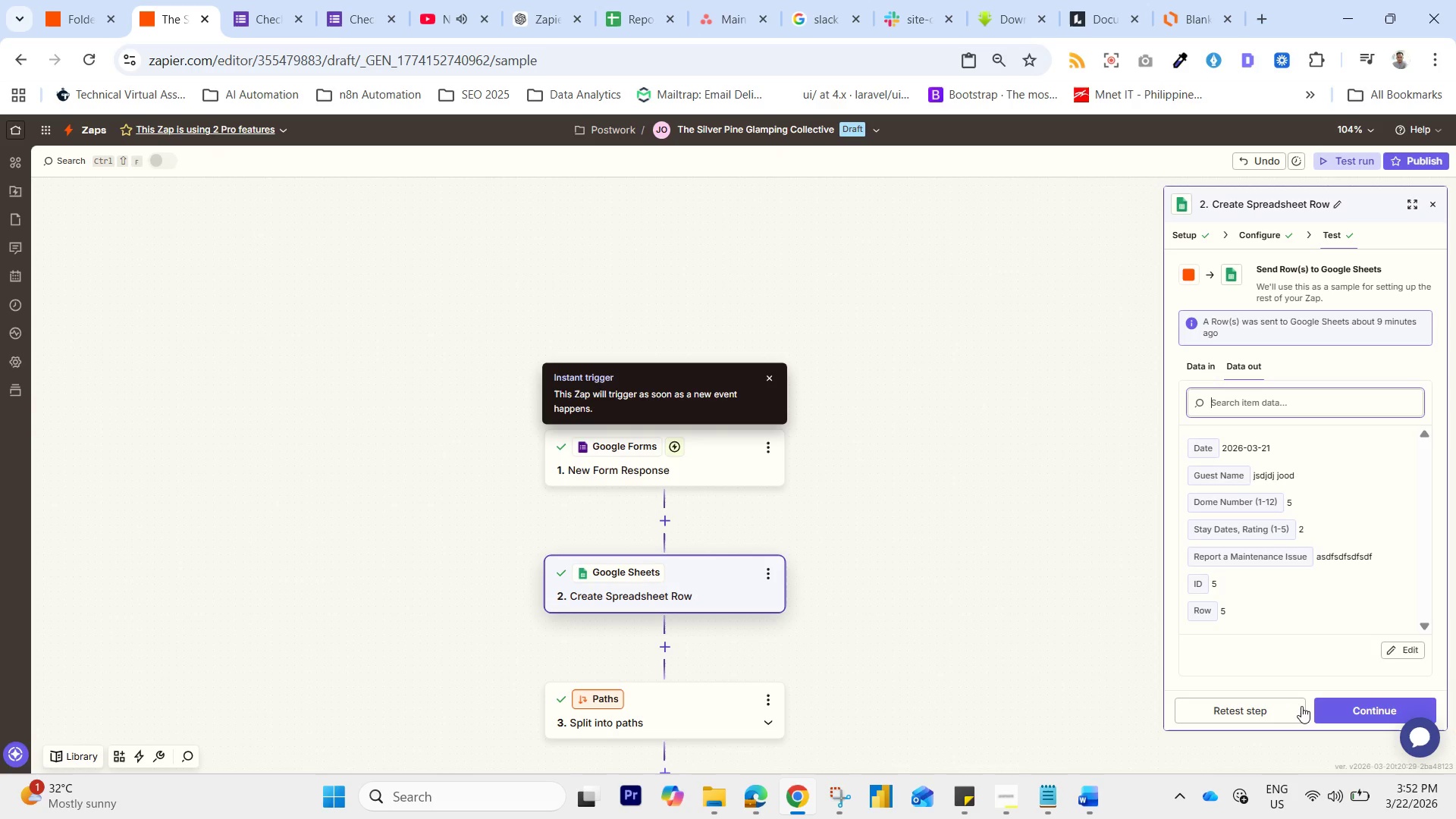 
left_click([1283, 709])
 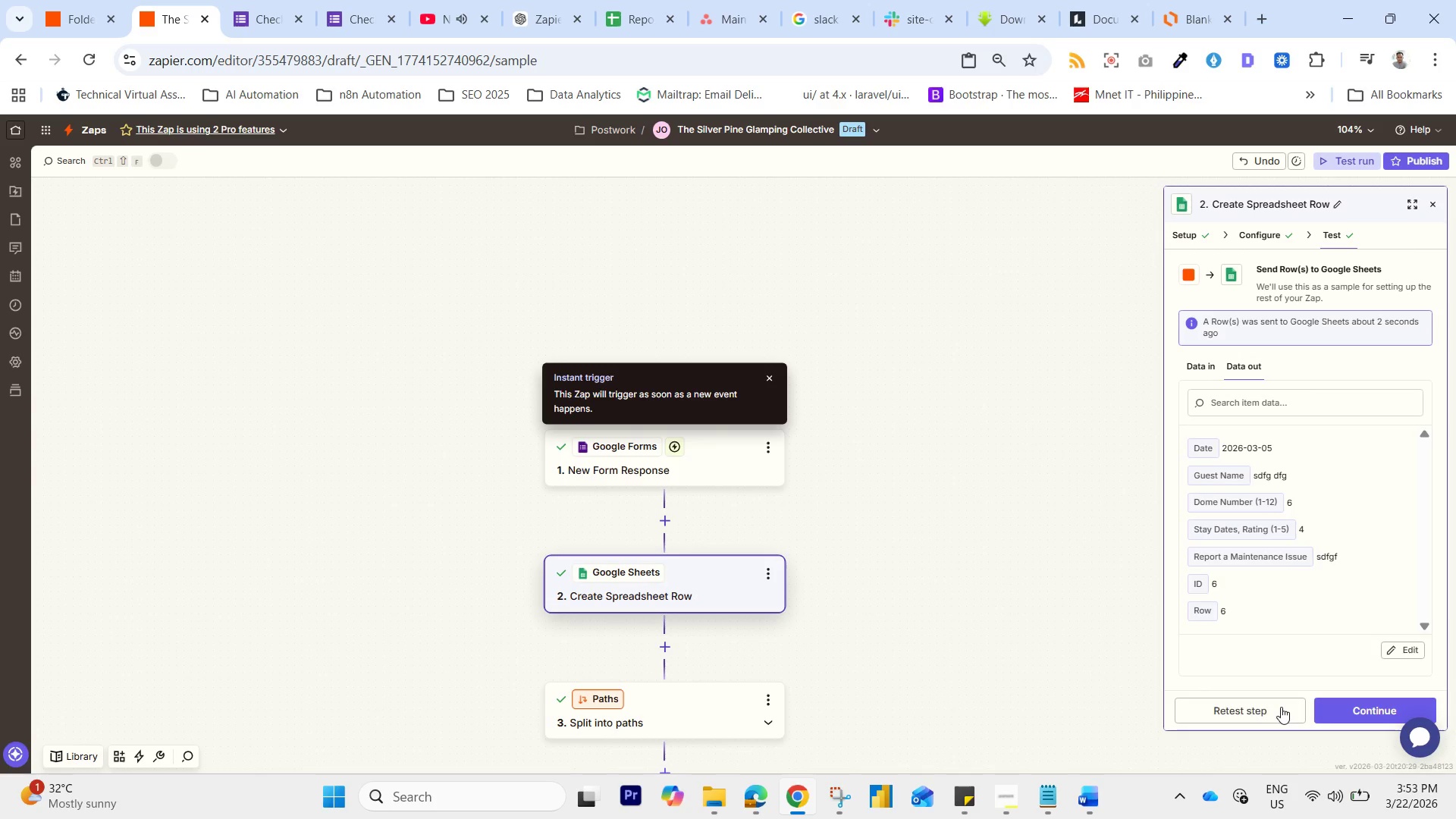 
wait(5.34)
 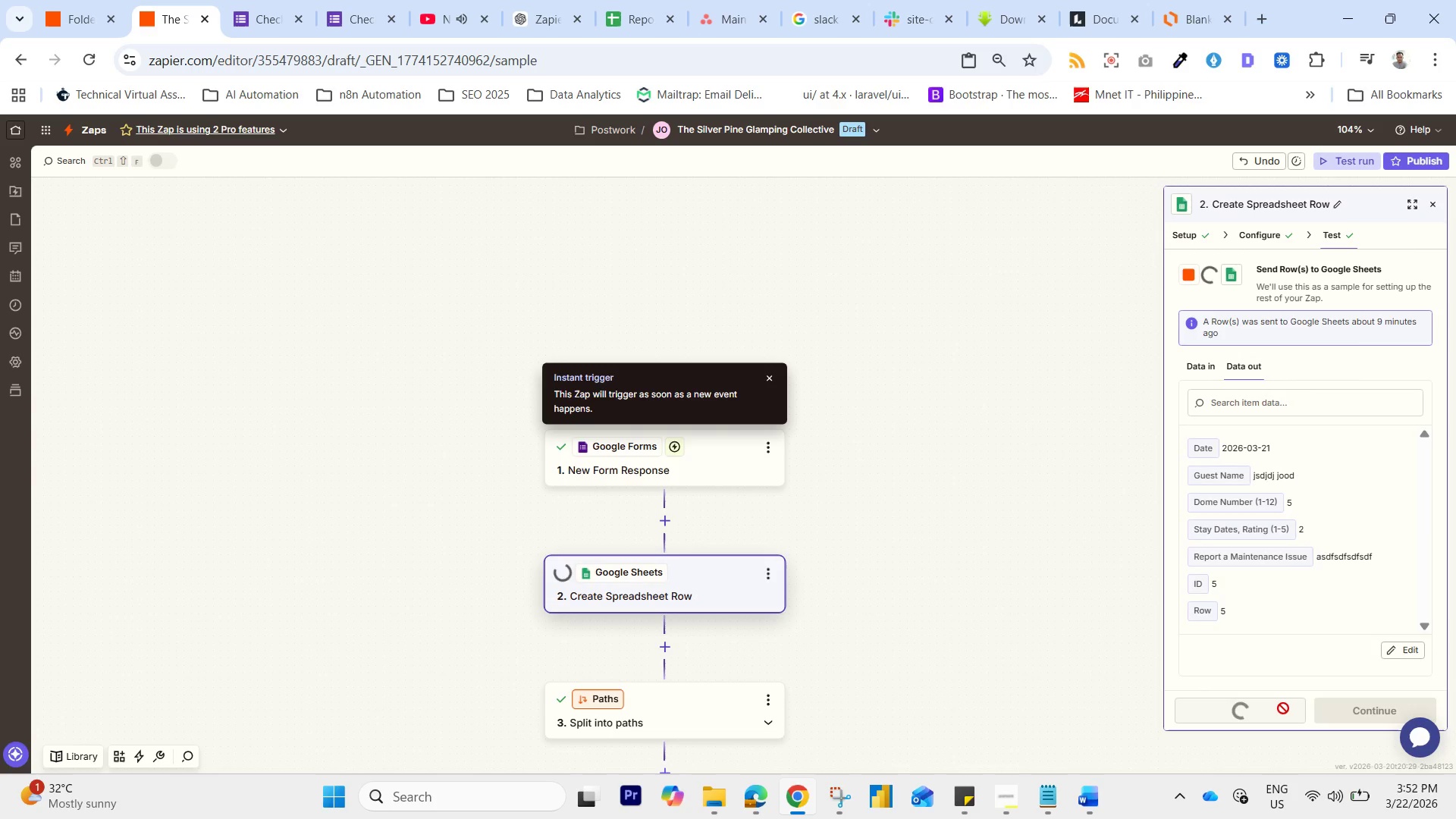 
left_click([1281, 707])
 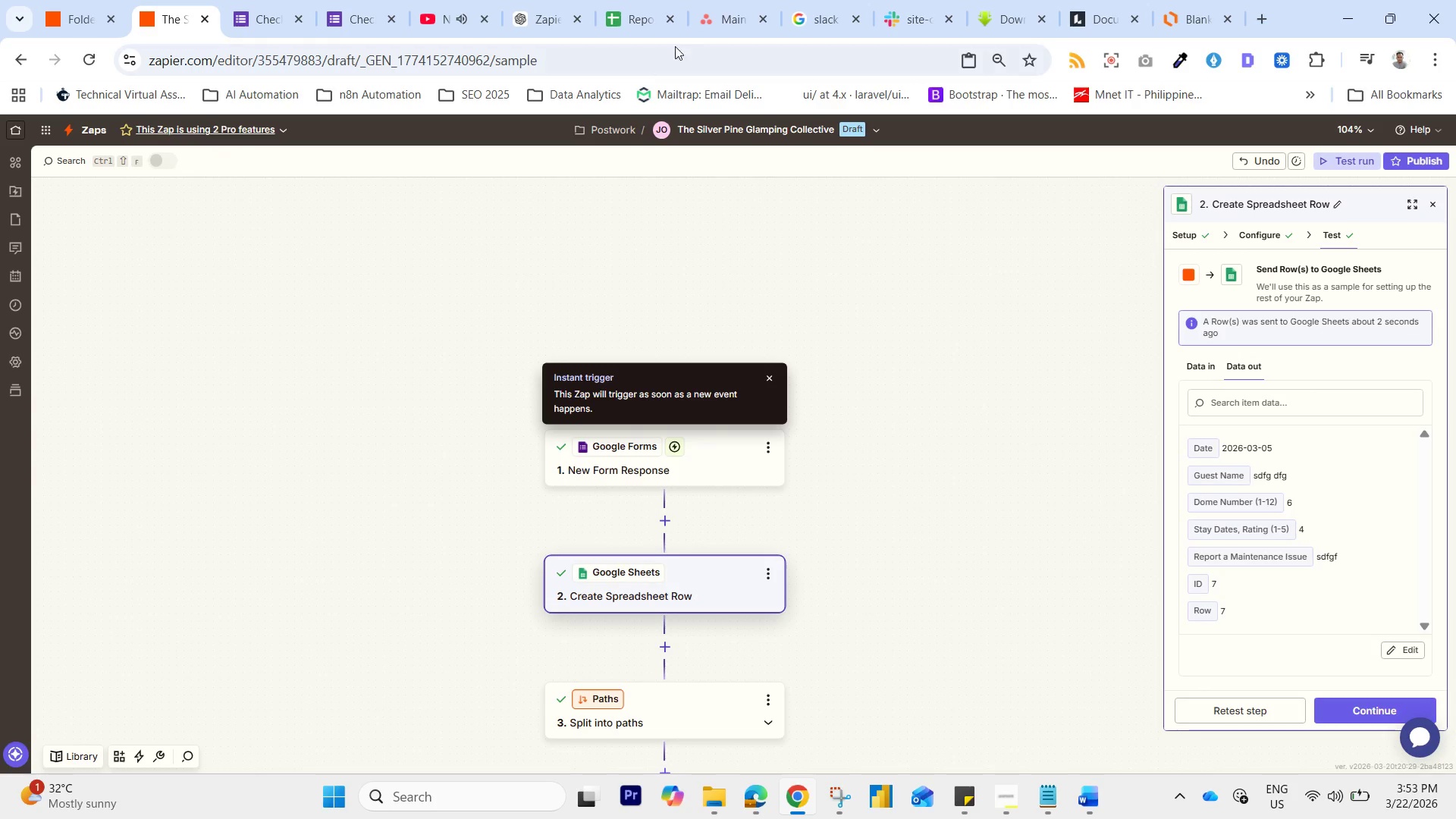 
left_click([625, 0])
 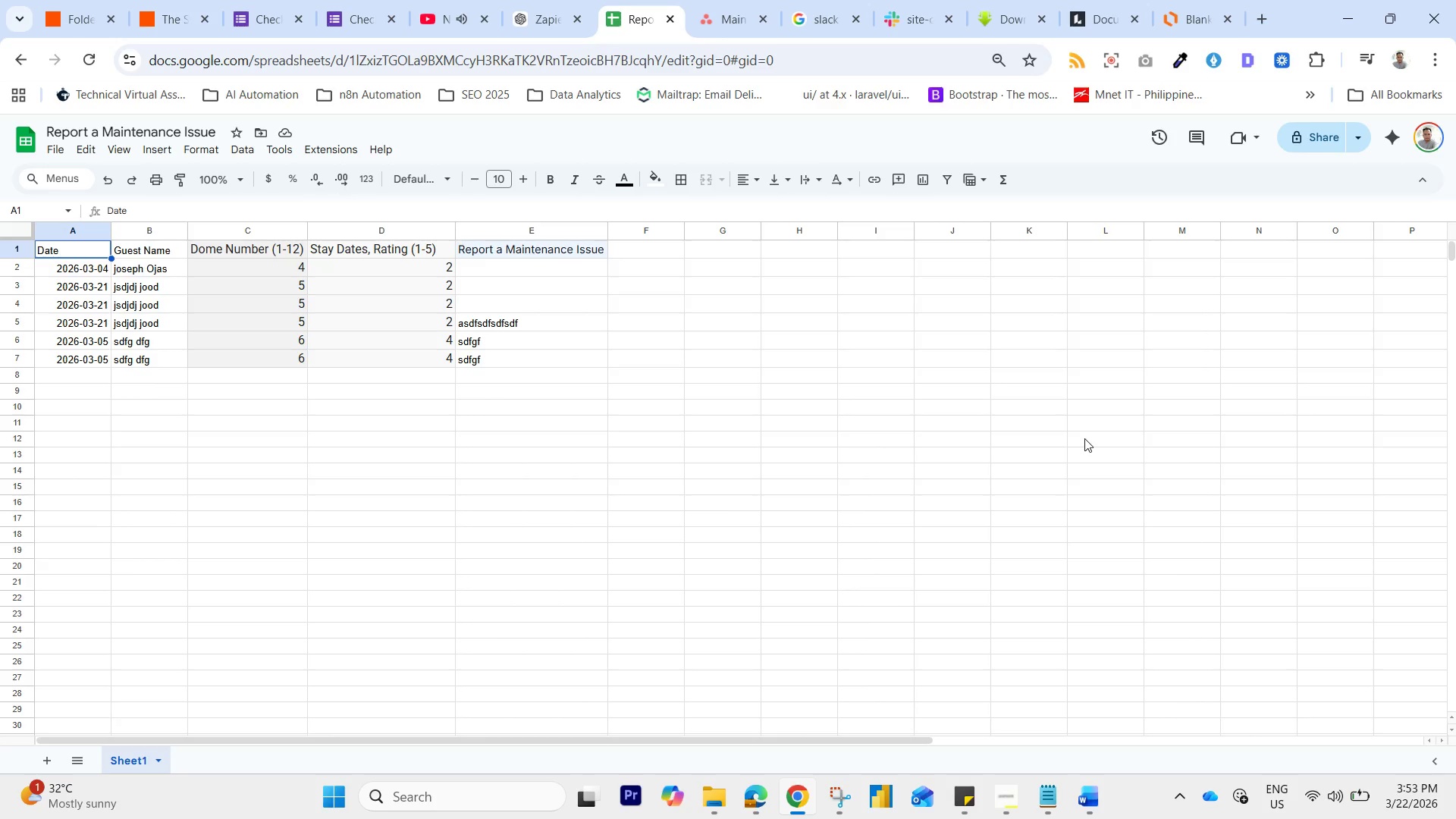 
wait(40.58)
 